 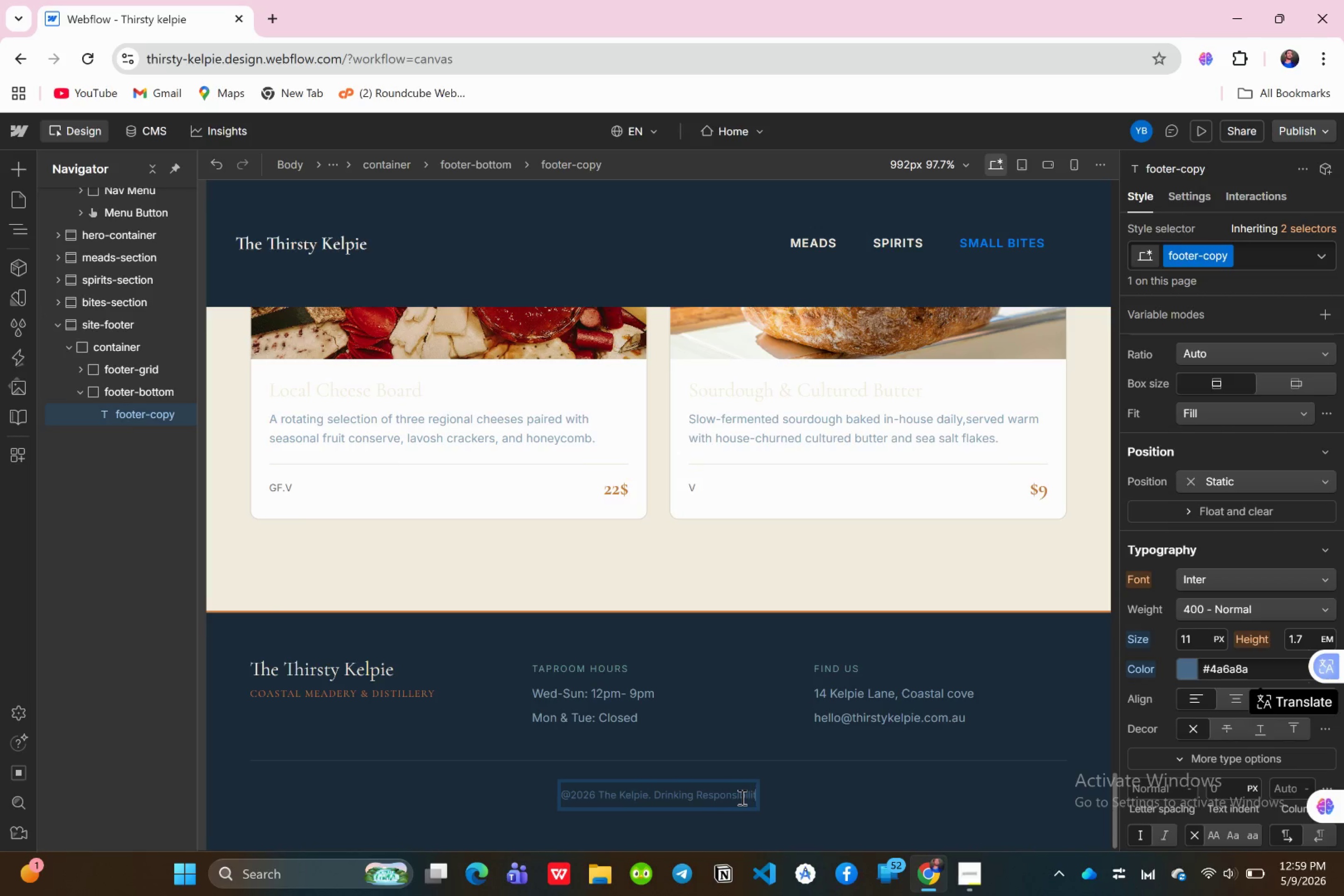 
key(Backspace)
 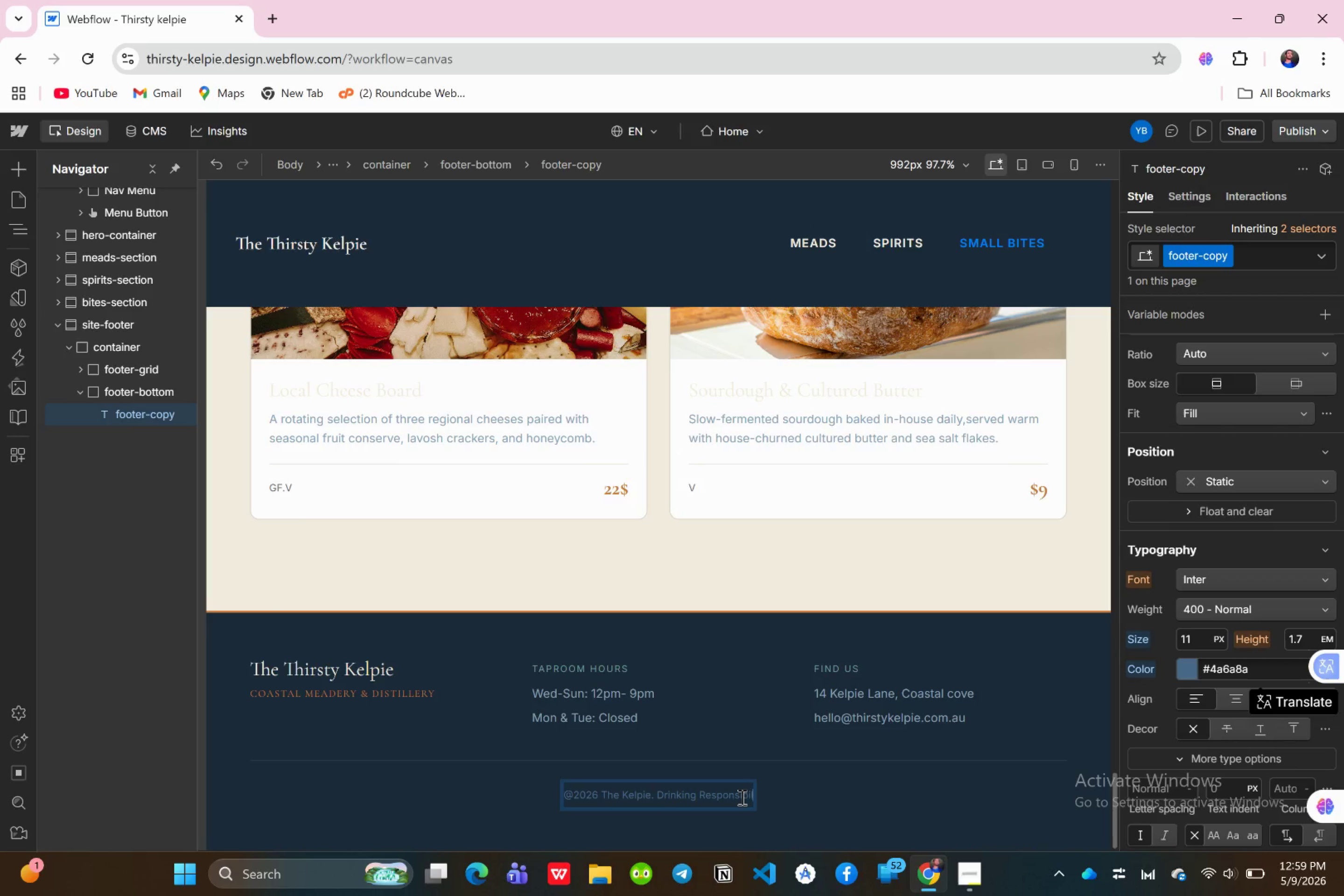 
key(Backspace)
 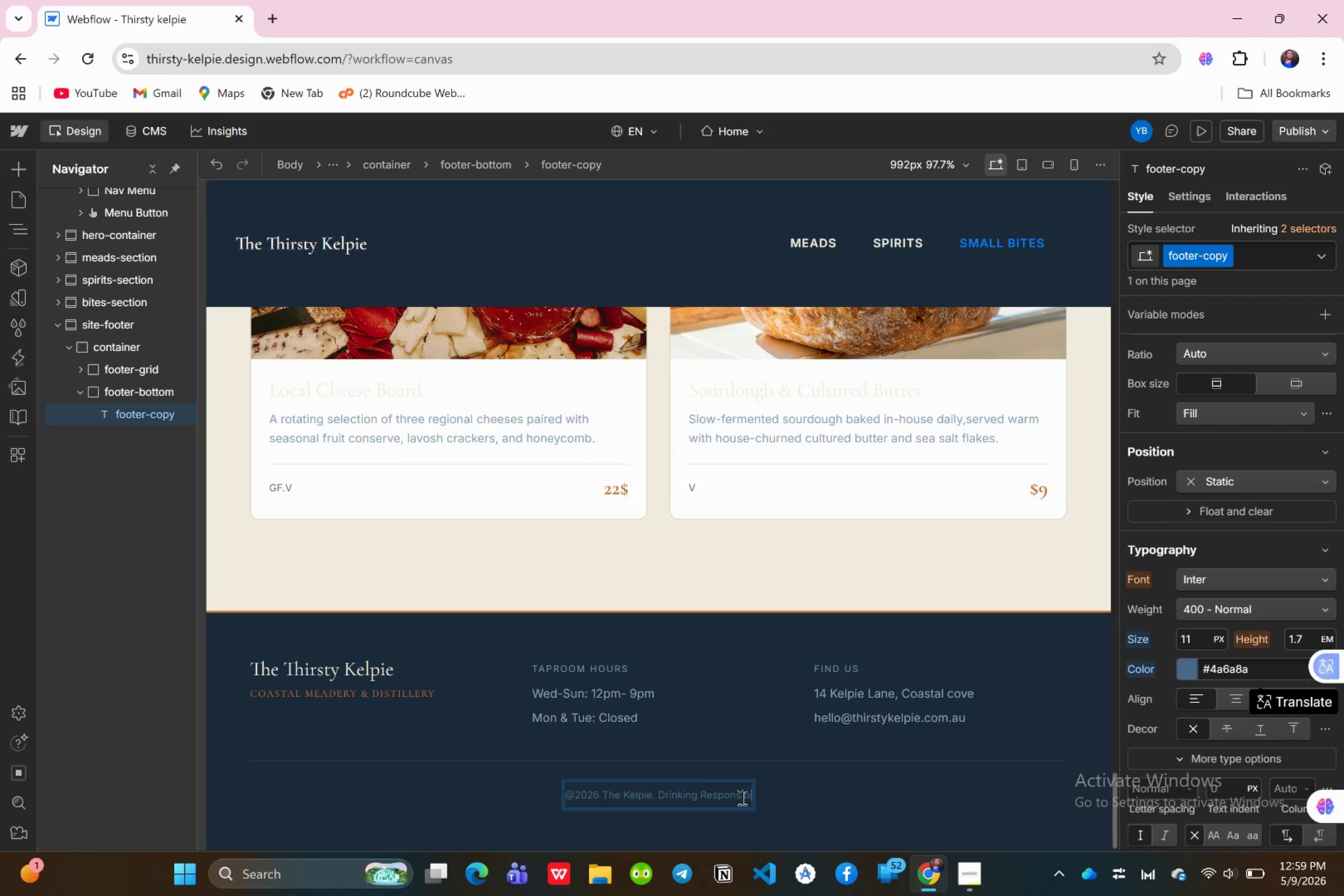 
key(Backspace)
 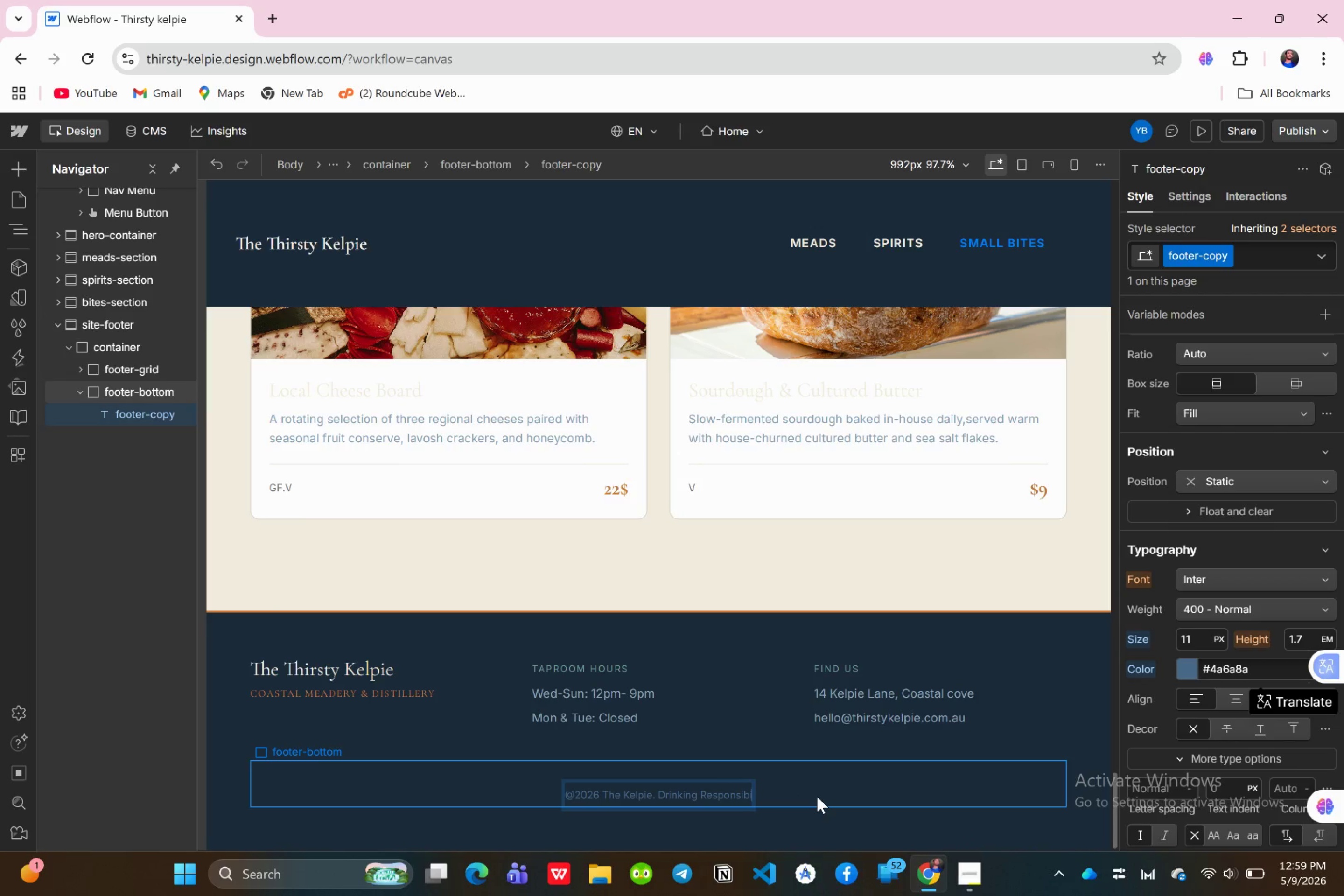 
type(ly )
key(Backspace)
 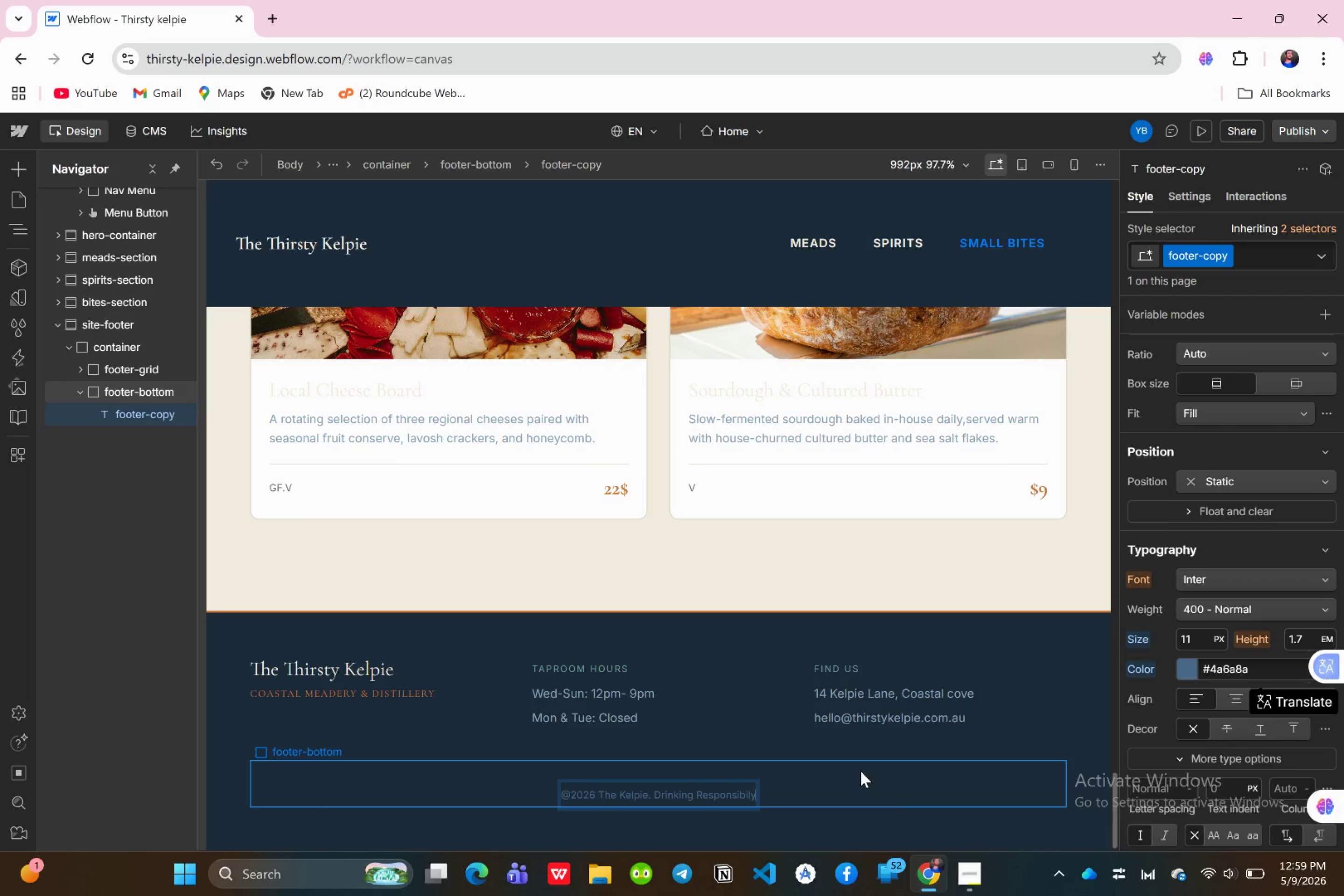 
wait(10.29)
 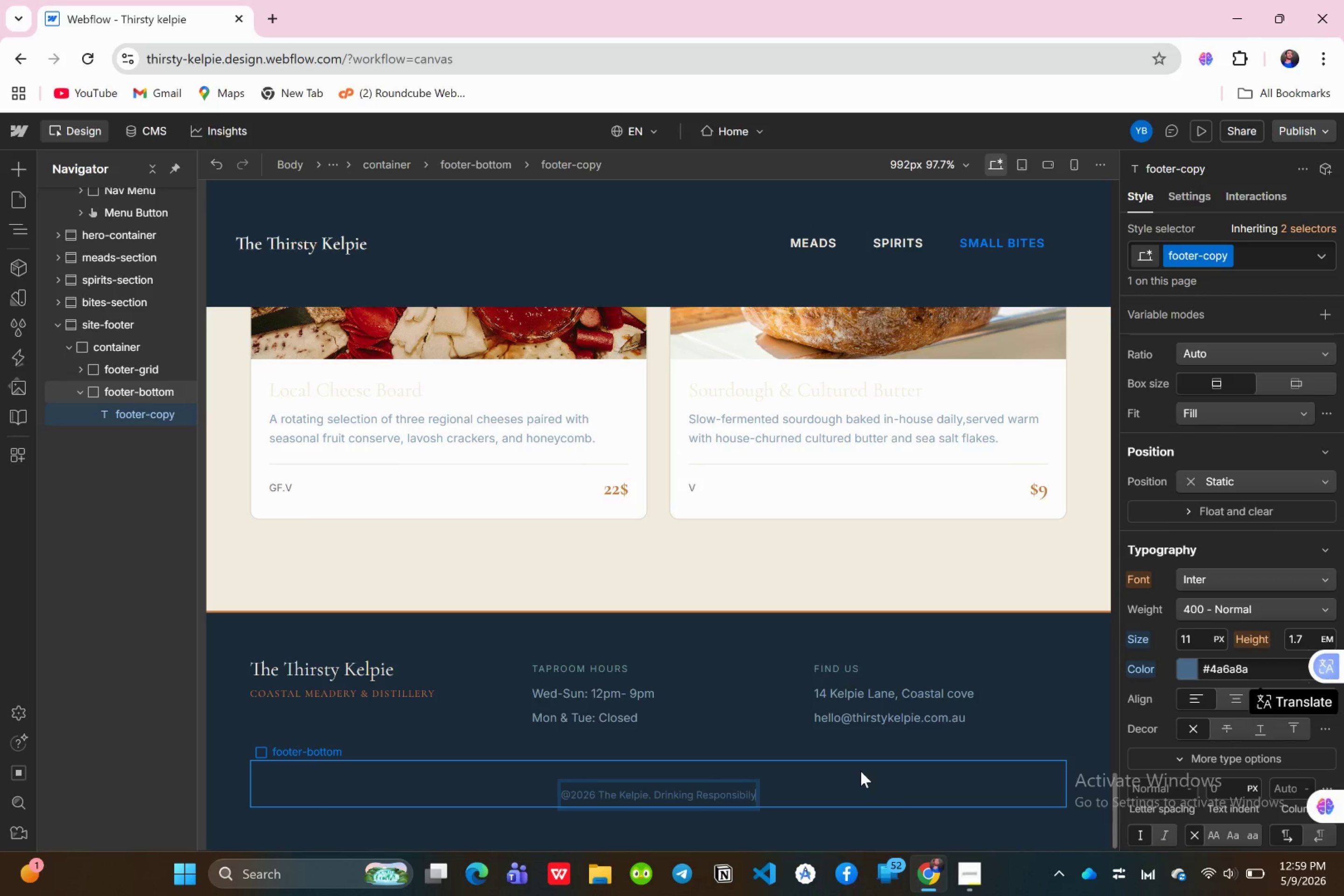 
left_click([26, 169])
 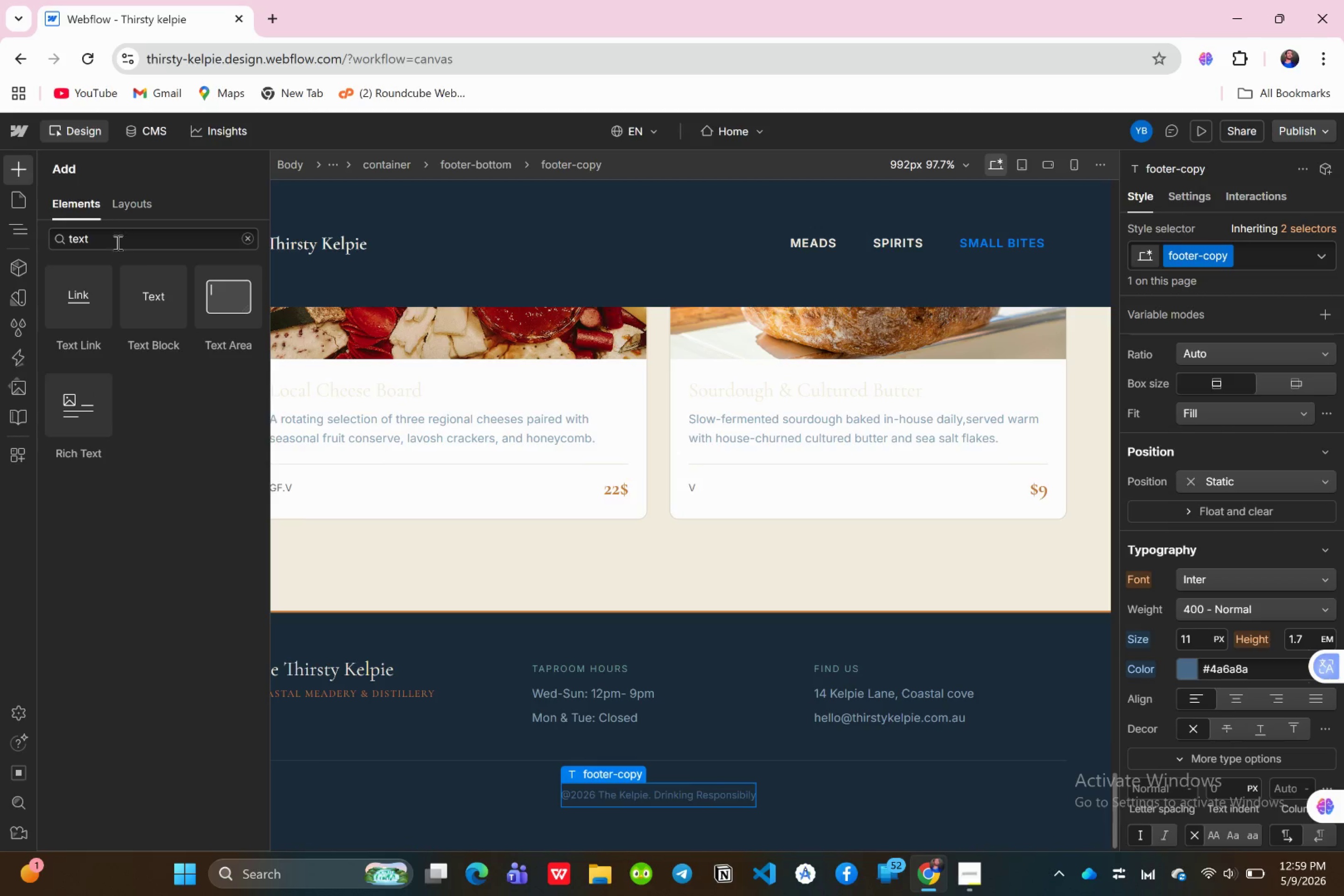 
left_click_drag(start_coordinate=[147, 297], to_coordinate=[149, 454])
 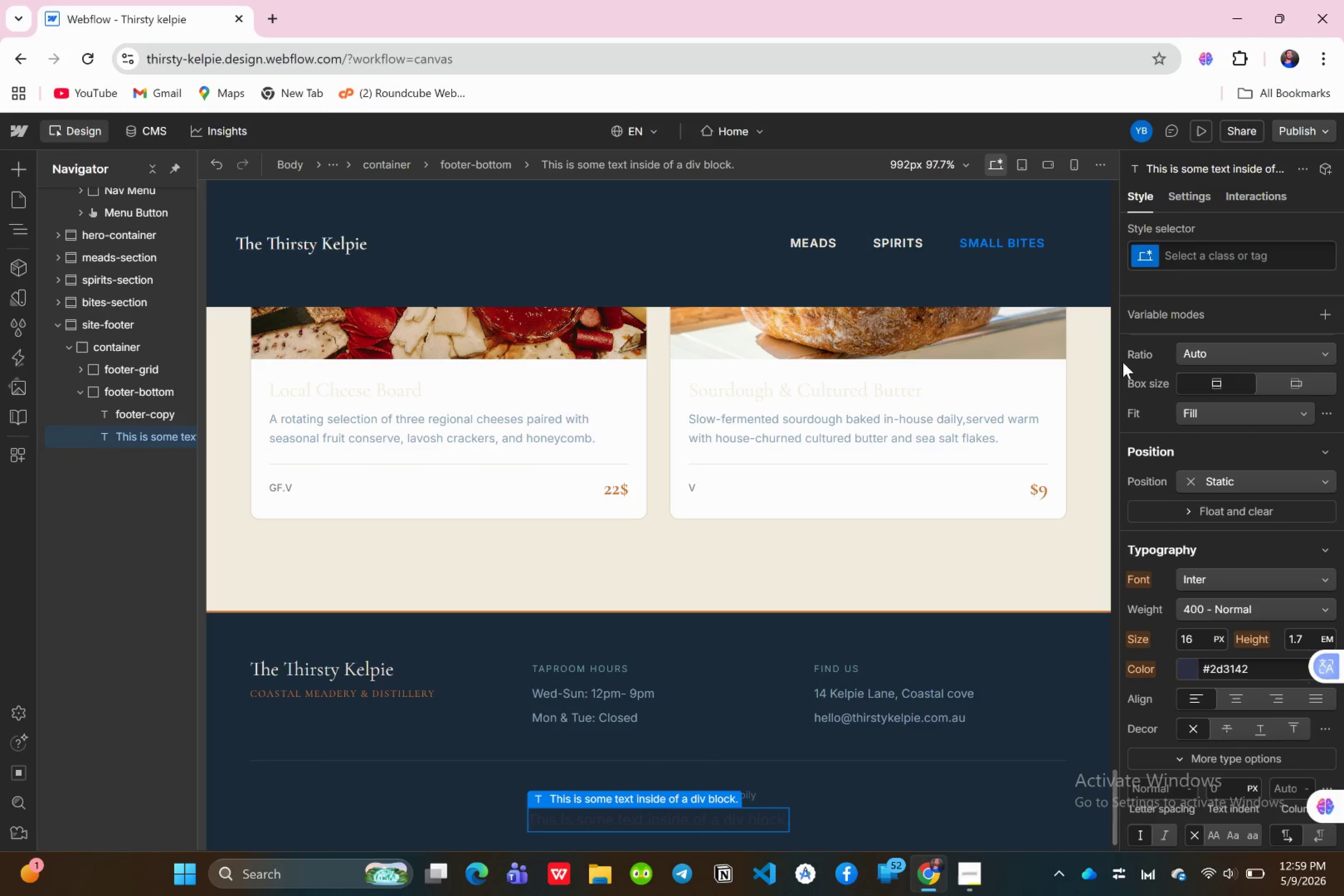 
left_click([1175, 248])
 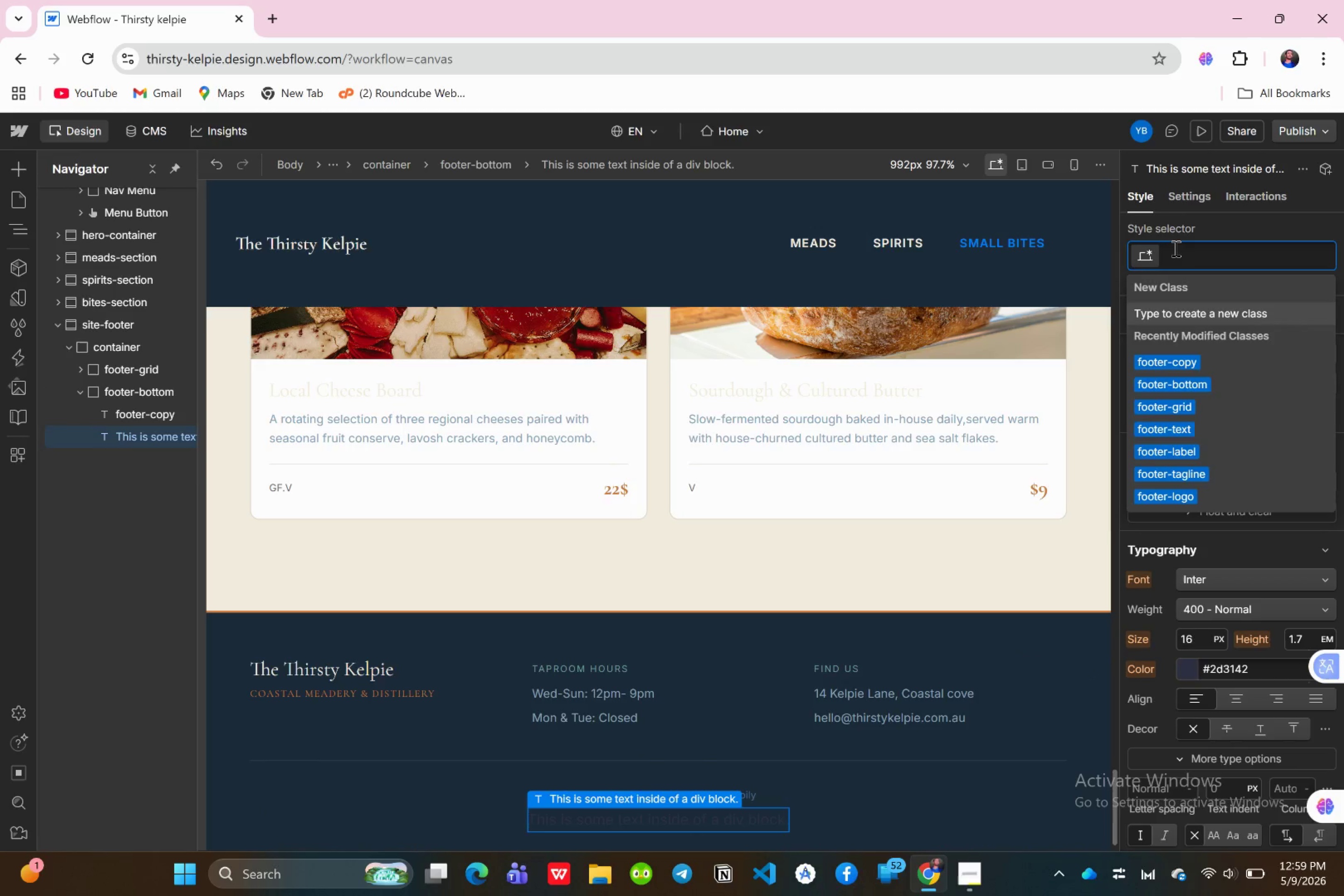 
type(footer-abv-note)
 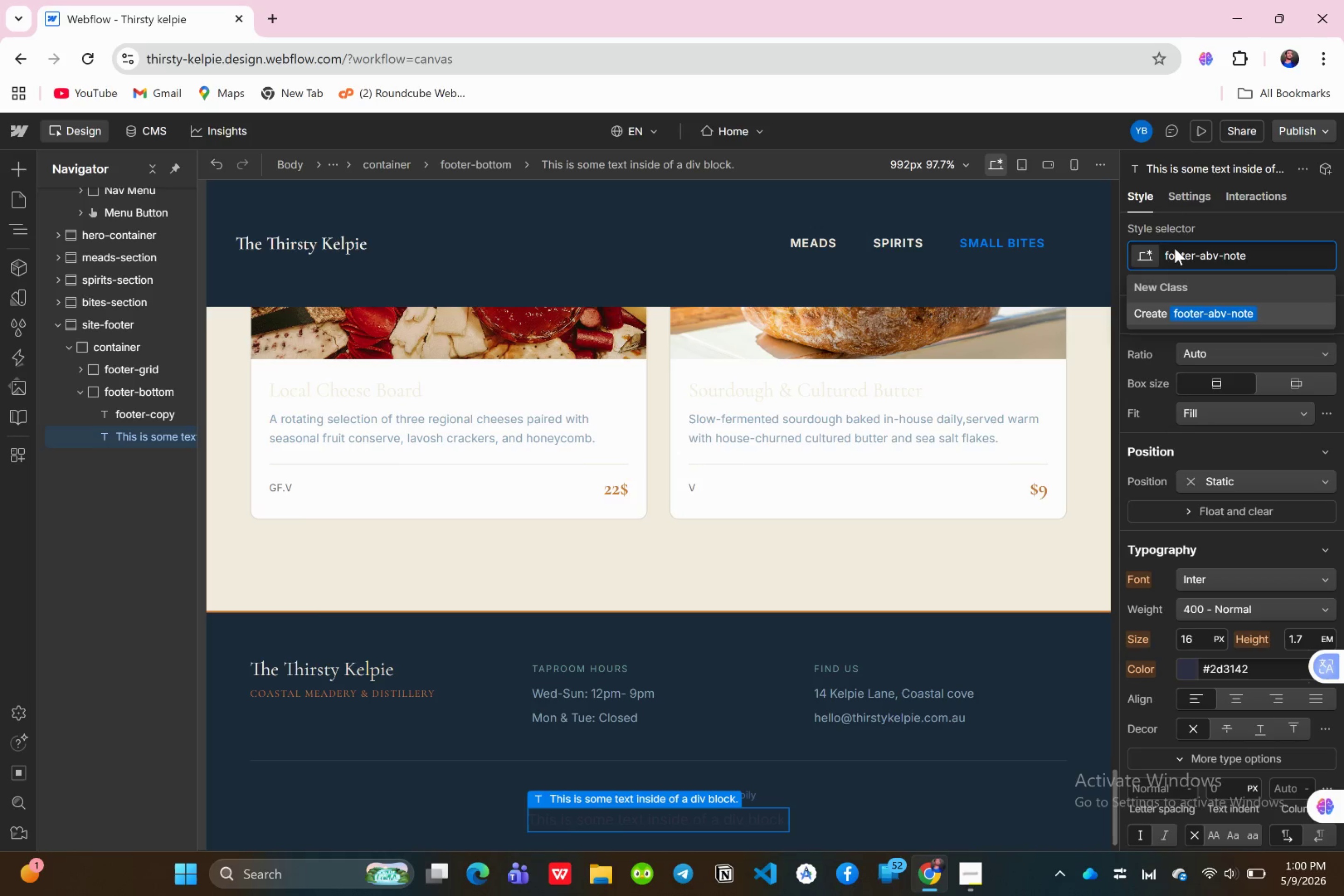 
key(Enter)
 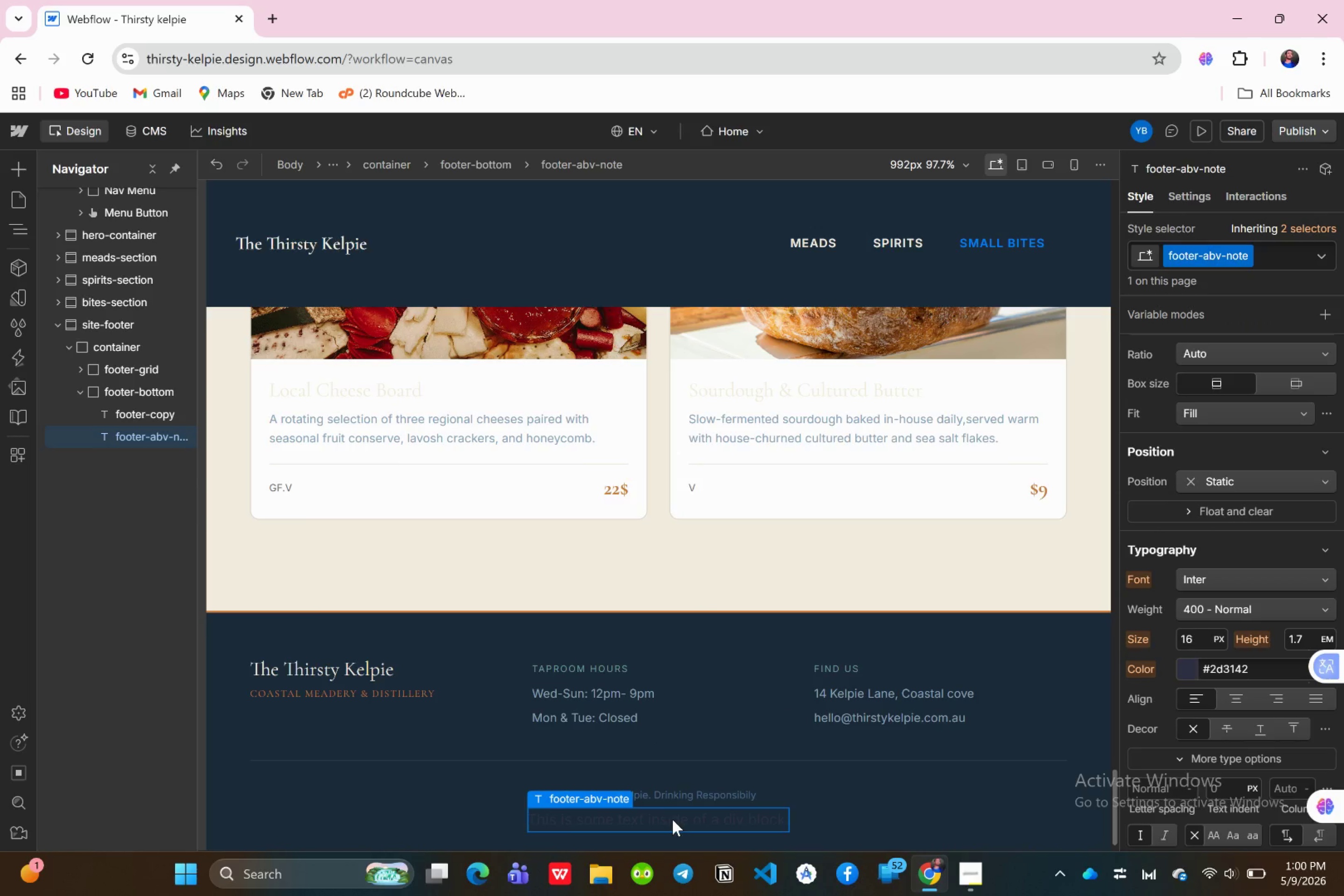 
wait(8.75)
 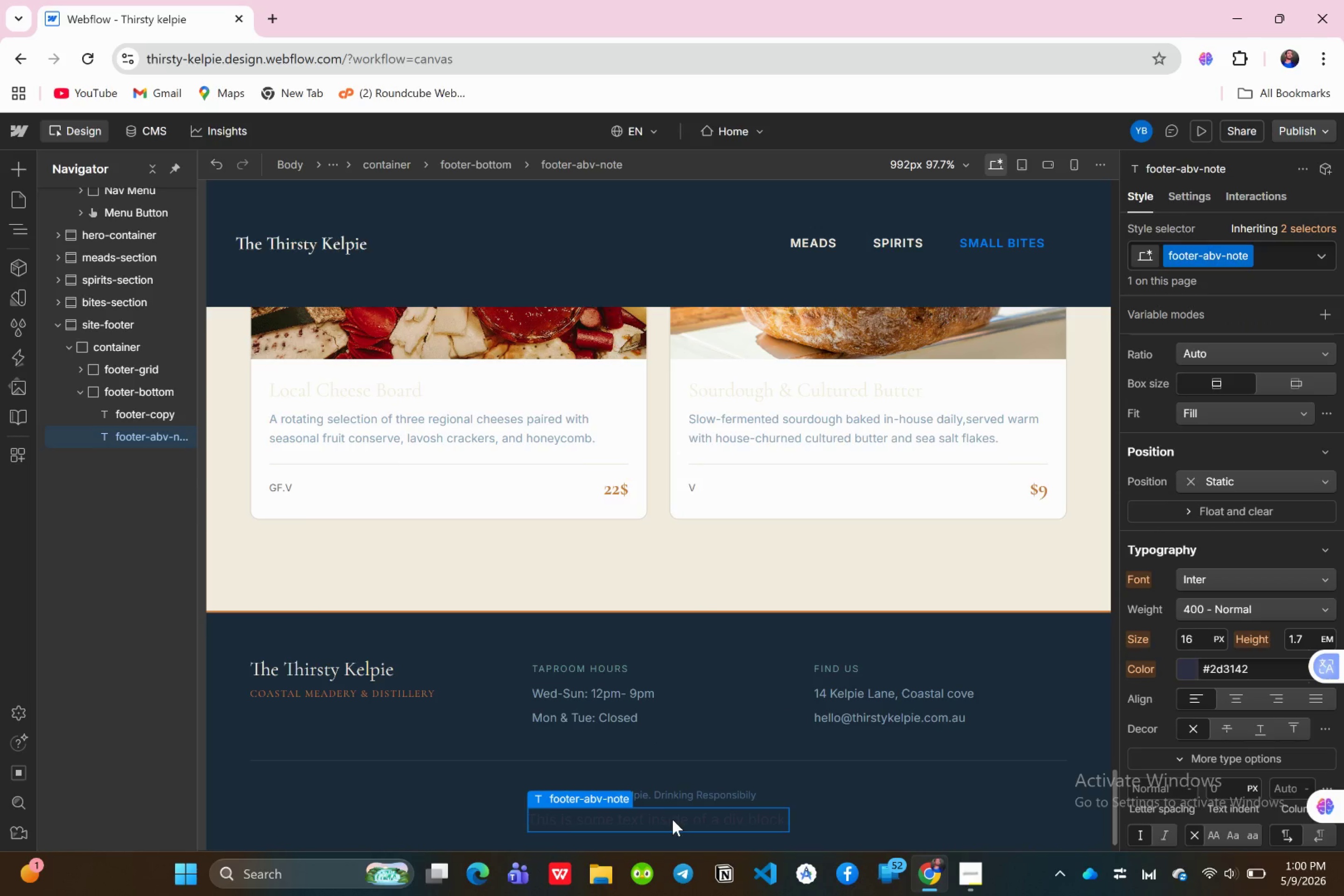 
left_click([1257, 667])
 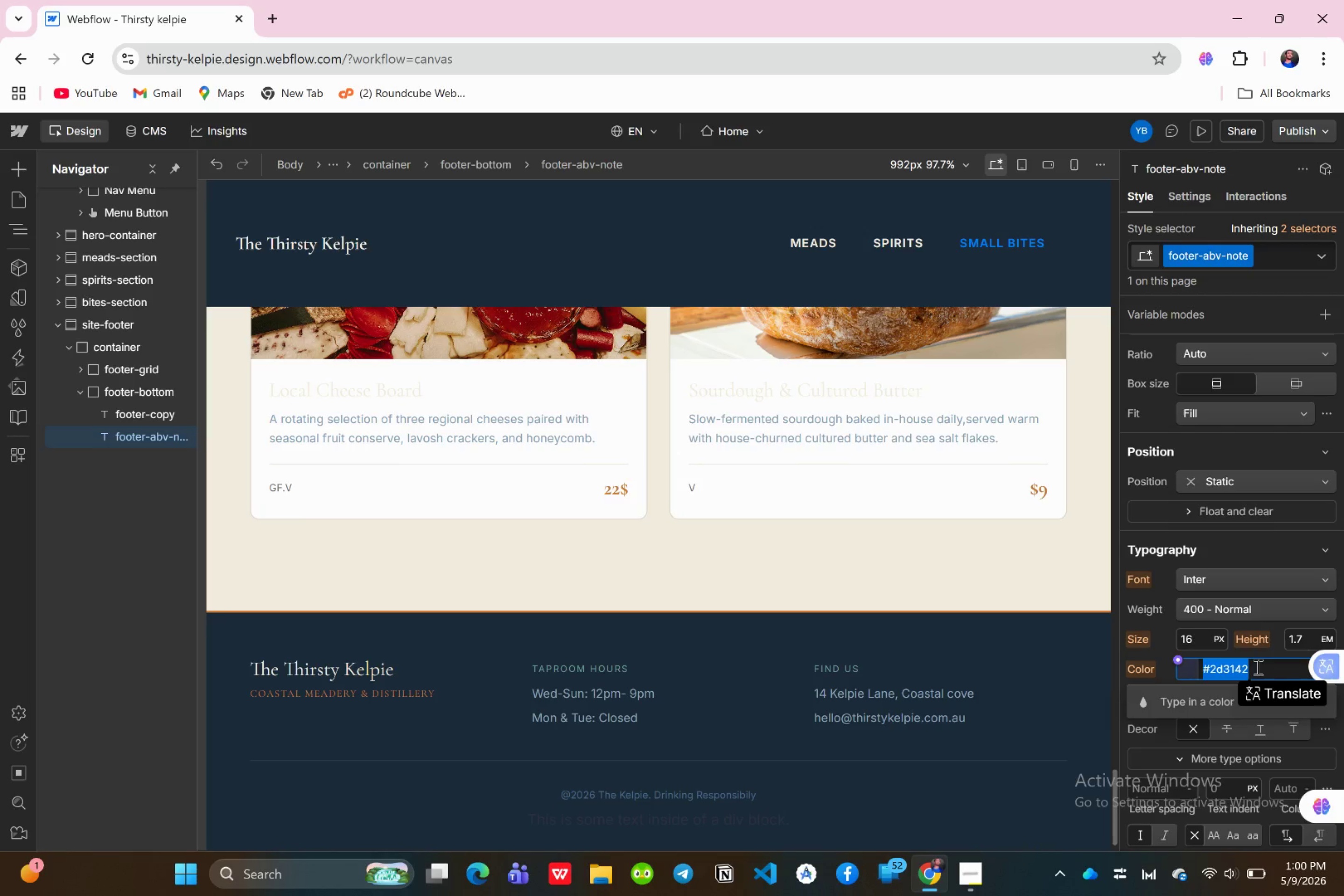 
type(#4a6a8a)
 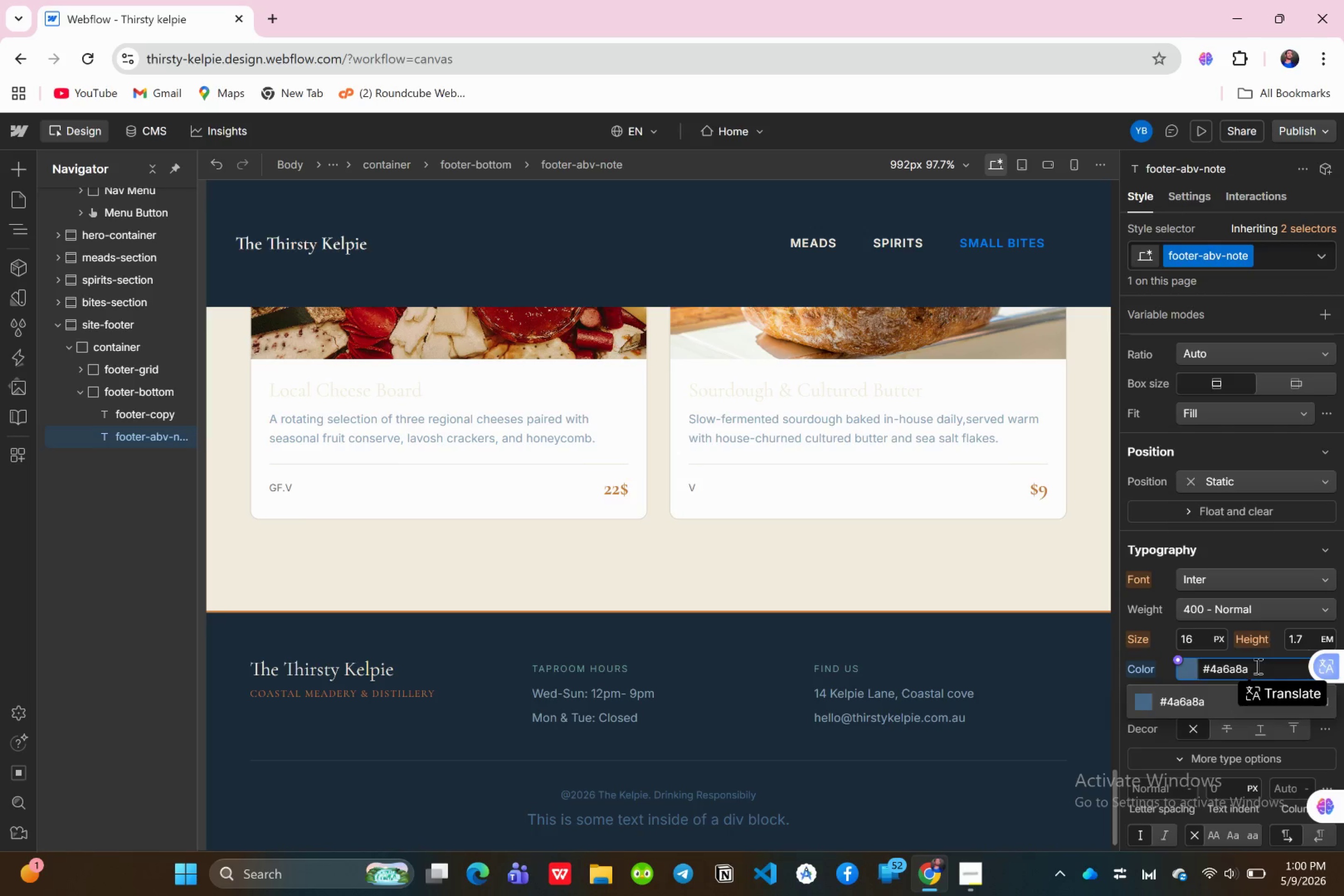 
key(Enter)
 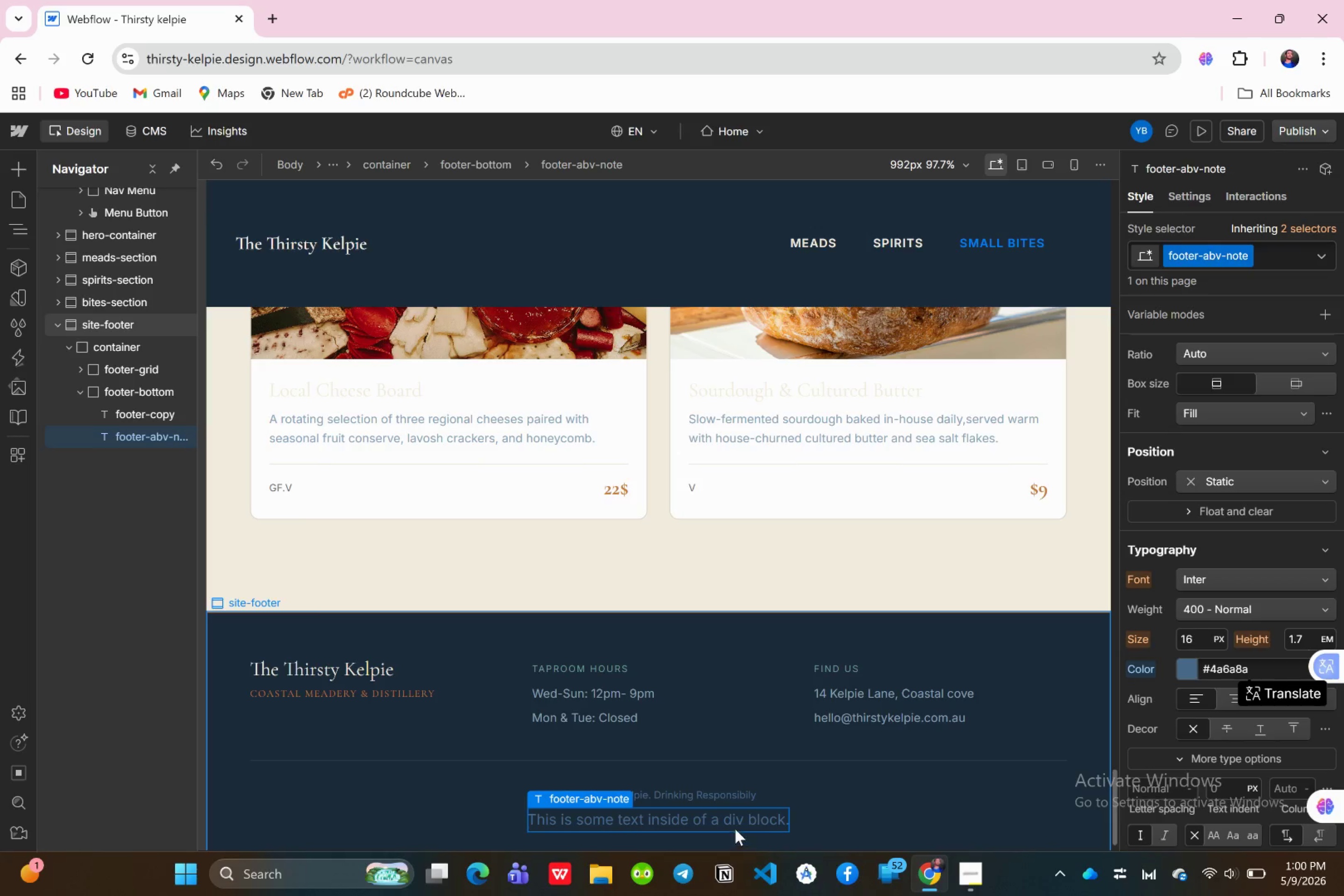 
double_click([735, 820])
 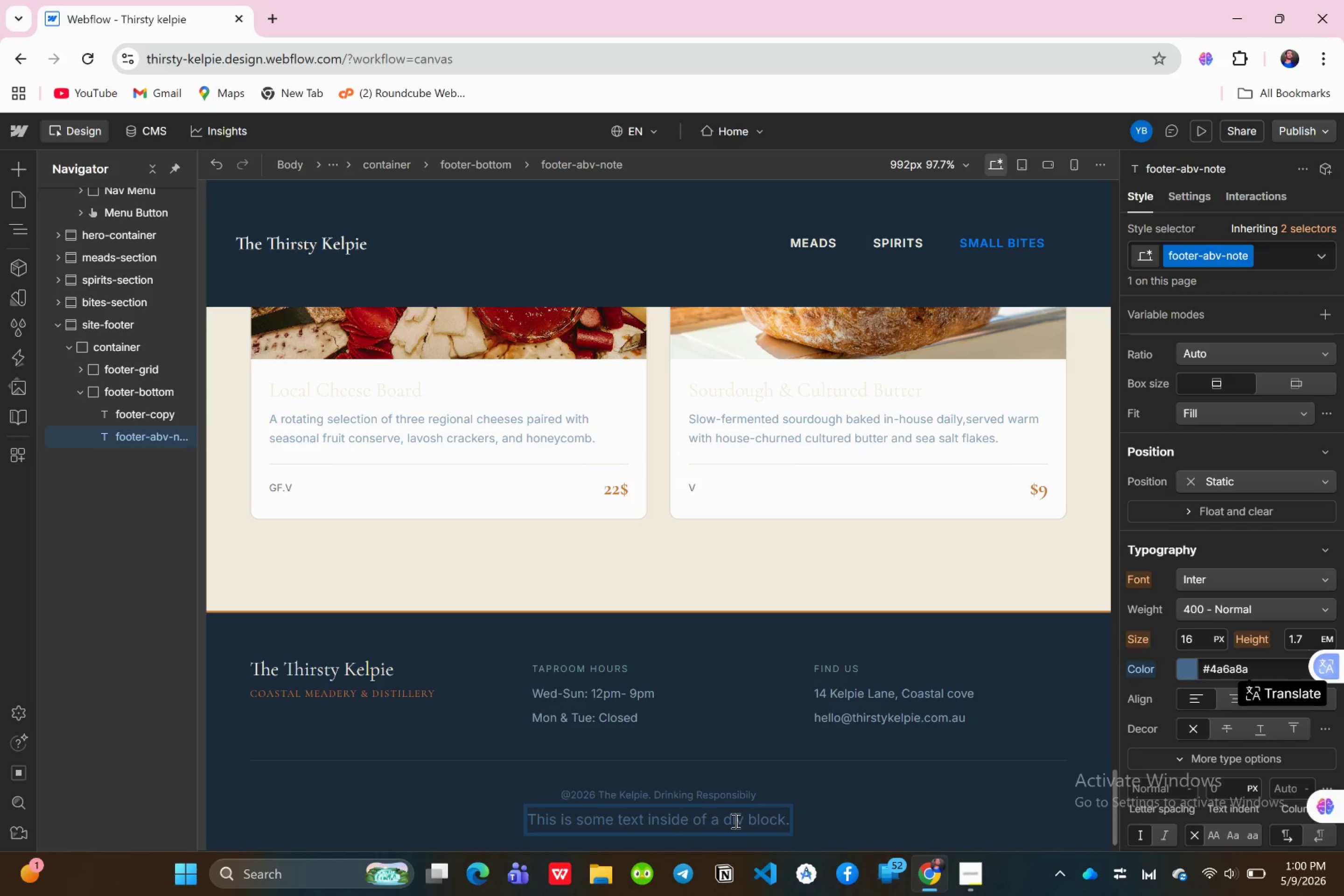 
key(Control+A)
 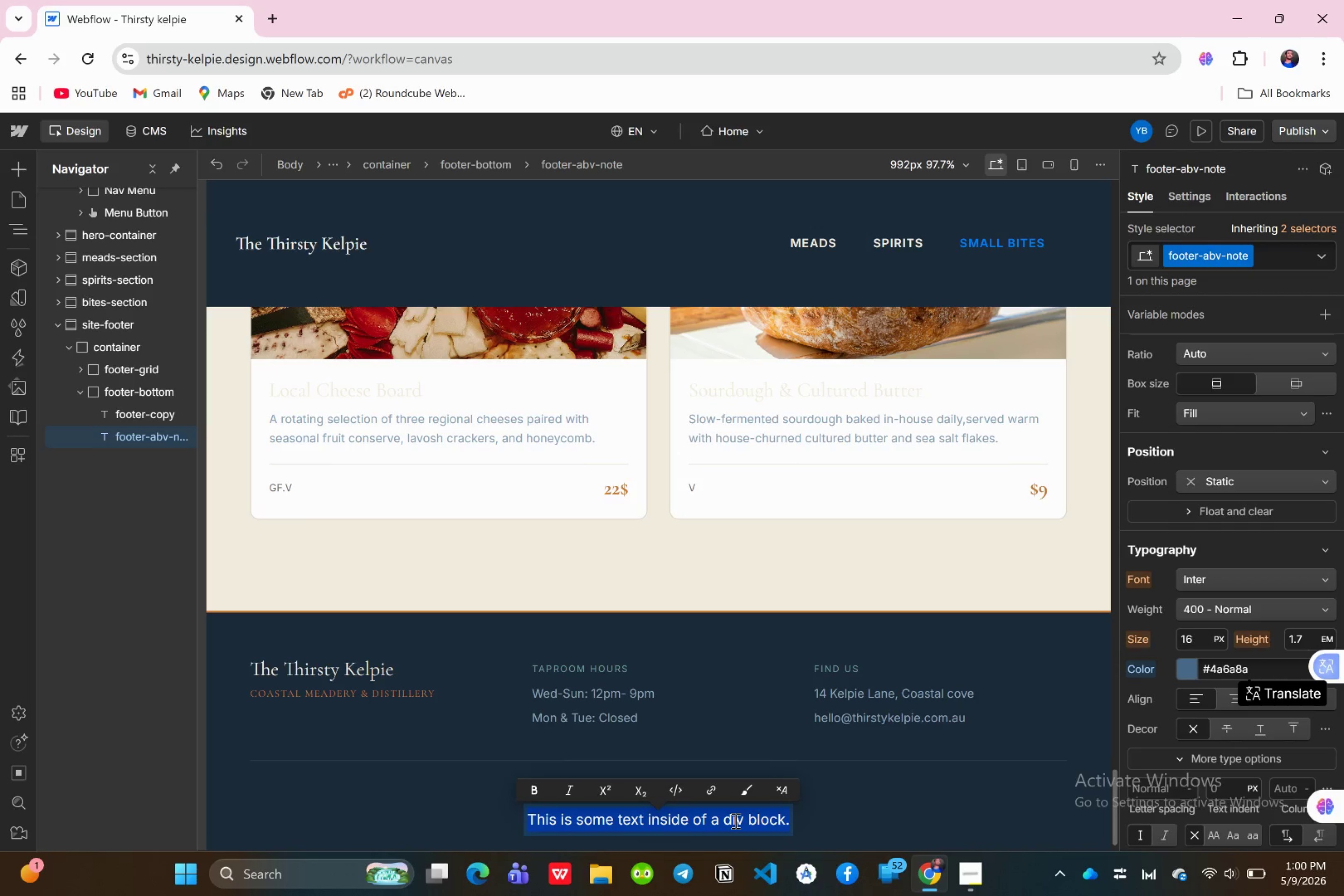 
type(ABV listed per h)
key(Backspace)
type(glass serve )
key(Backspace)
 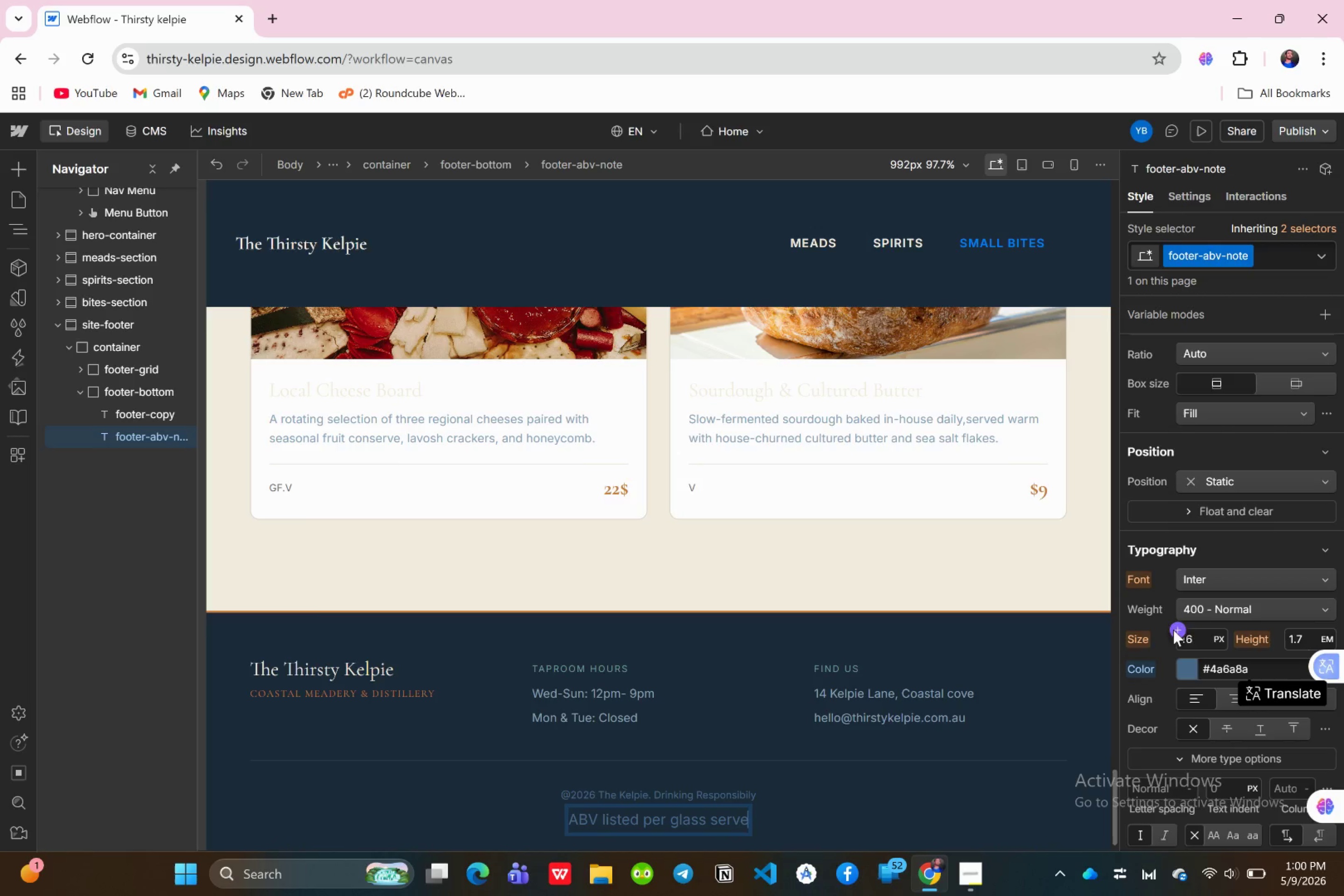 
scroll: coordinate [1200, 654], scroll_direction: up, amount: 2.0
 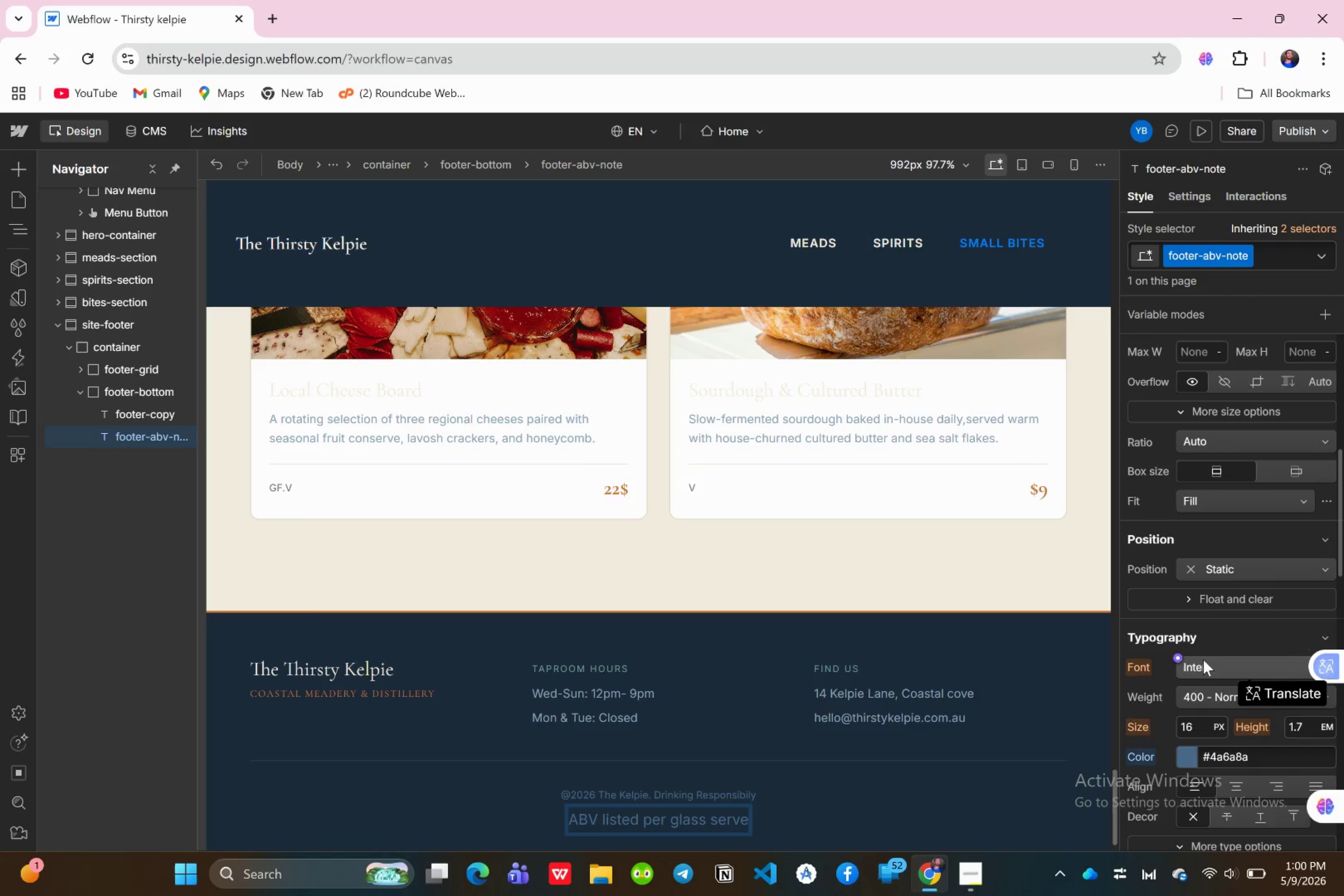 
scroll: coordinate [1203, 659], scroll_direction: down, amount: 1.0
 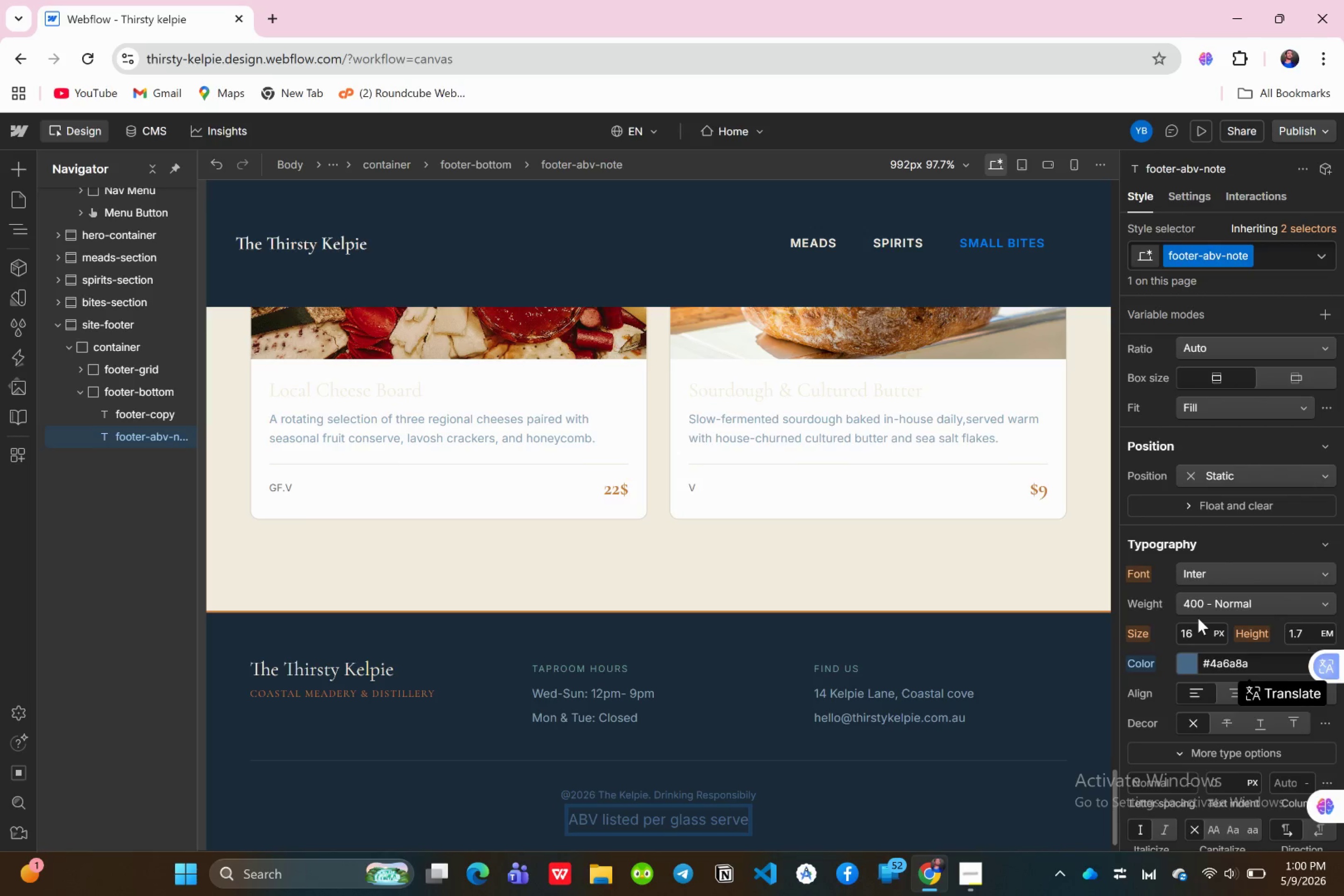 
left_click([1199, 627])
 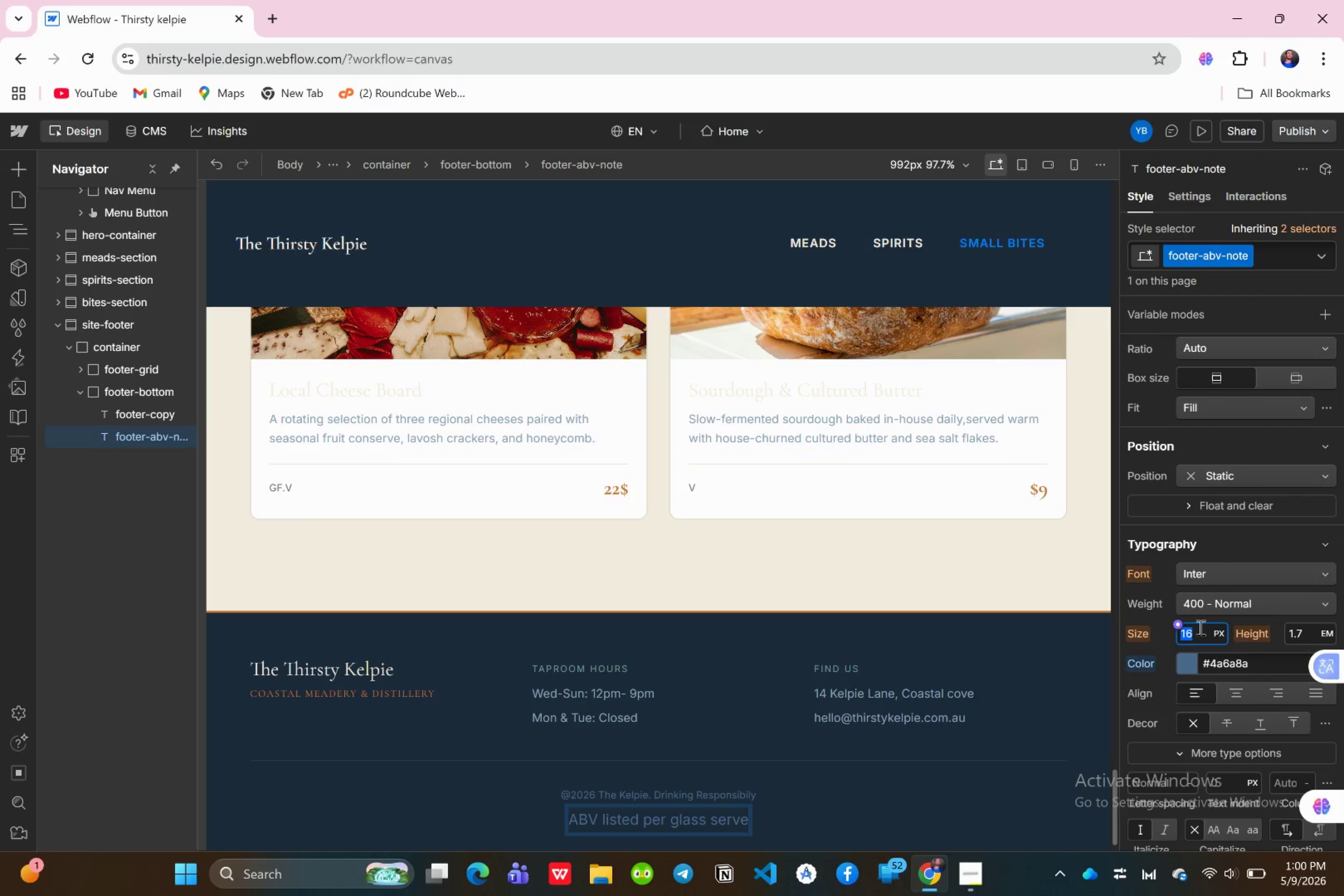 
type(11)
 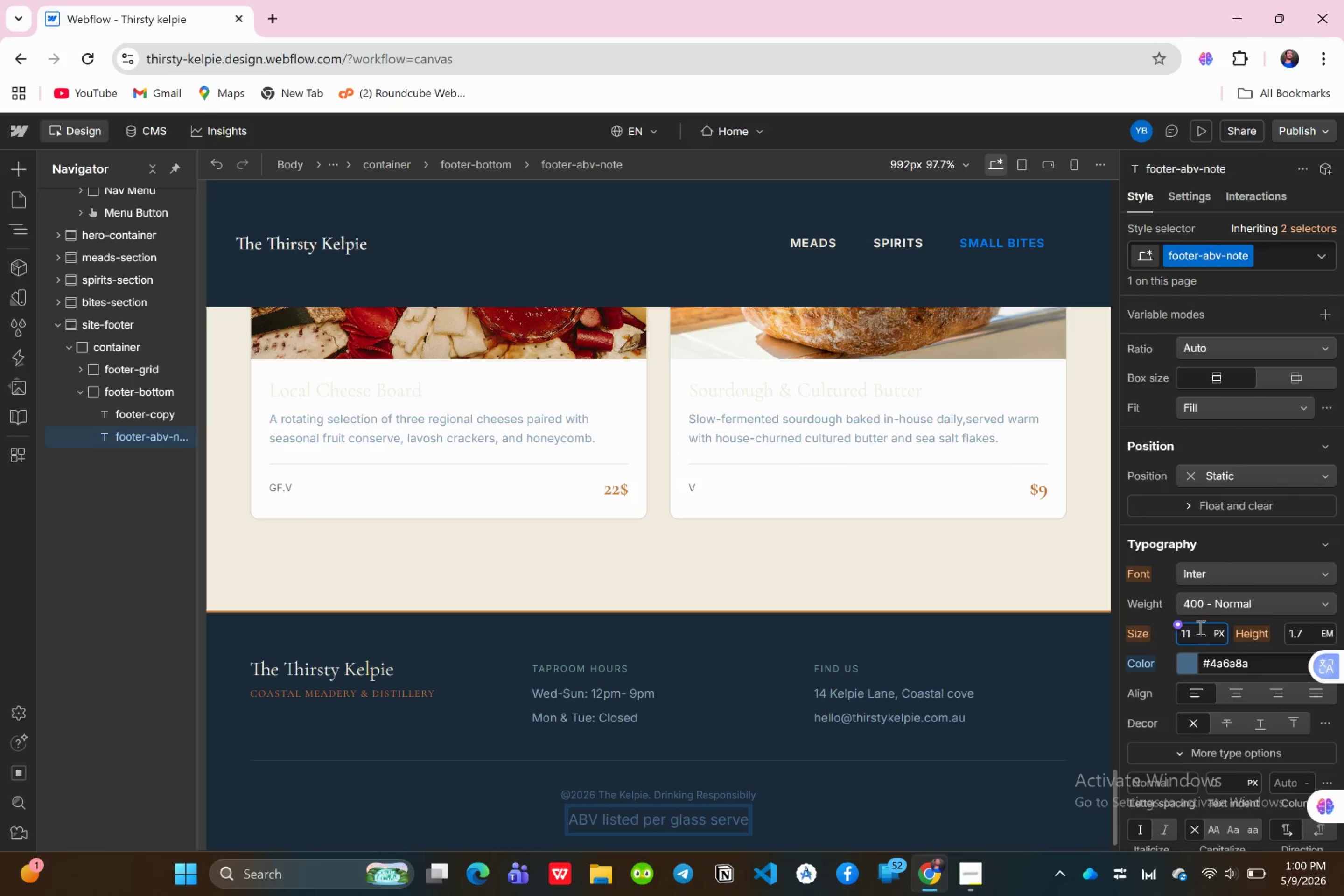 
key(Enter)
 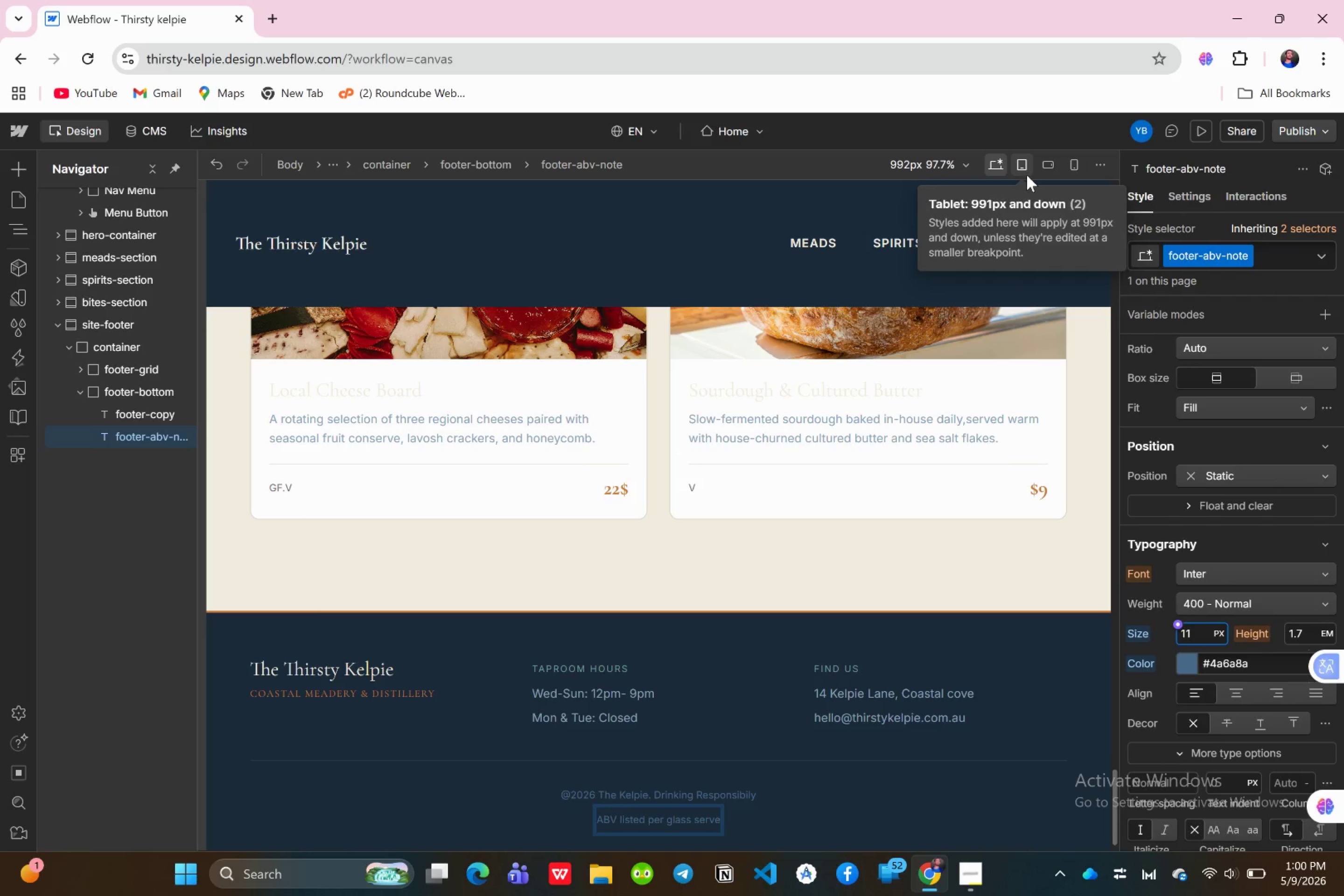 
wait(17.54)
 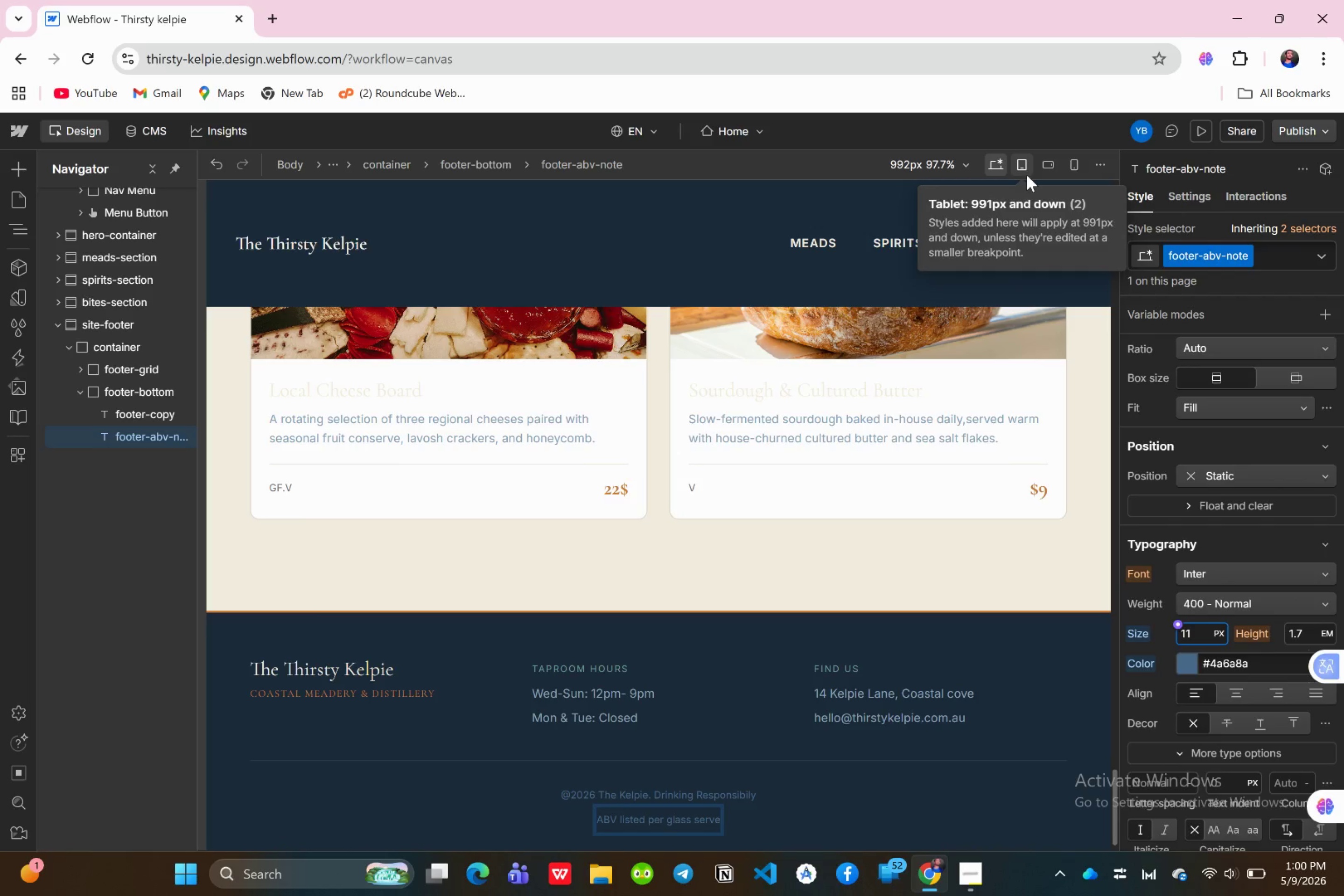 
left_click([1027, 175])
 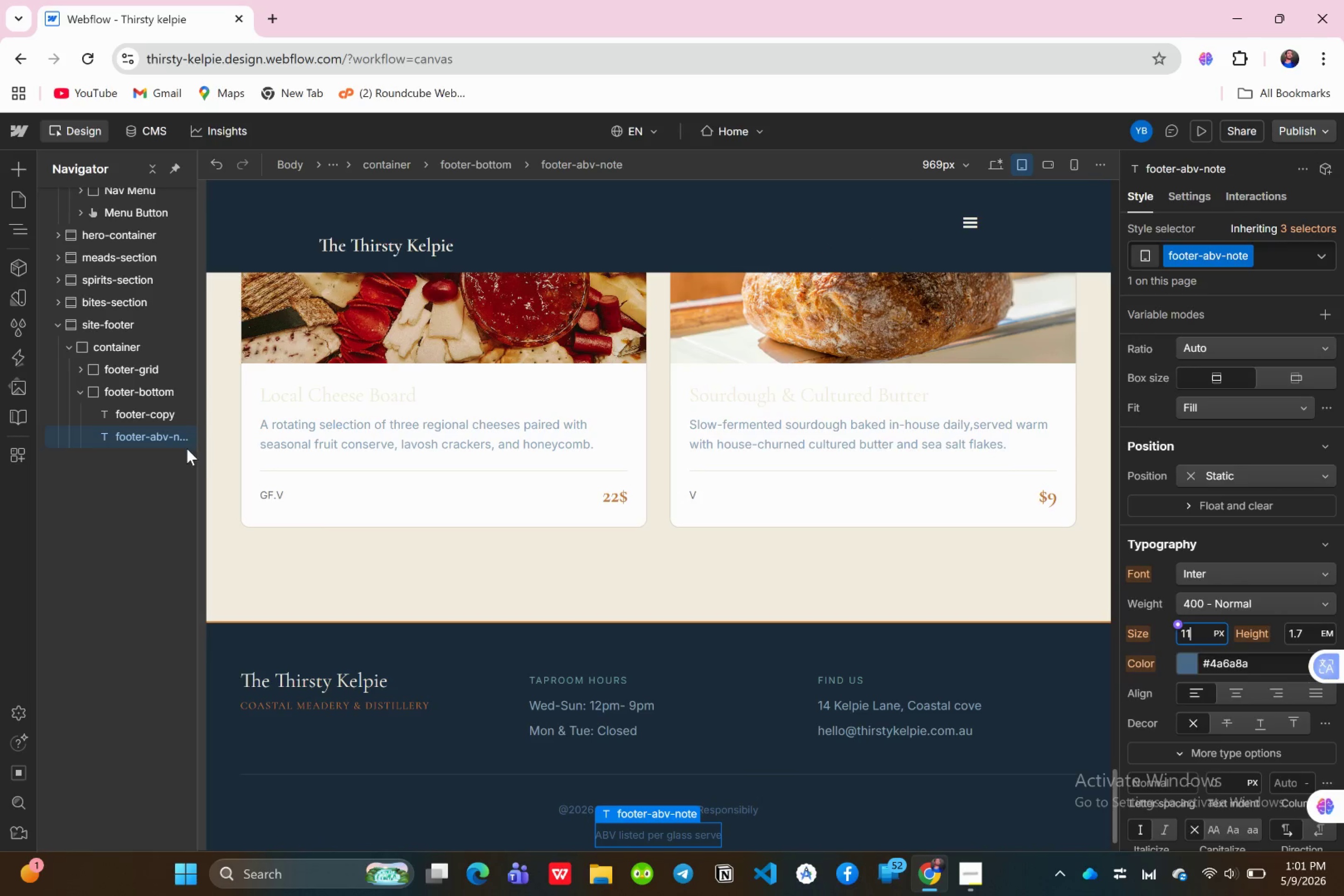 
wait(8.02)
 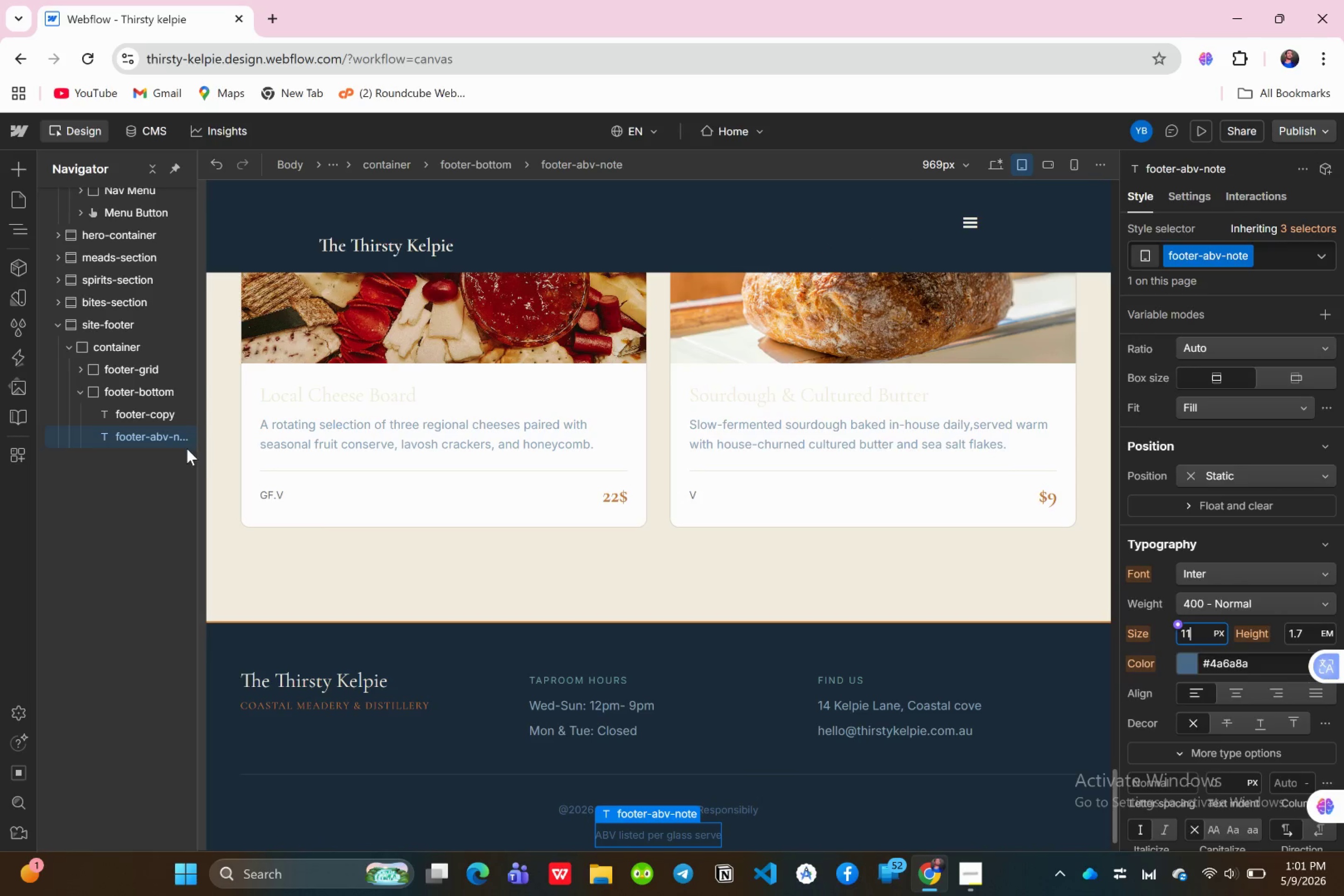 
left_click([1044, 166])
 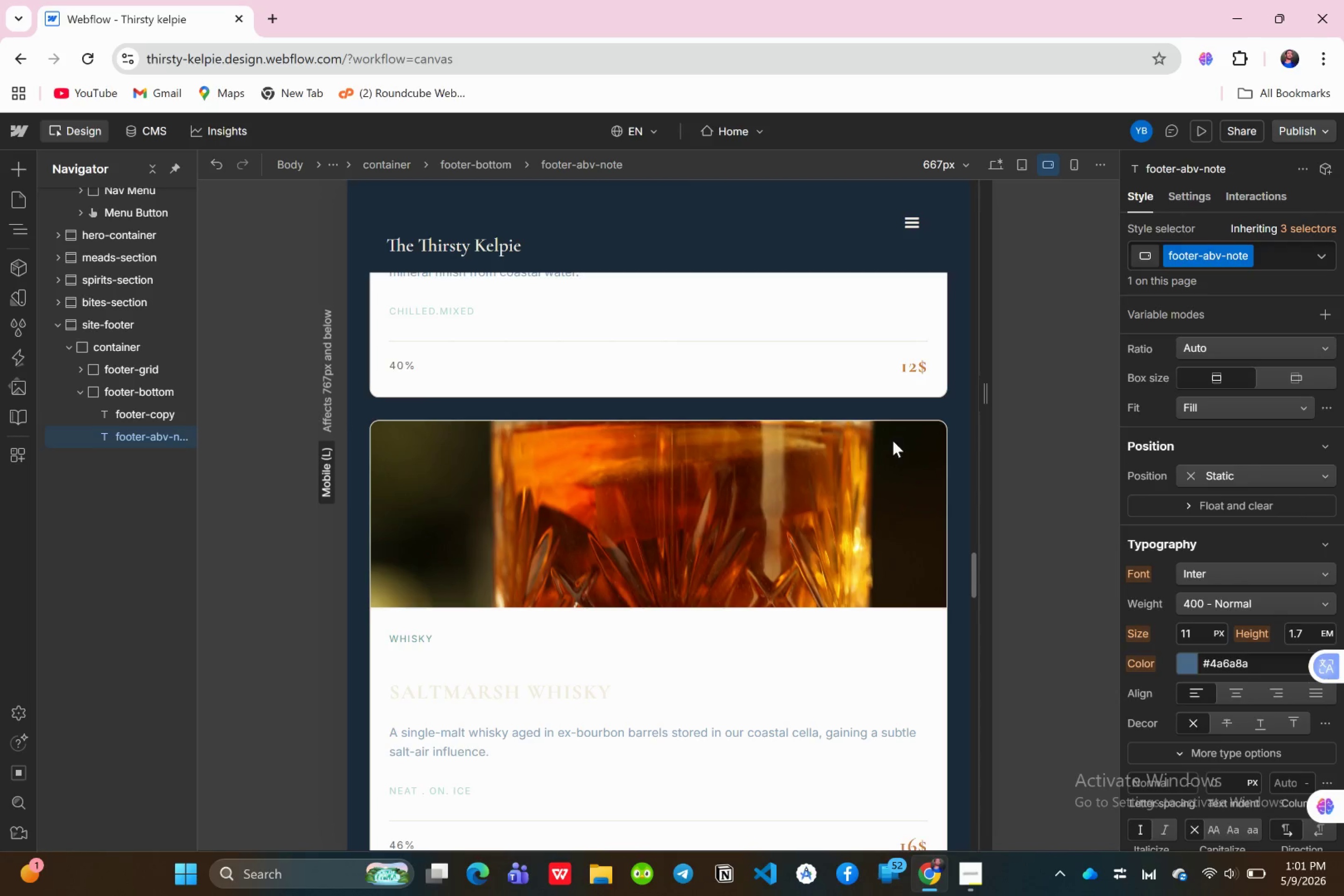 
scroll: coordinate [742, 553], scroll_direction: down, amount: 49.0
 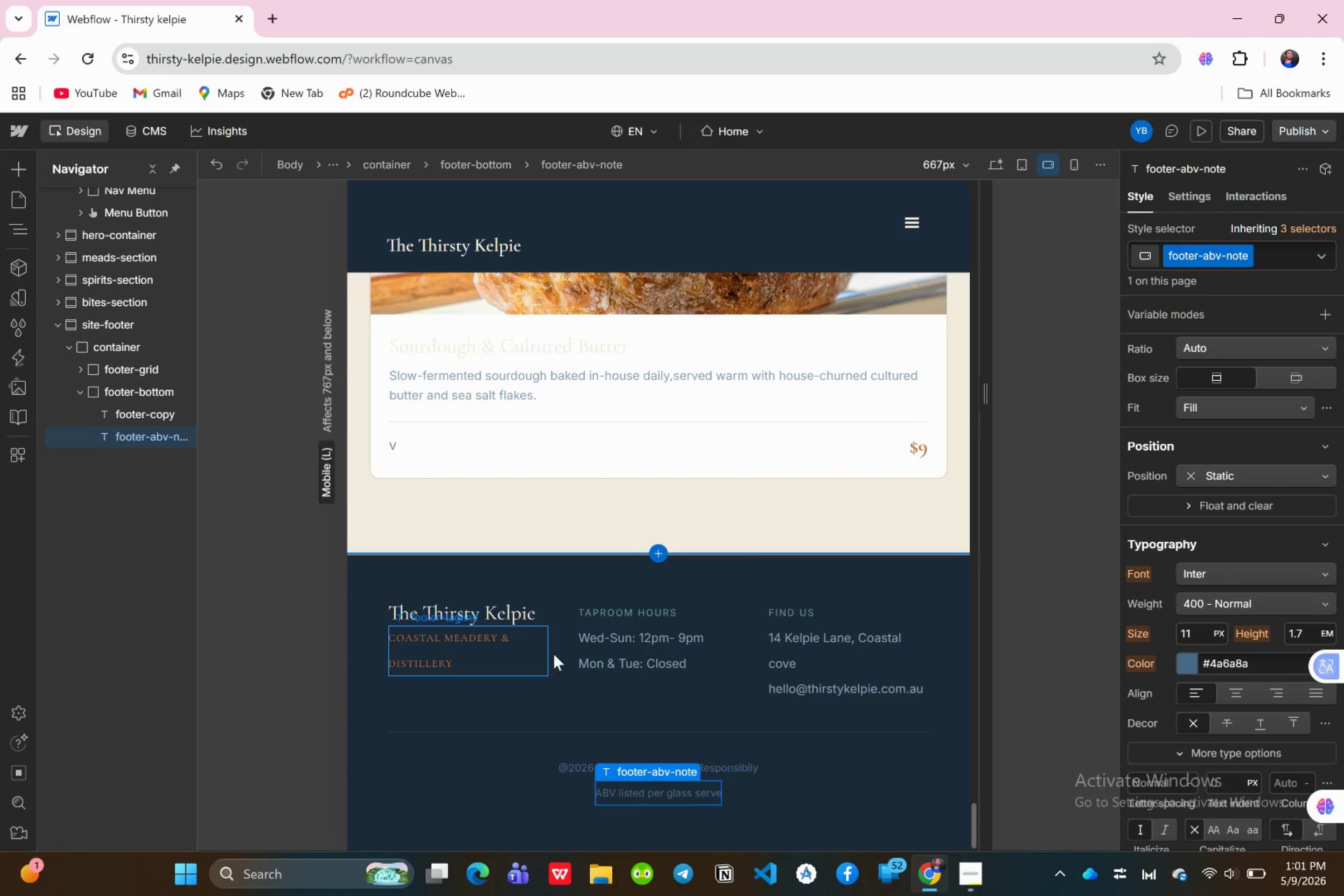 
wait(6.94)
 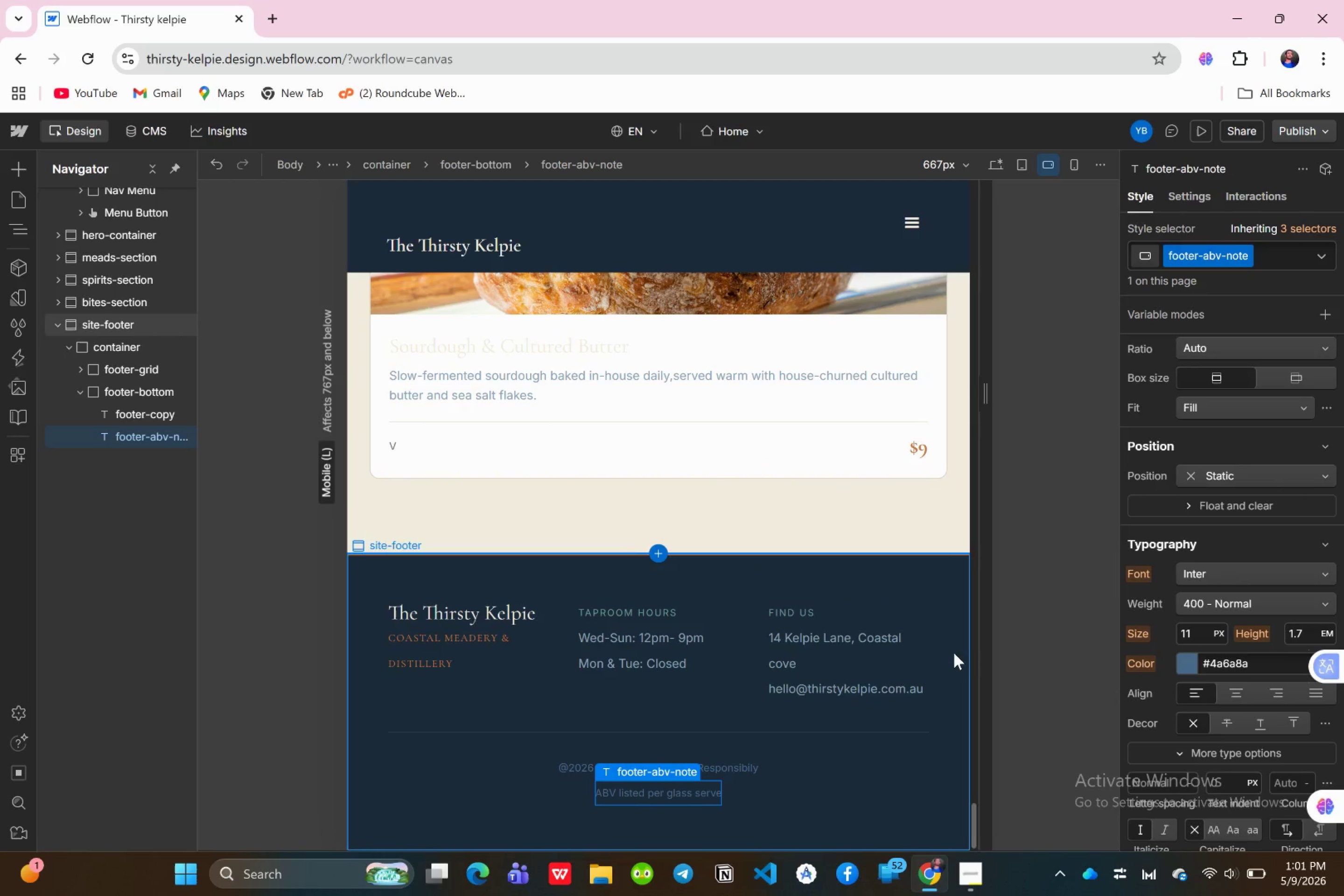 
left_click([152, 399])
 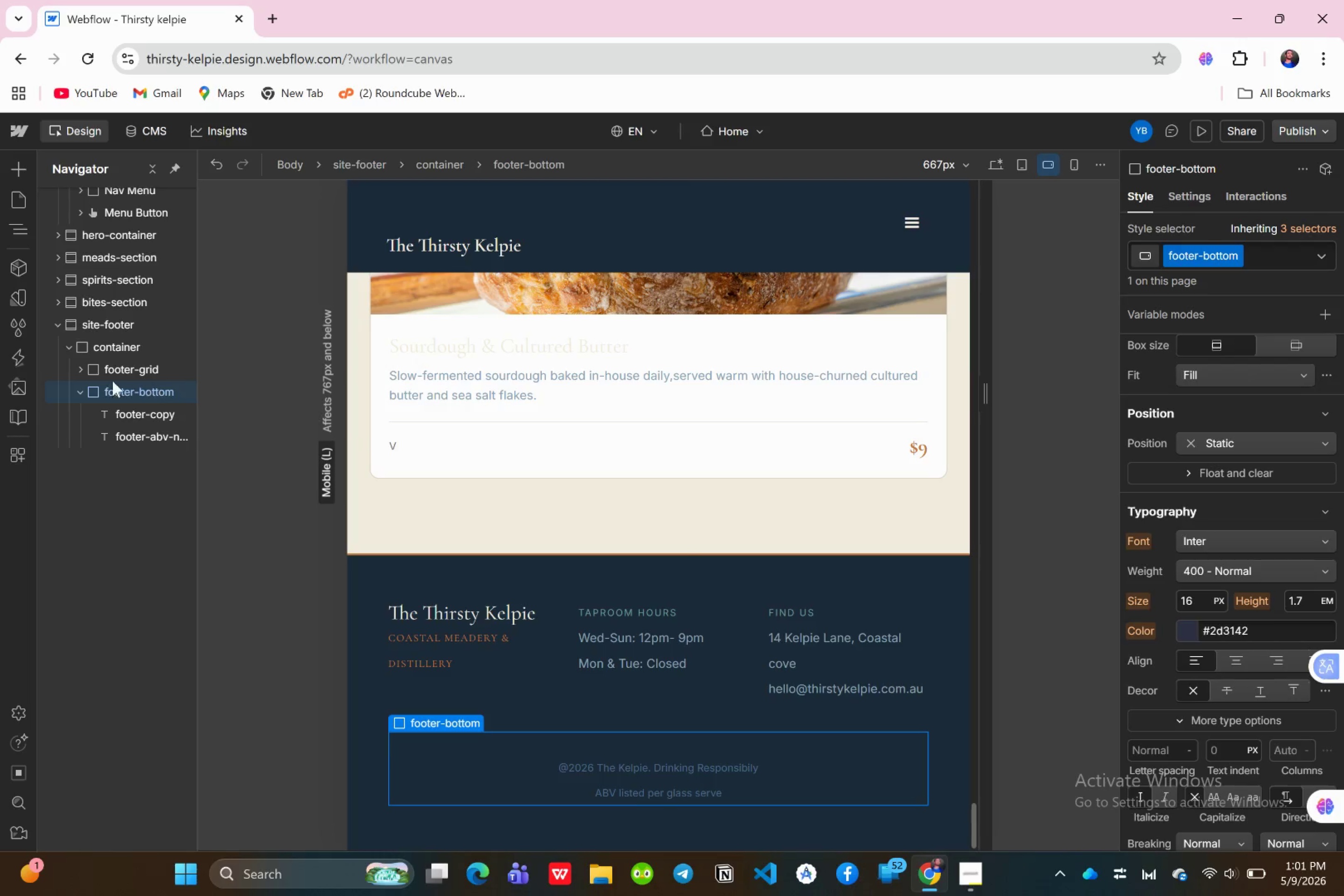 
left_click([136, 369])
 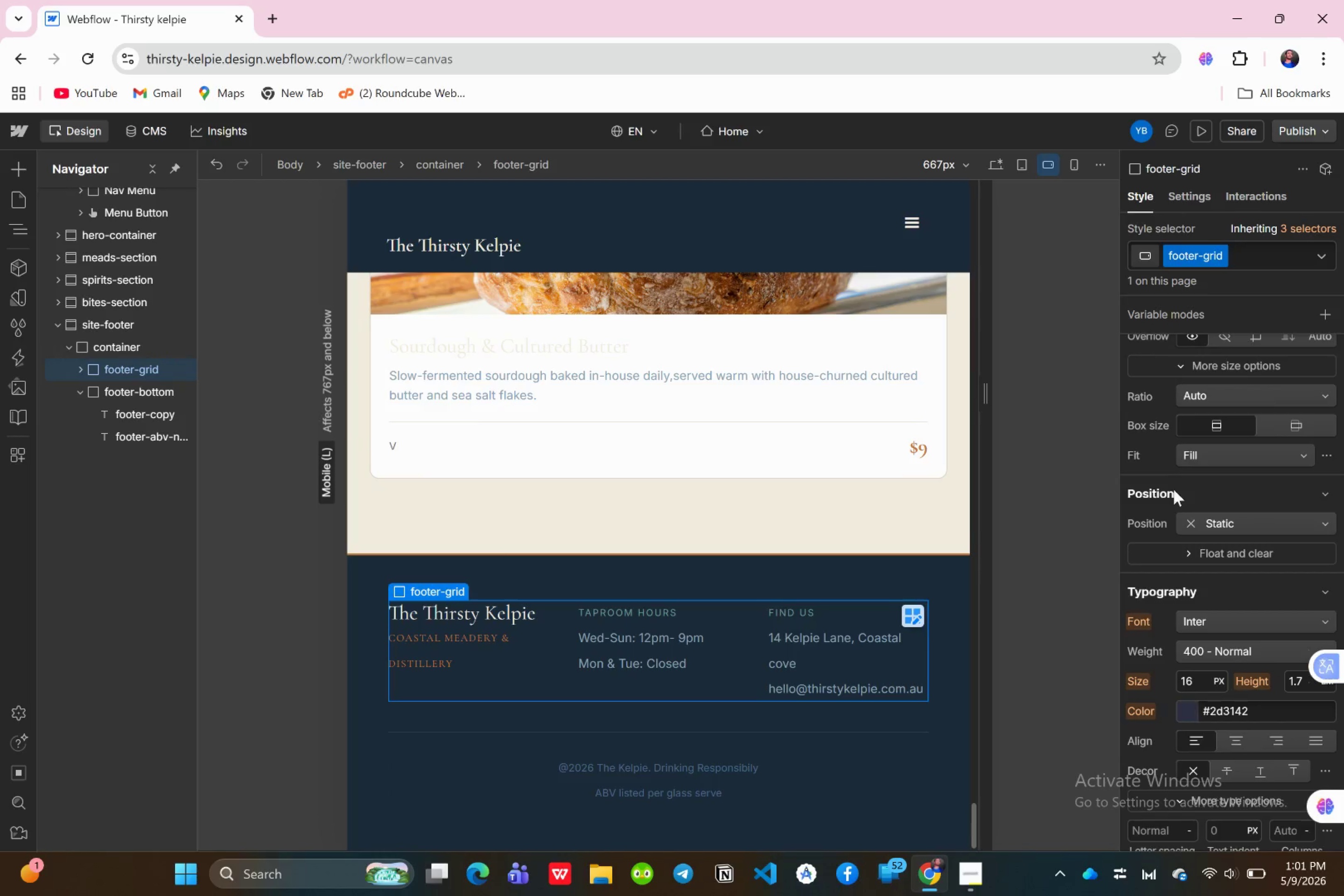 
scroll: coordinate [1185, 516], scroll_direction: up, amount: 13.0
 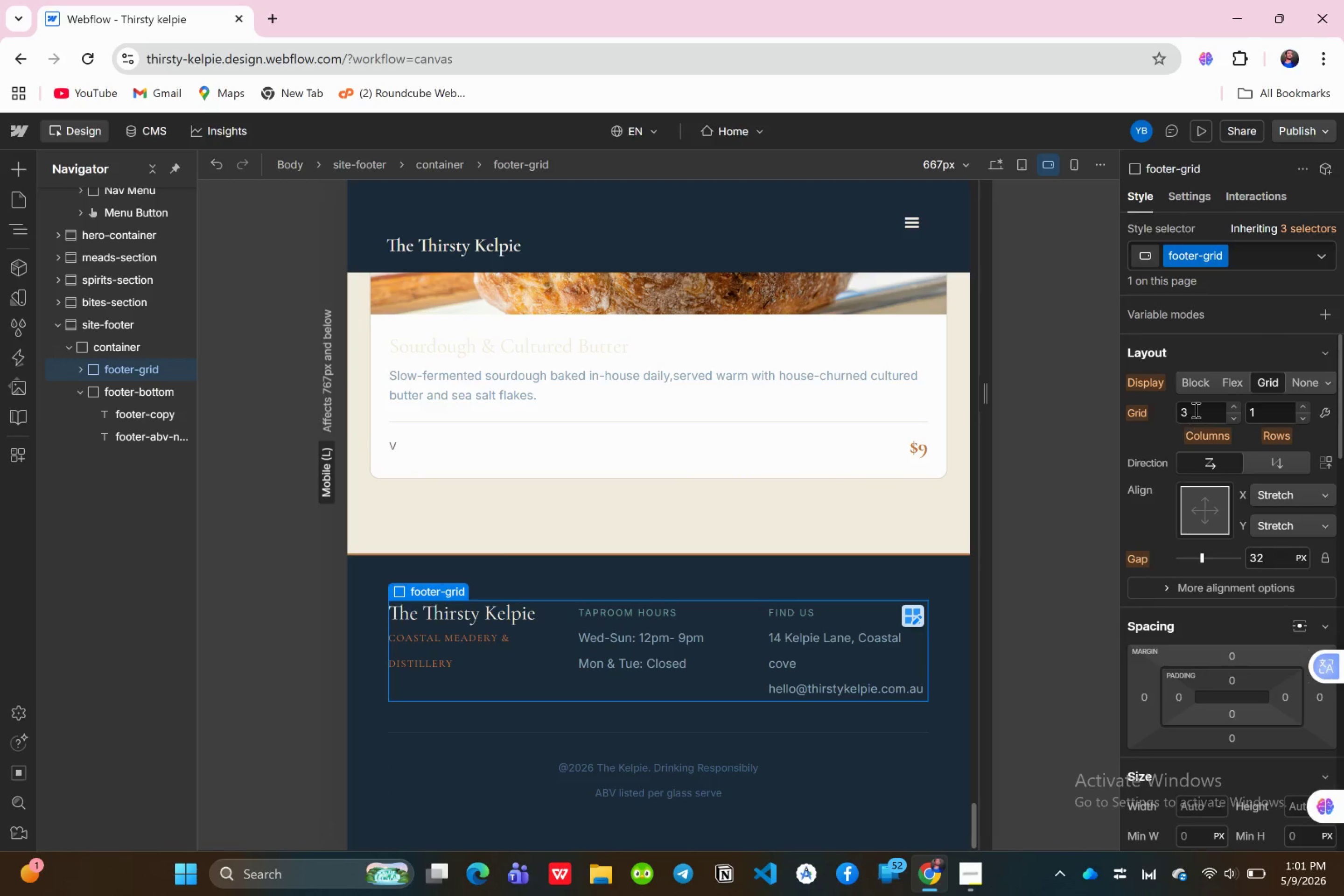 
left_click([1195, 408])
 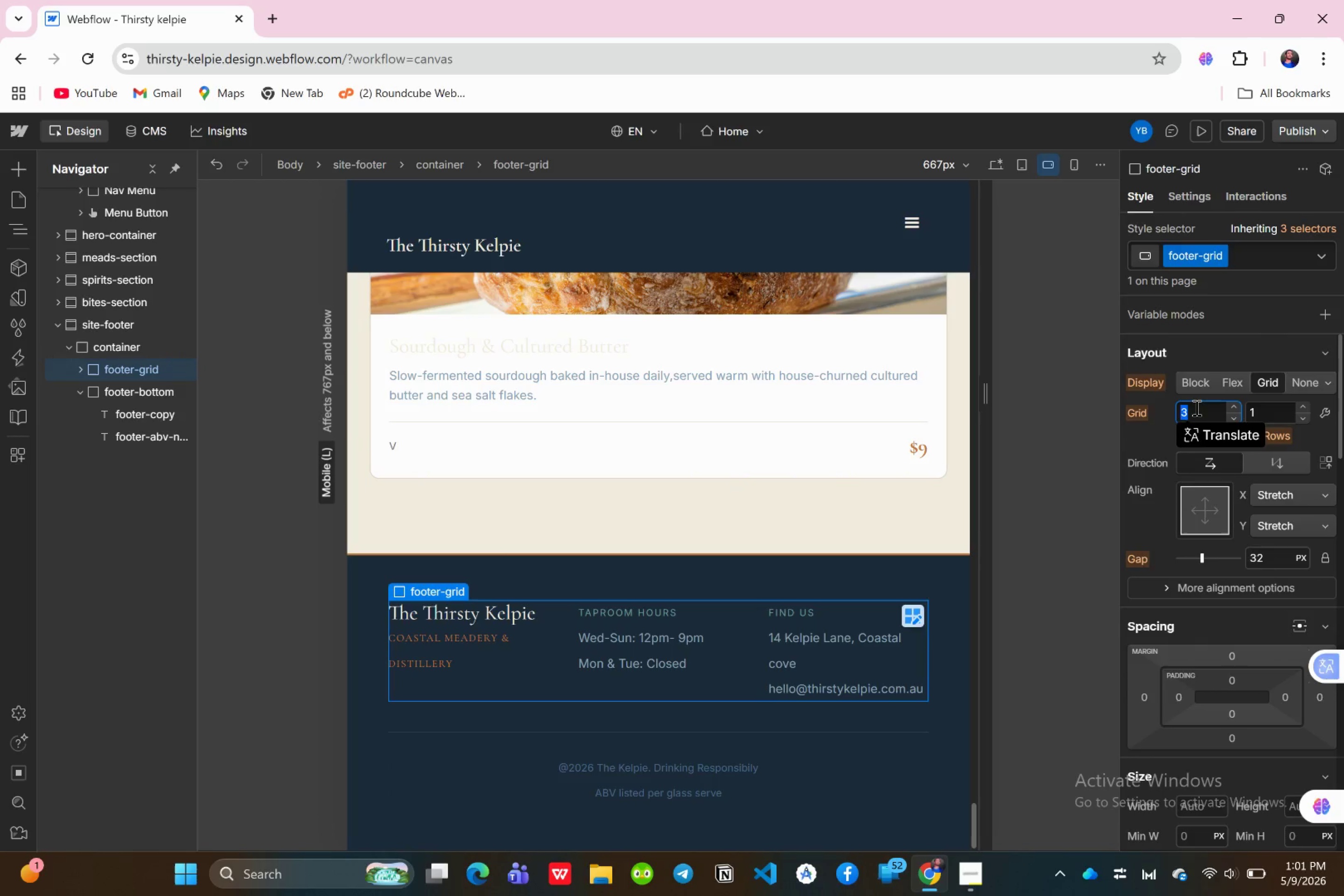 
key(1)
 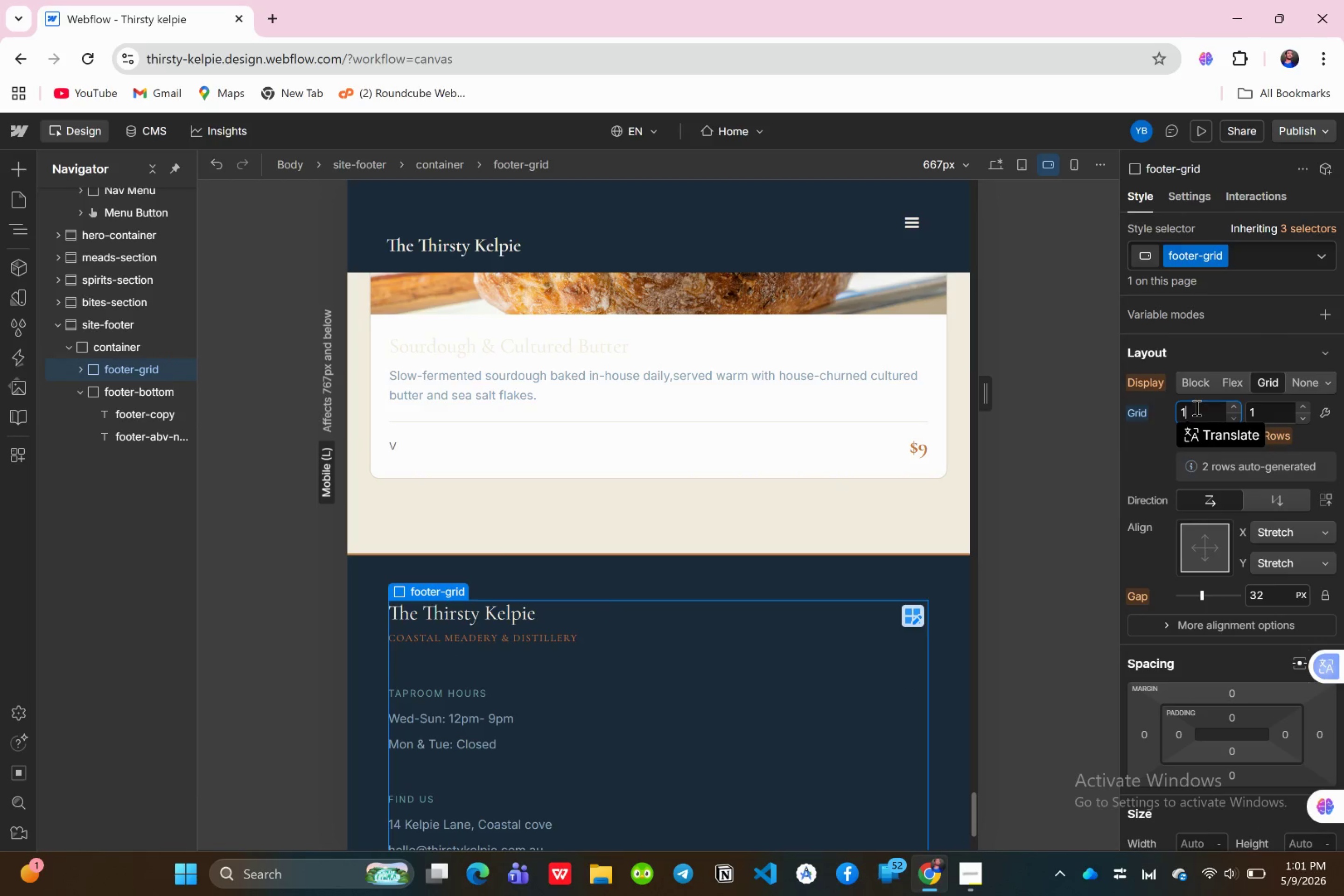 
key(Enter)
 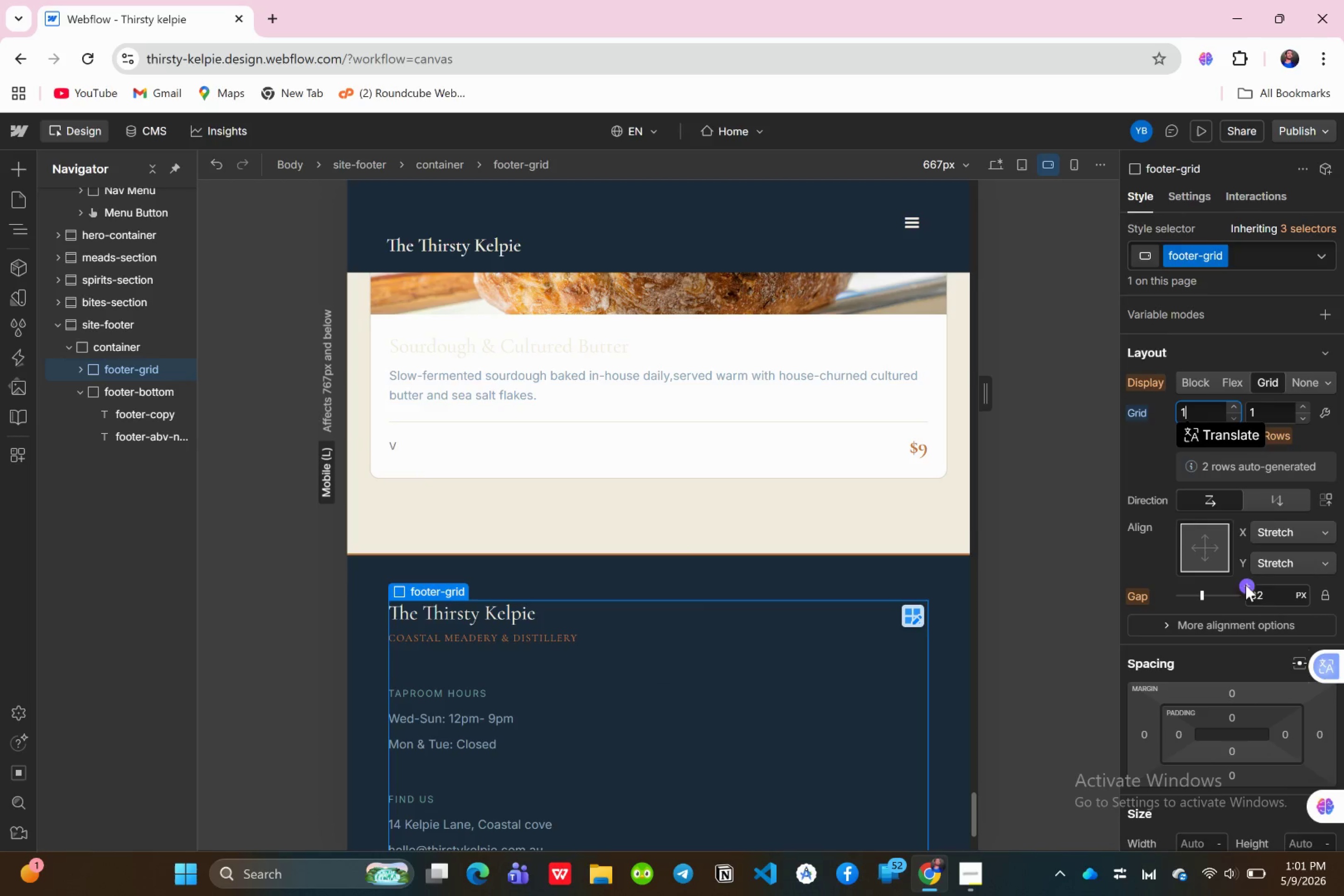 
wait(7.43)
 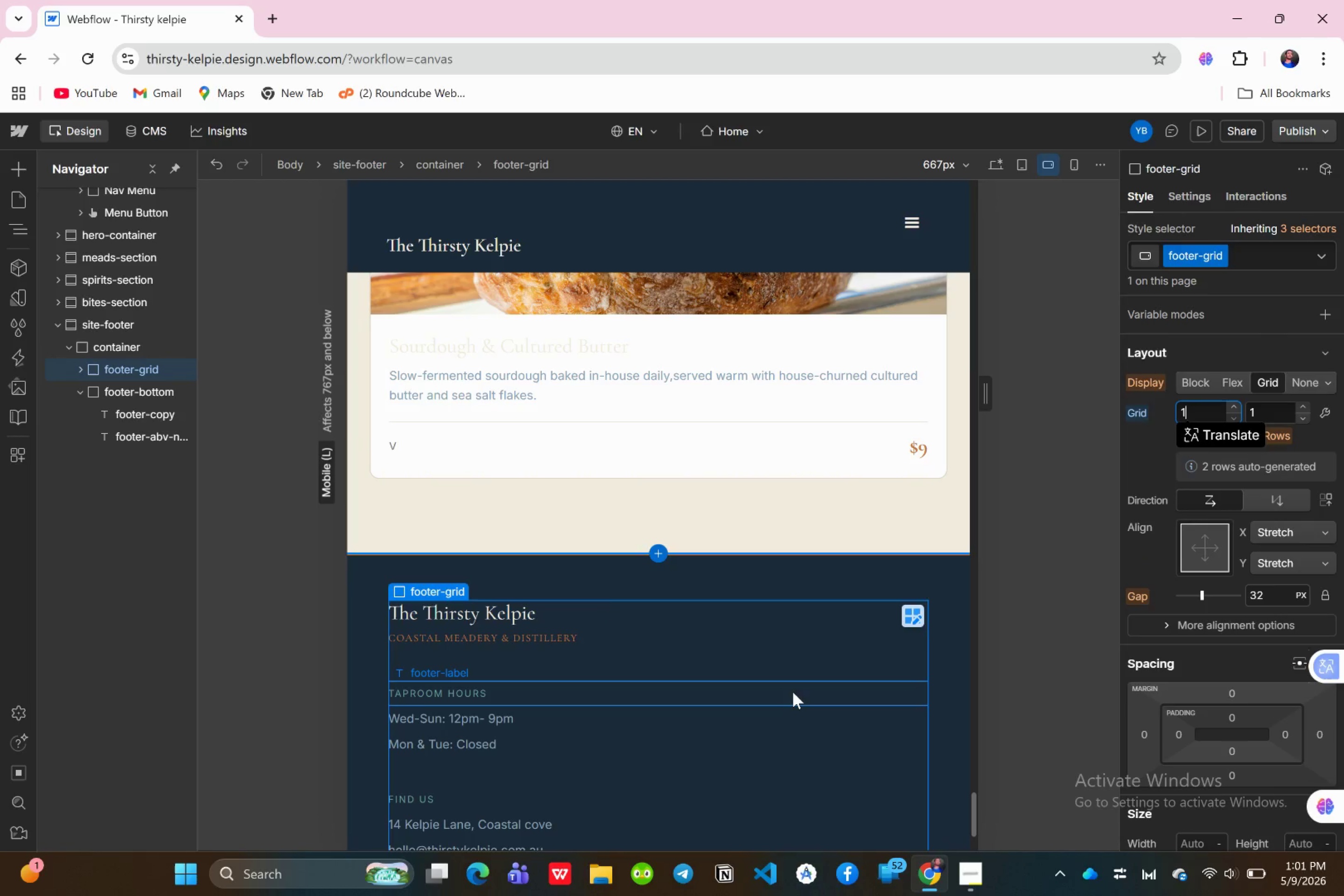 
type(24)
 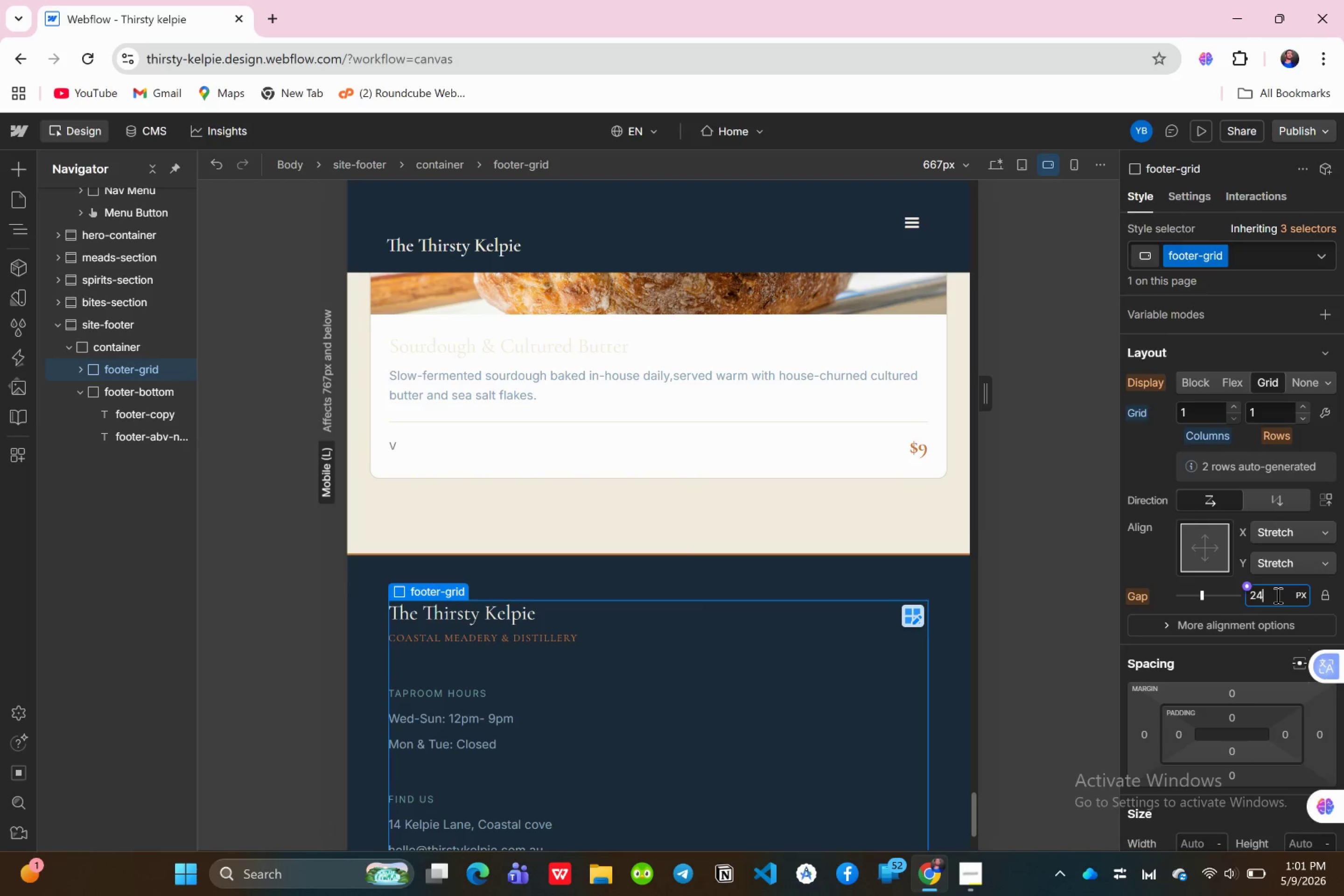 
key(Enter)
 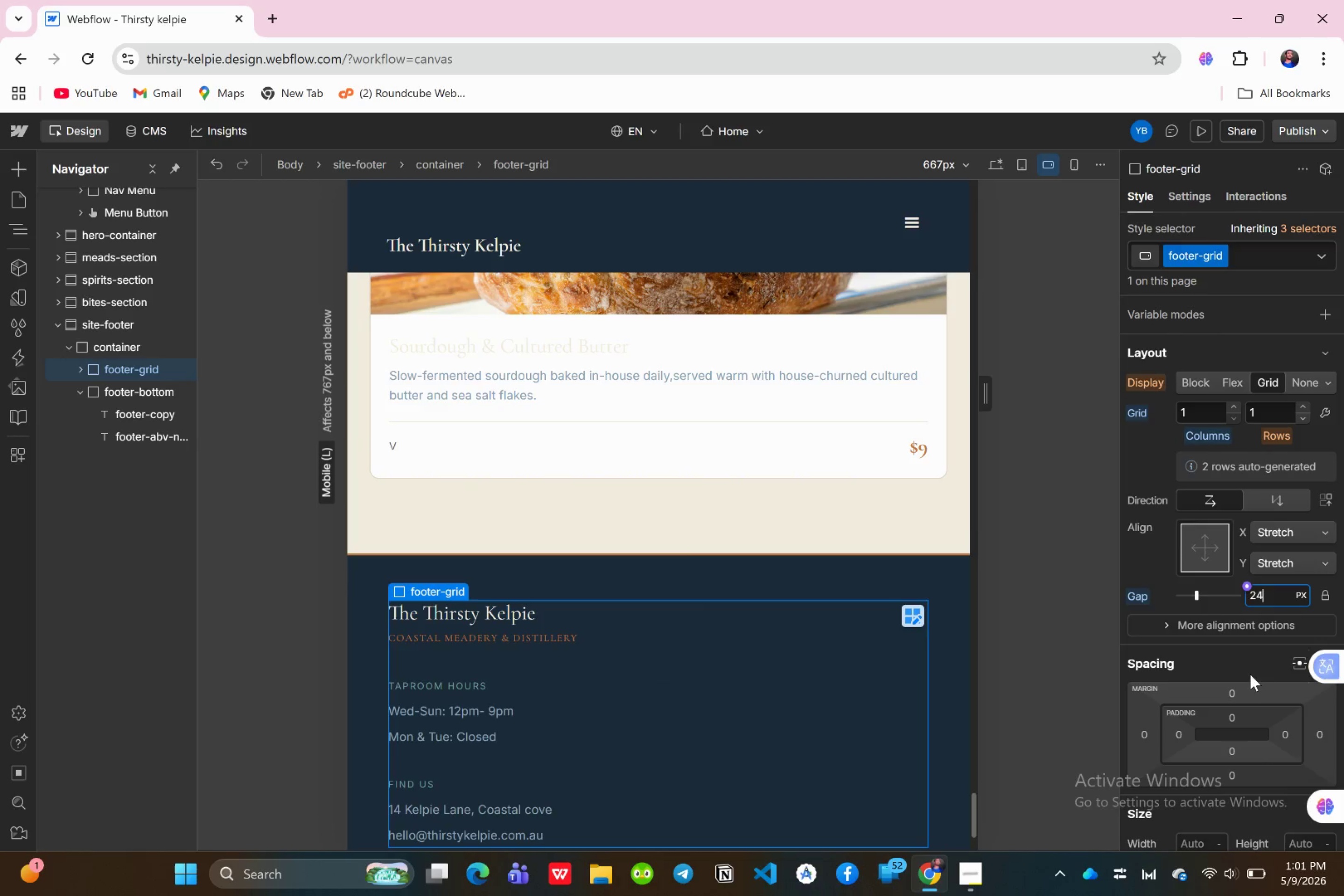 
mouse_move([1246, 703])
 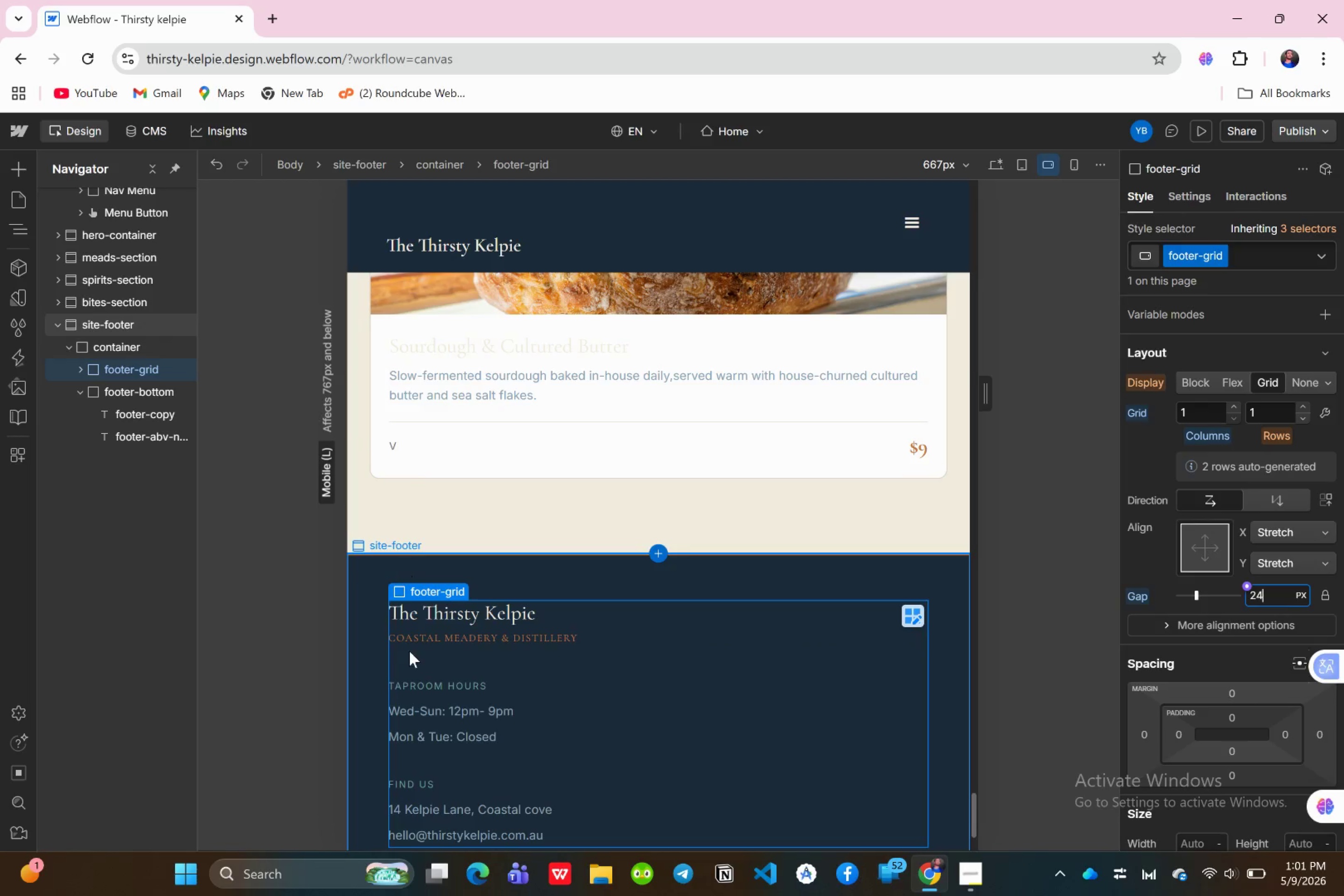 
scroll: coordinate [497, 682], scroll_direction: down, amount: 3.0
 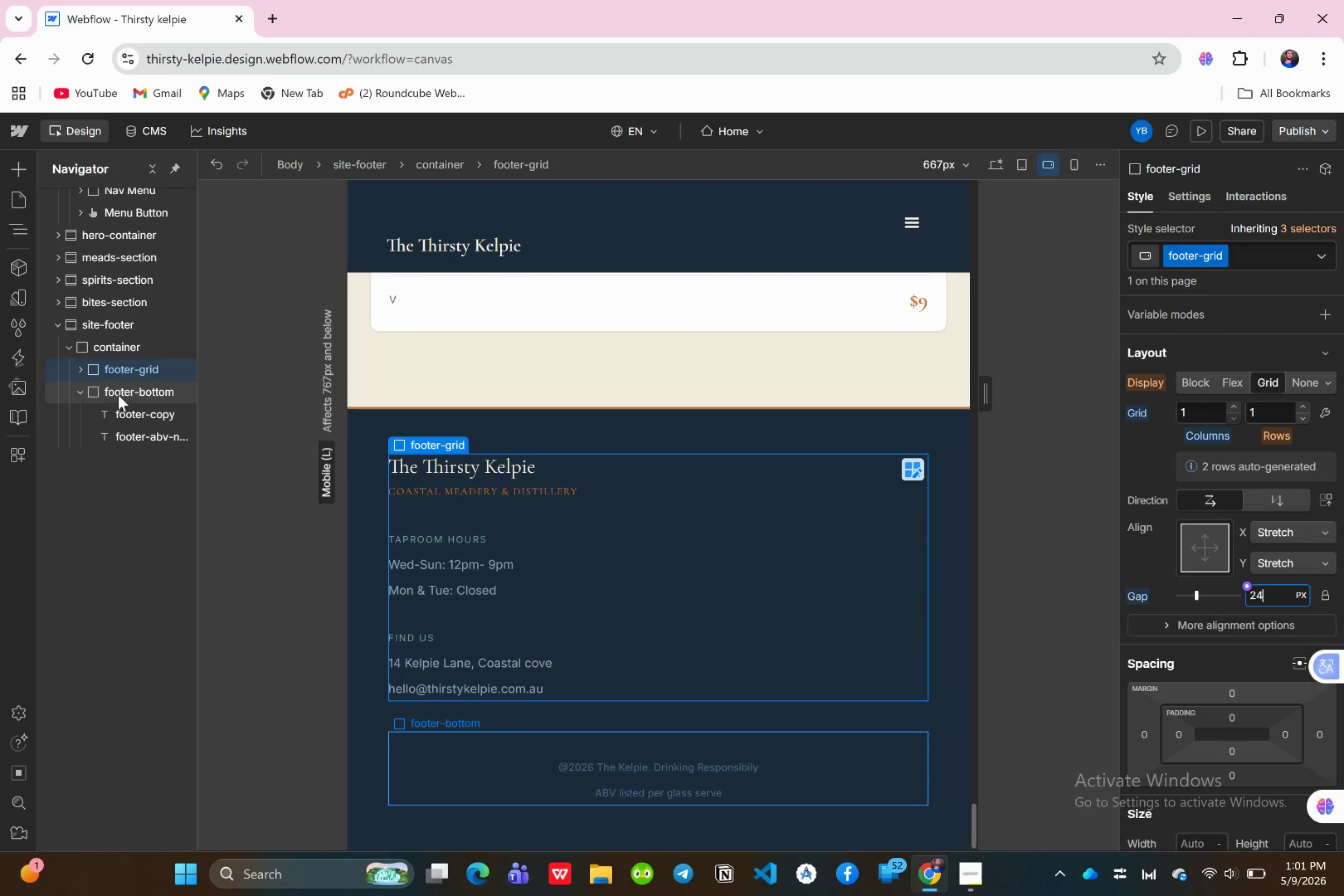 
left_click([121, 392])
 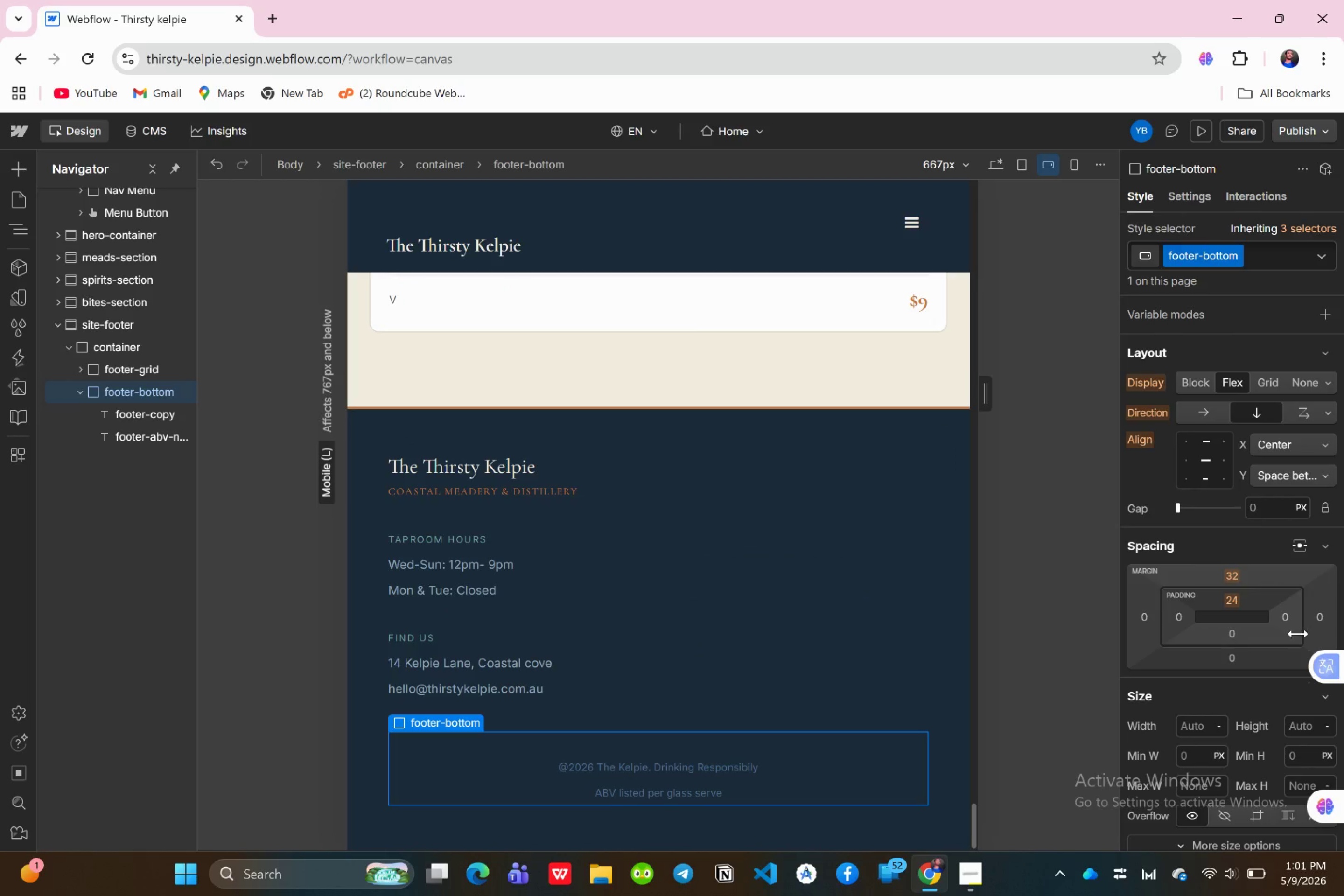 
scroll: coordinate [1273, 462], scroll_direction: up, amount: 8.0
 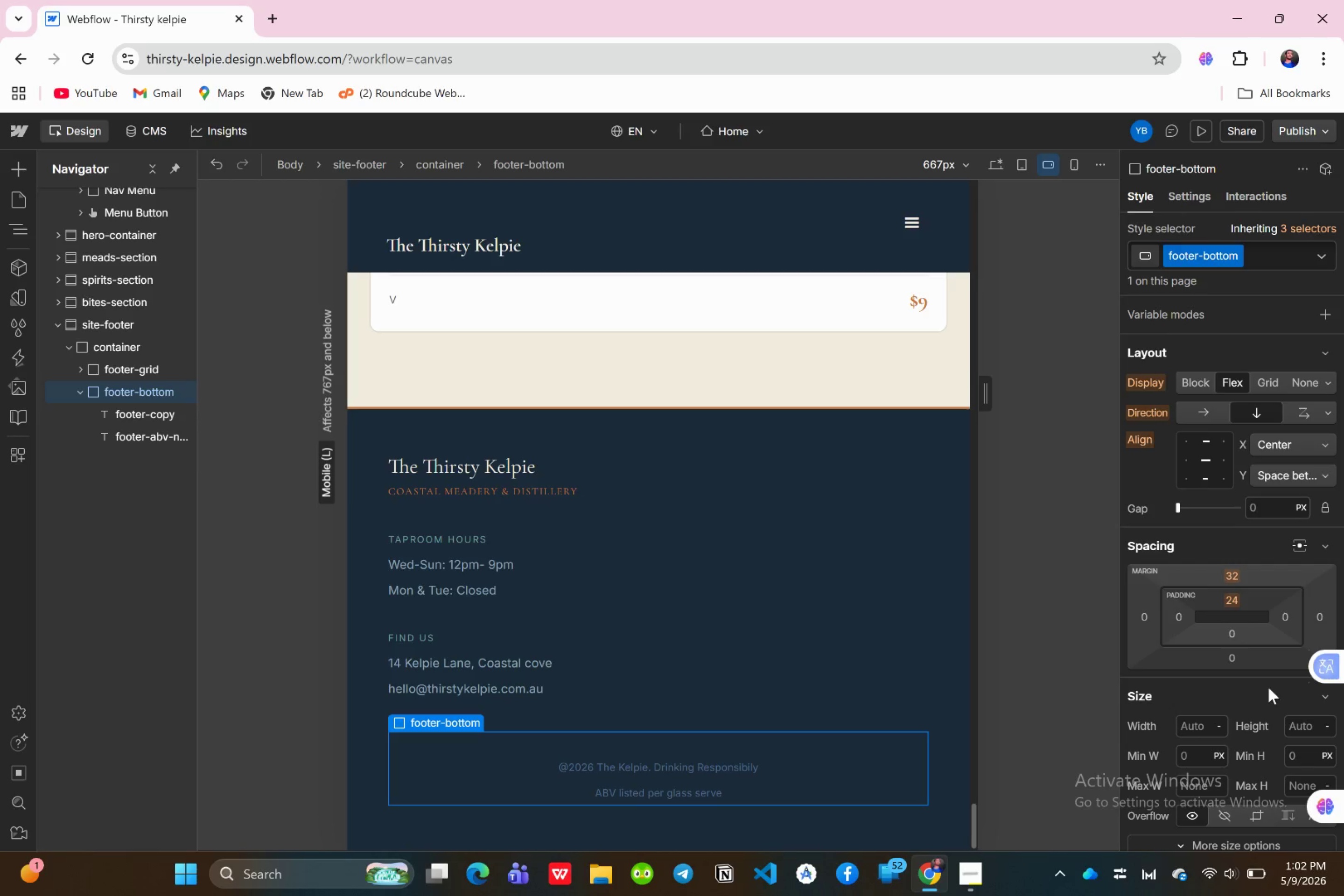 
wait(10.6)
 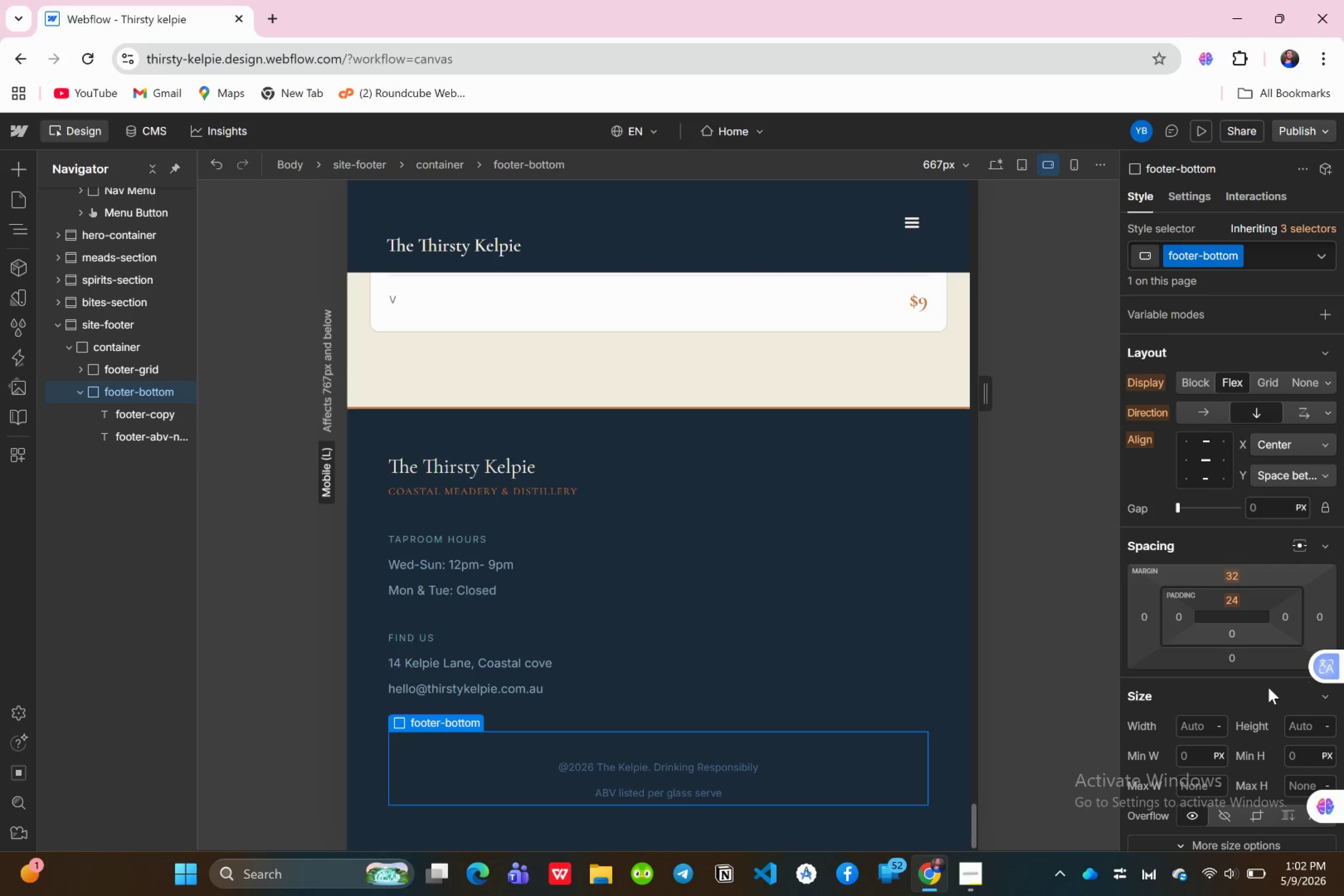 
left_click([1270, 513])
 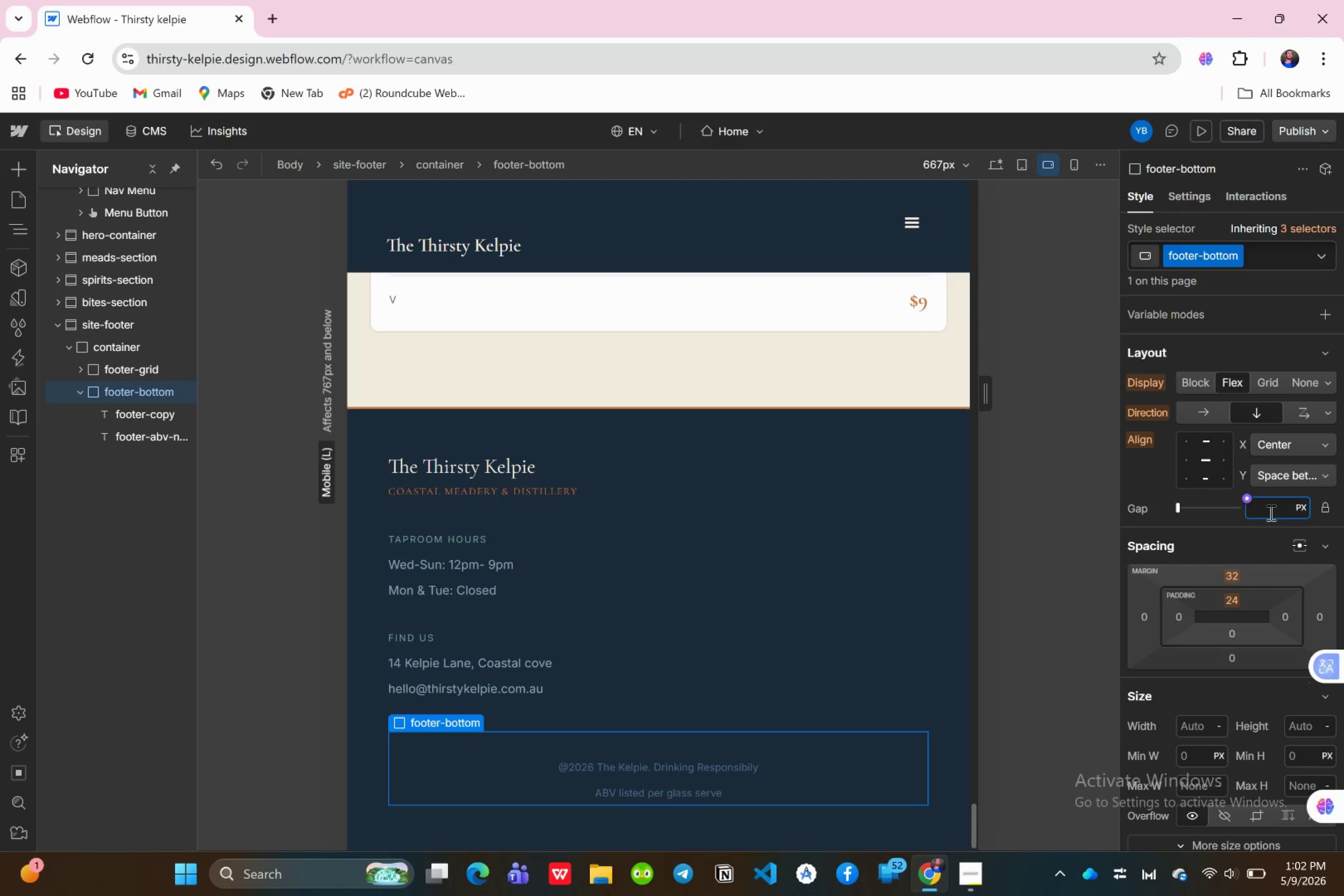 
key(8)
 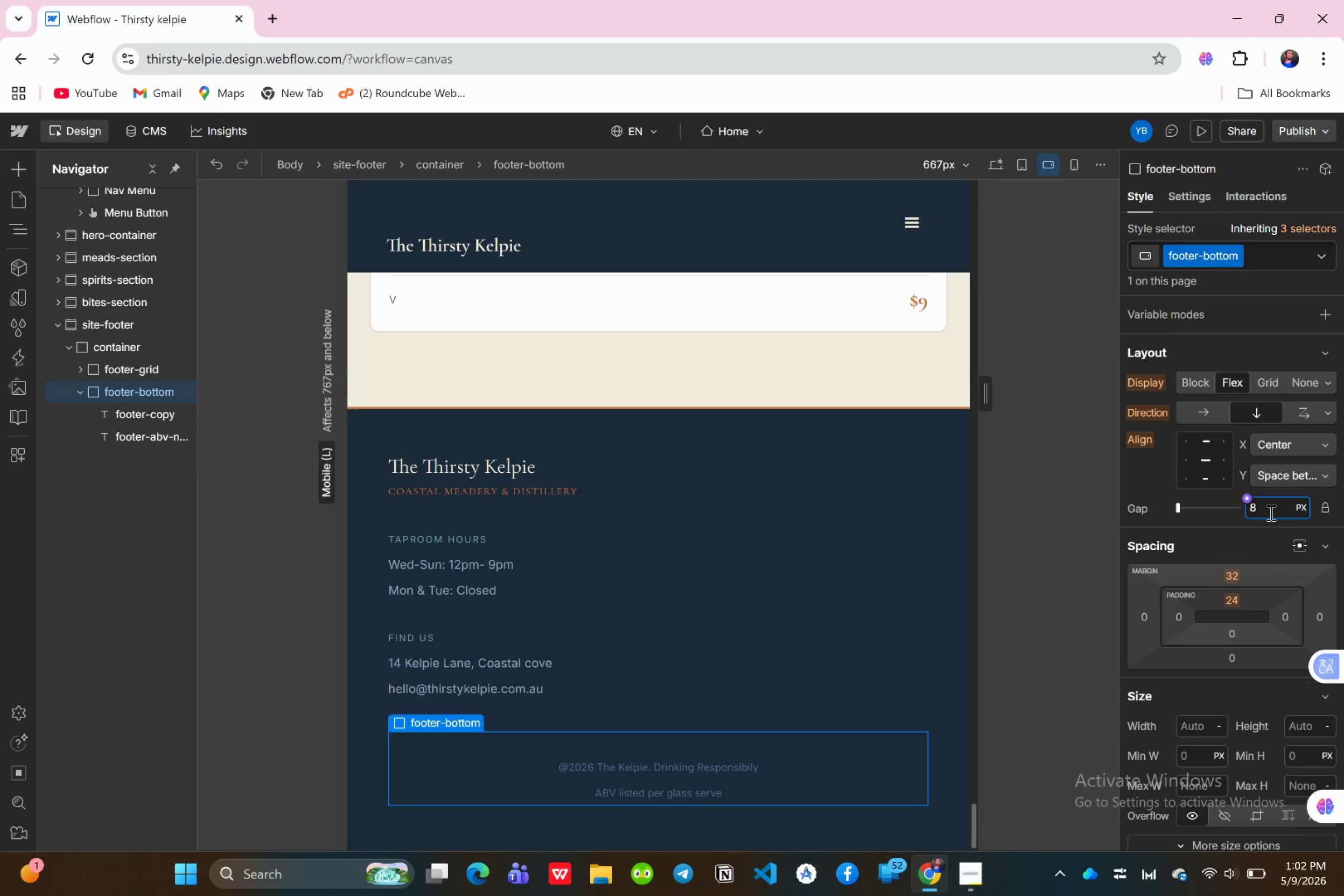 
key(Enter)
 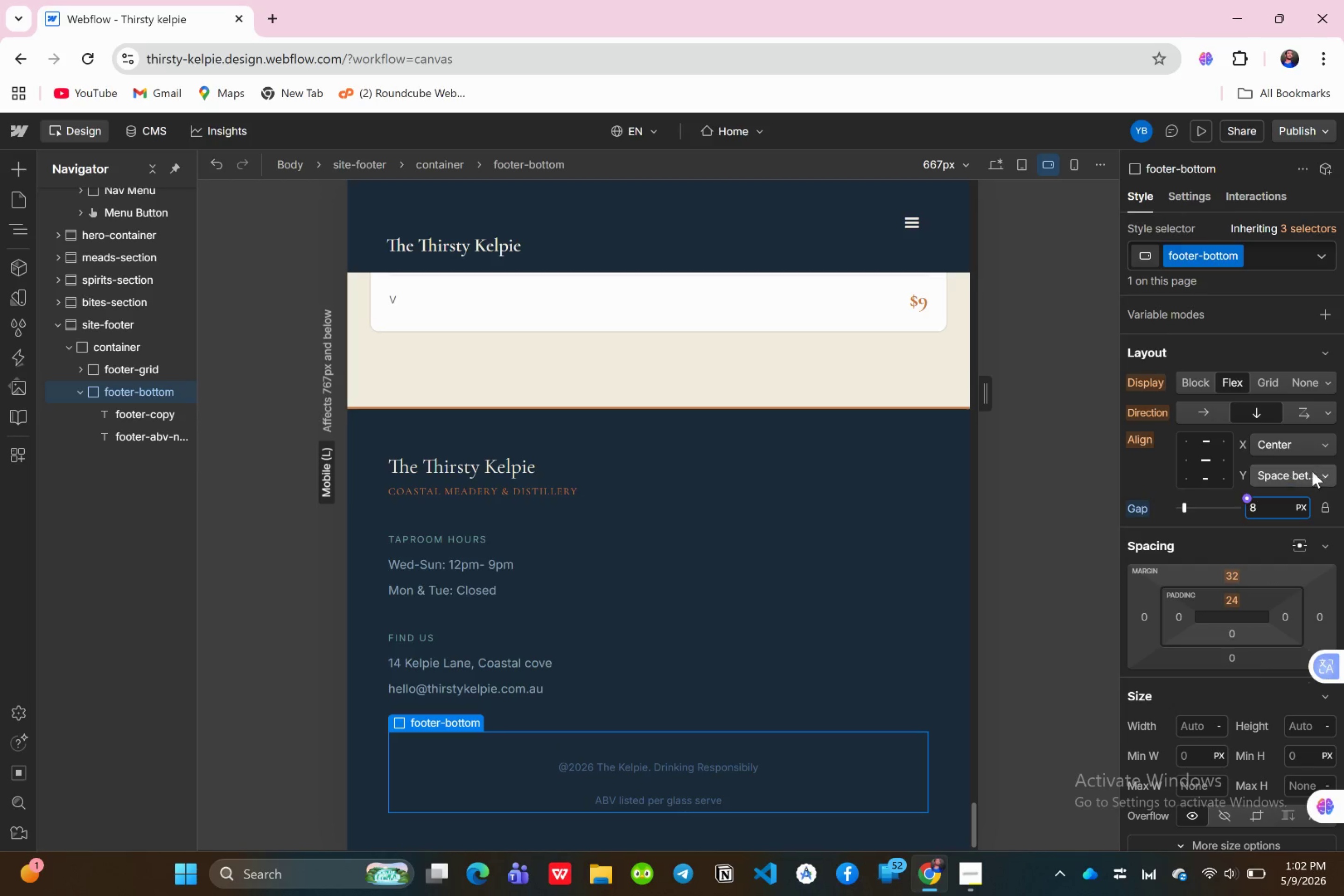 
scroll: coordinate [1237, 644], scroll_direction: down, amount: 6.0
 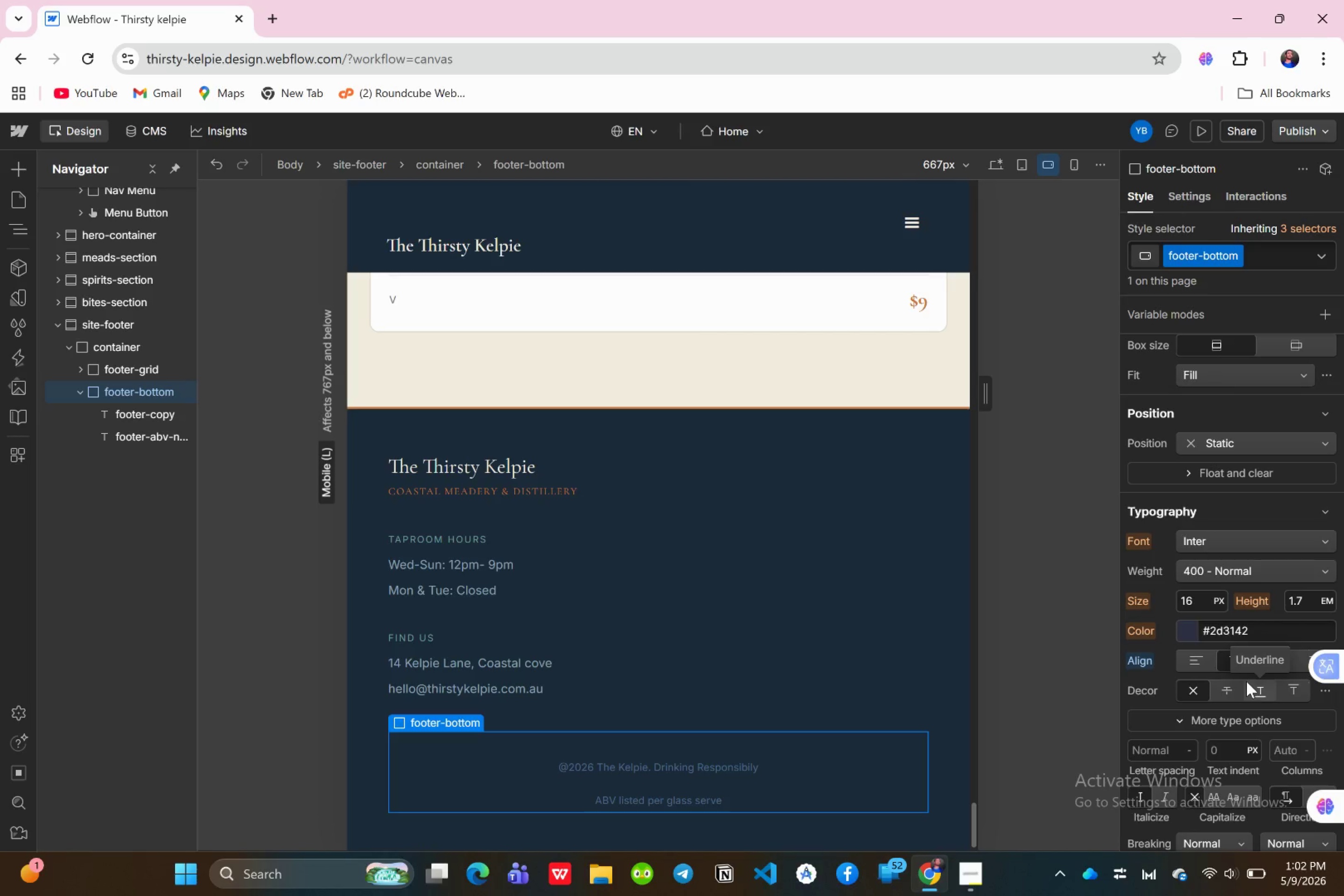 
wait(10.73)
 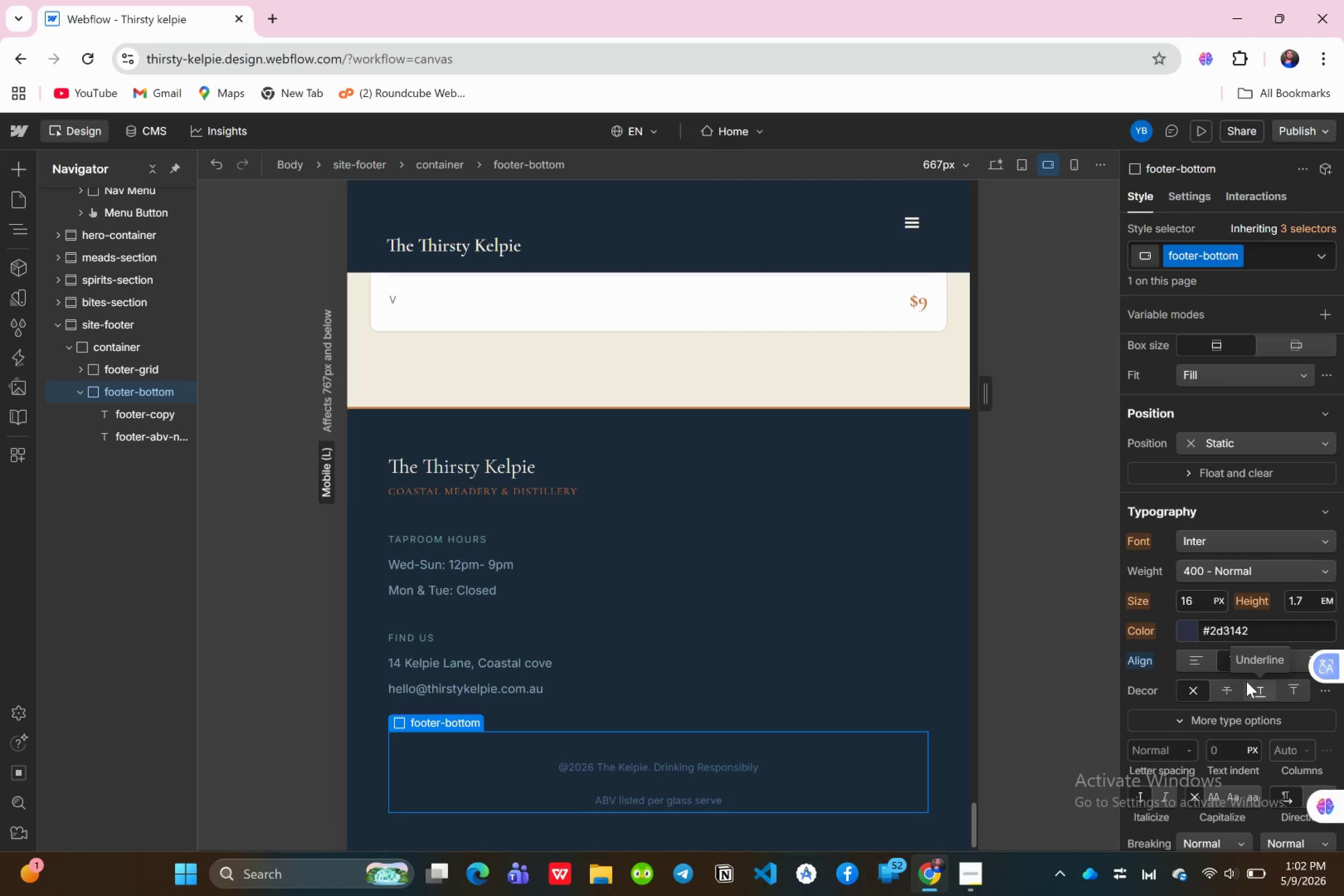 
left_click([1073, 163])
 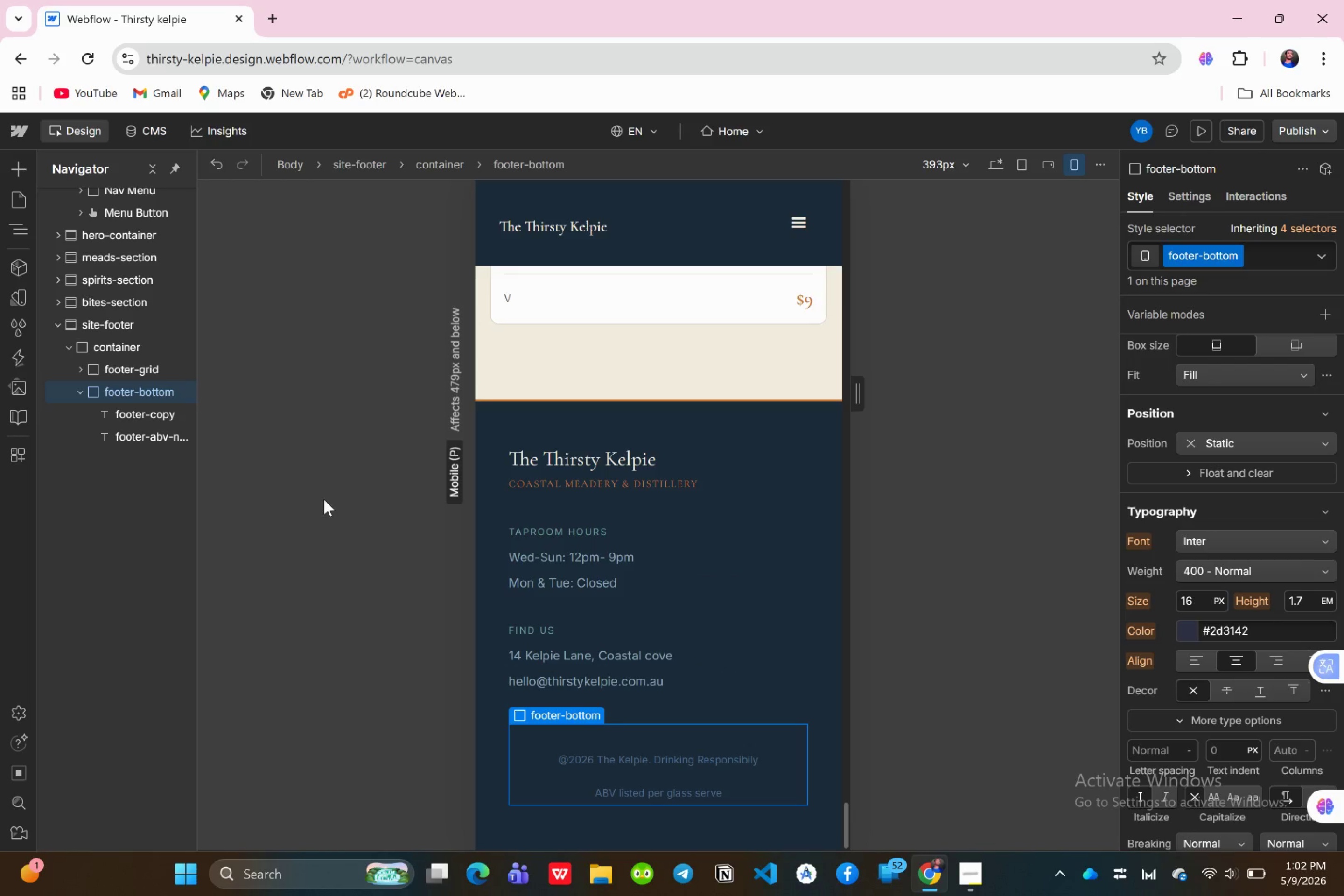 
wait(6.86)
 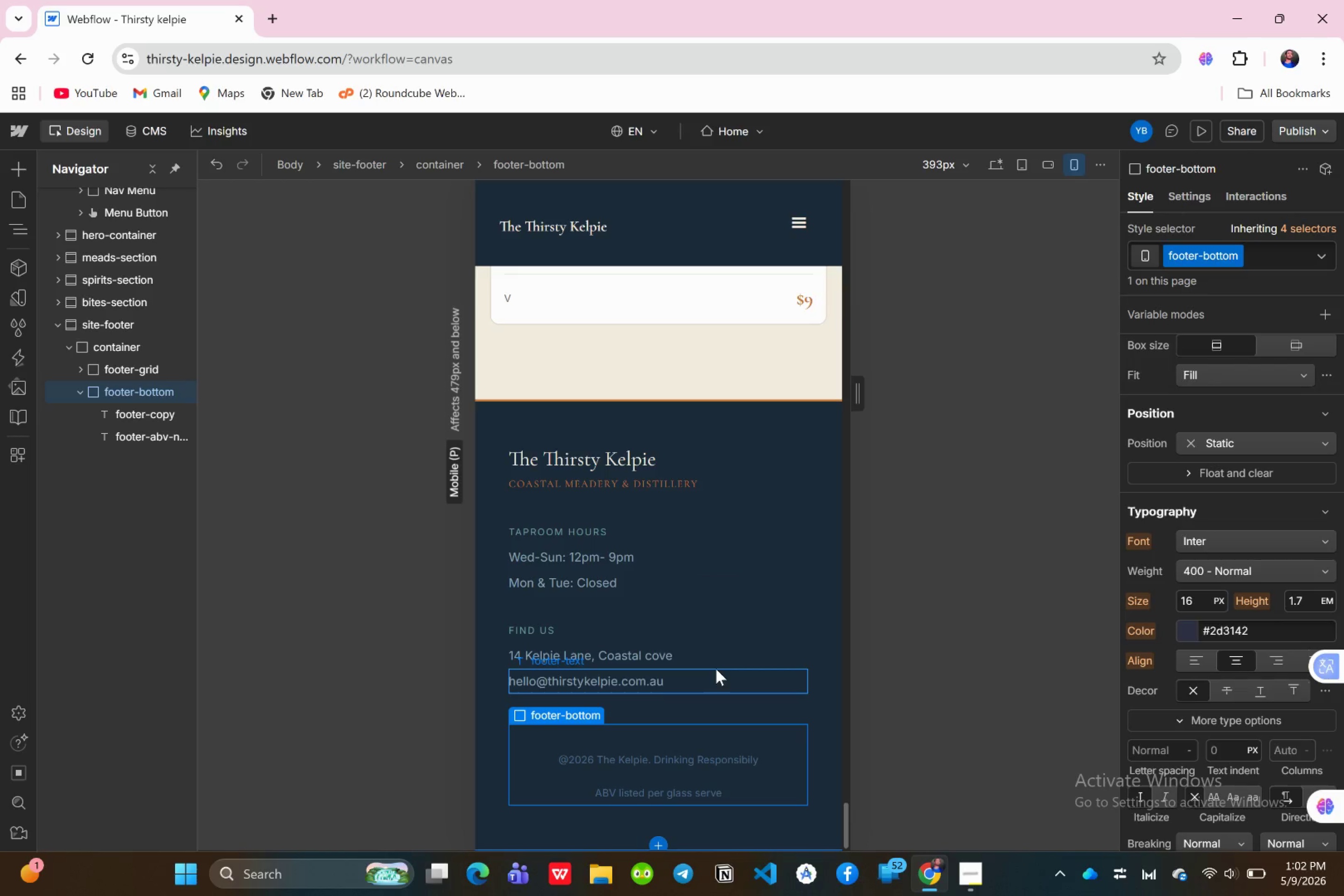 
left_click([613, 452])
 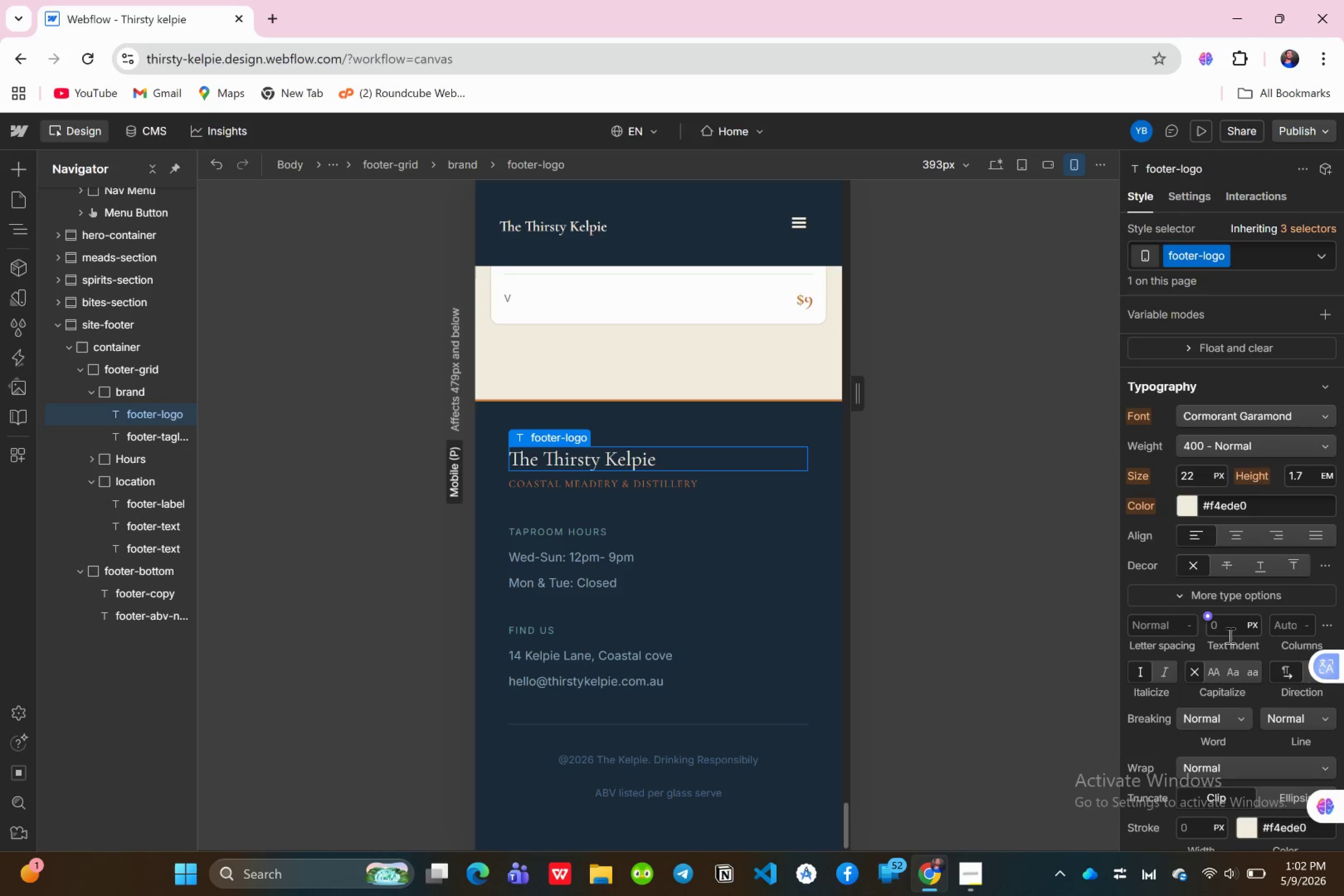 
scroll: coordinate [1230, 611], scroll_direction: none, amount: 0.0
 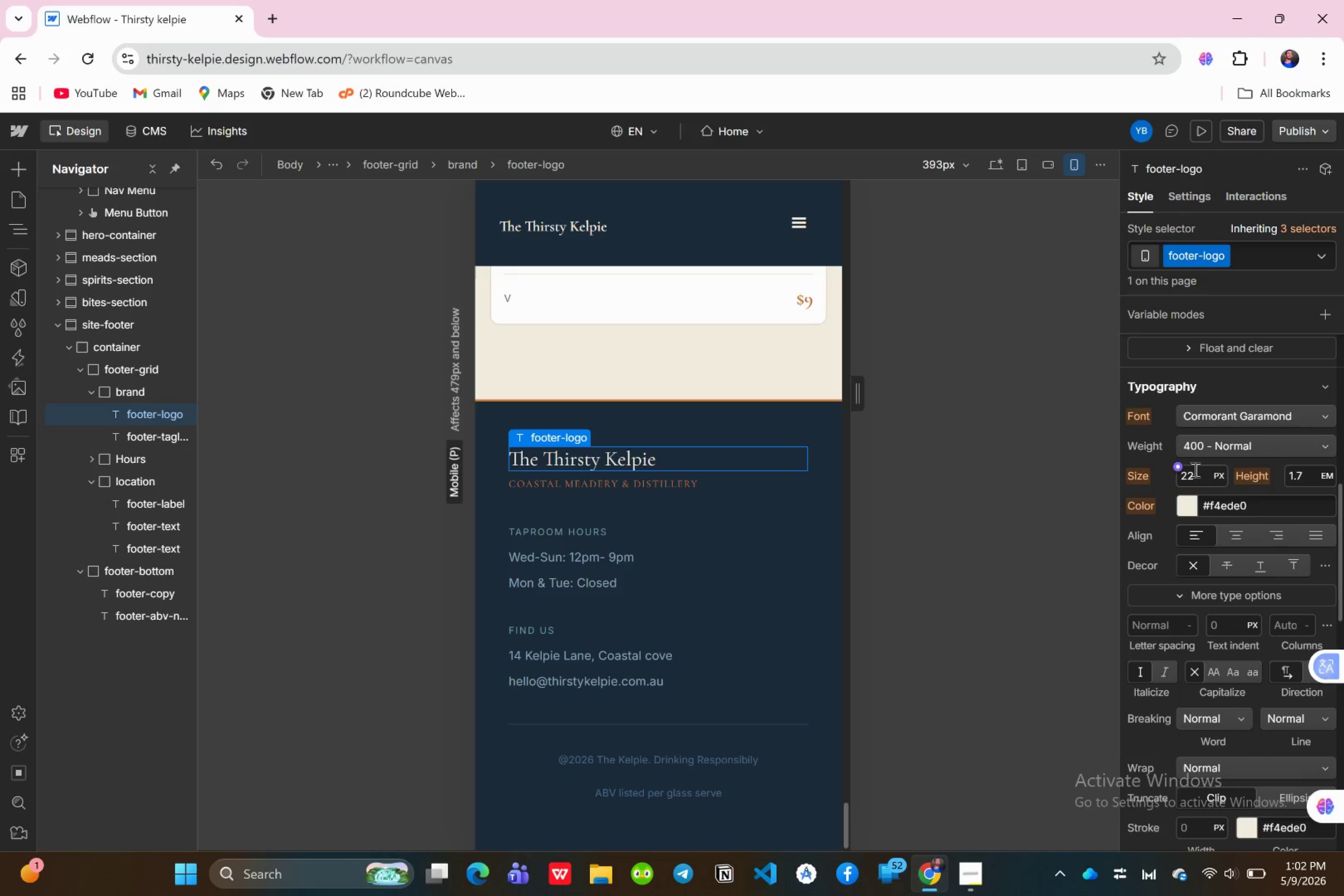 
left_click([1195, 469])
 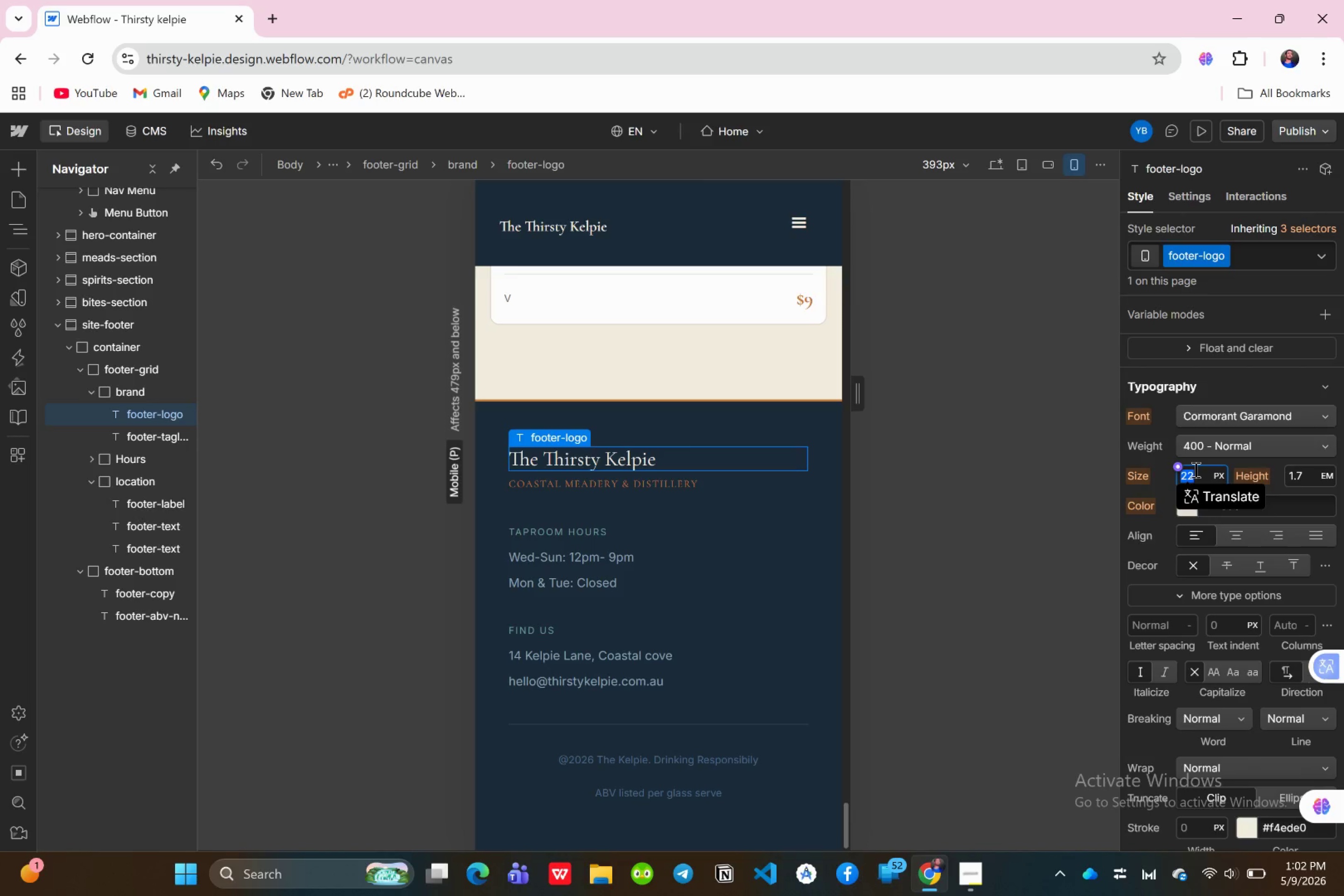 
type(18)
 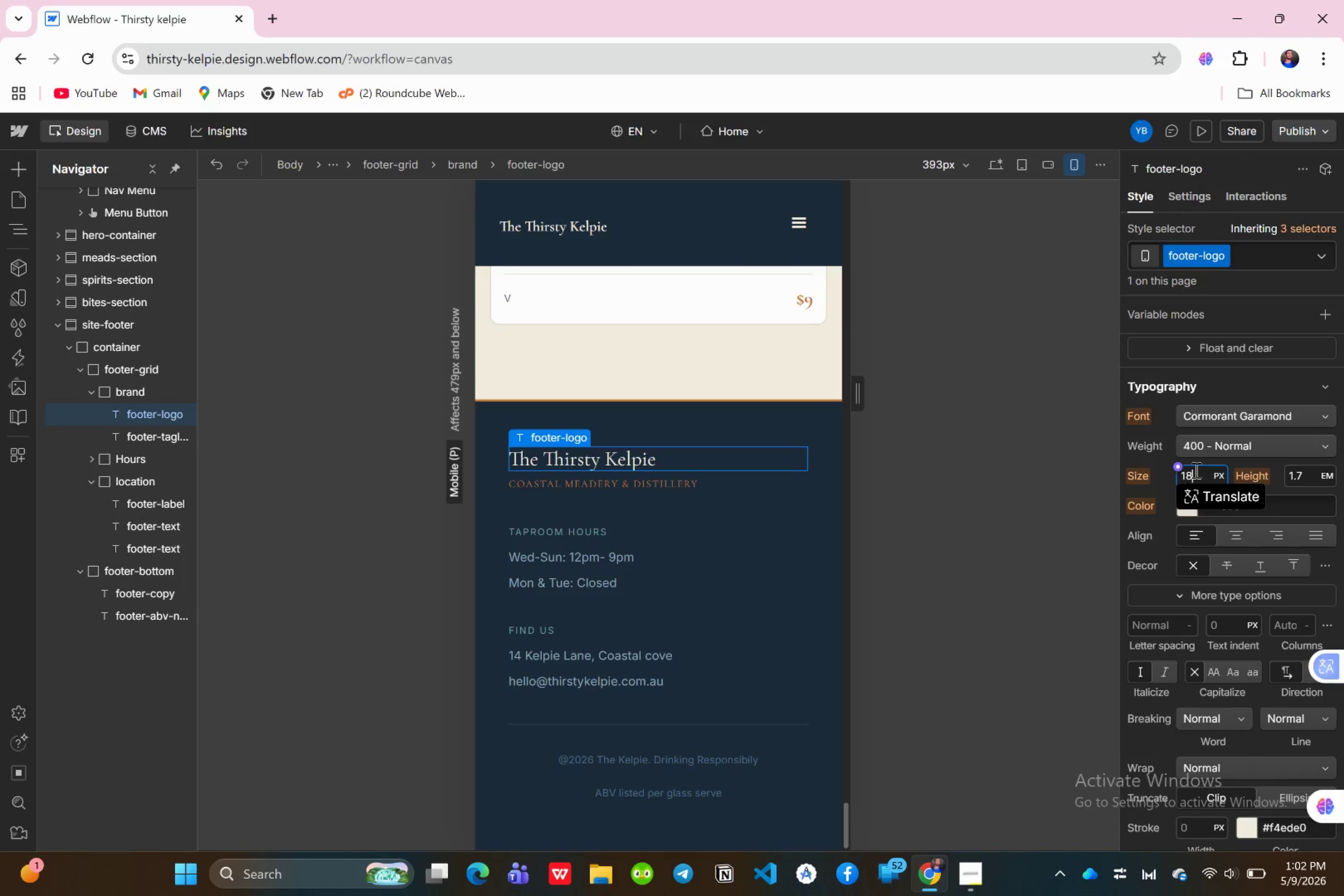 
key(Enter)
 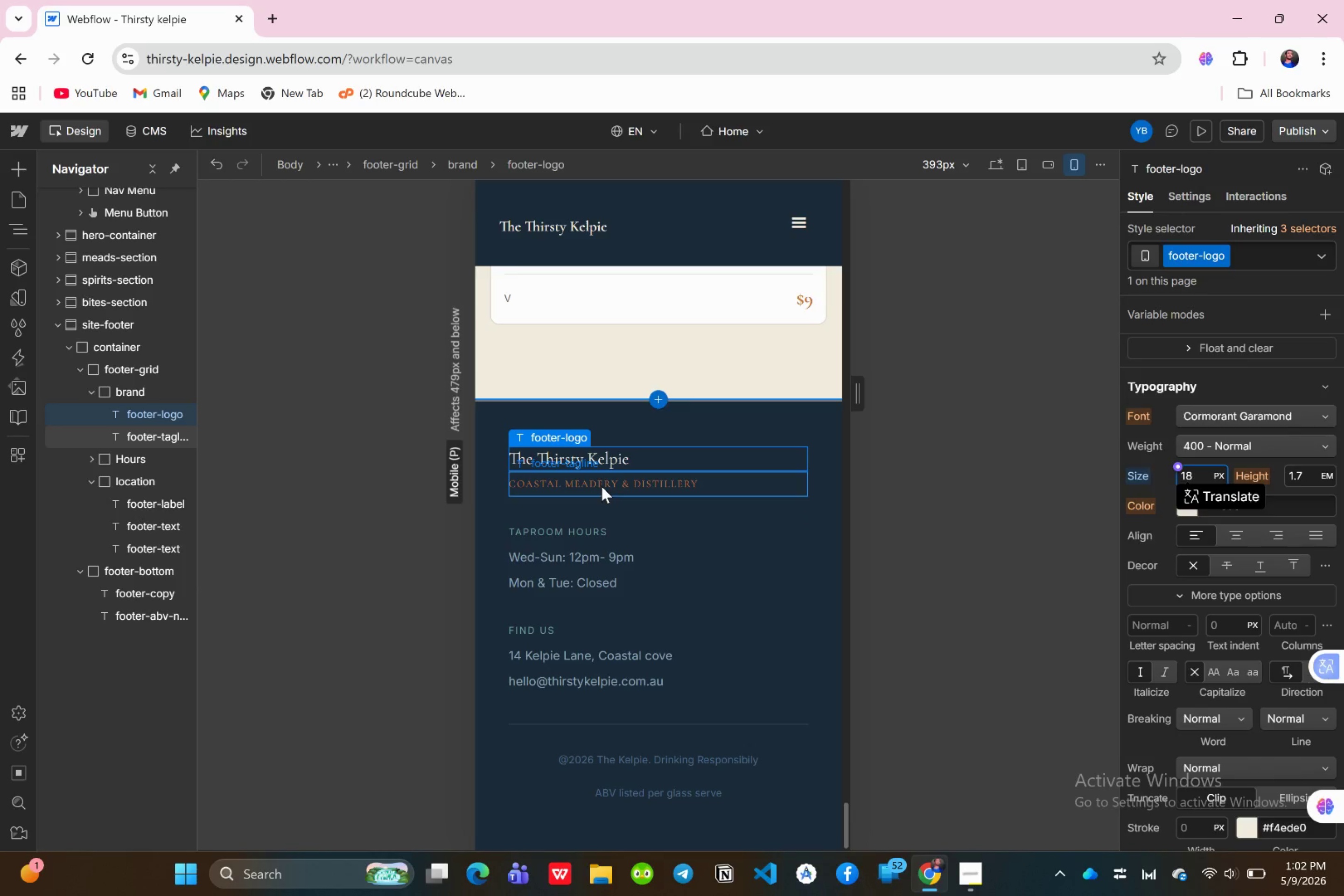 
left_click([602, 486])
 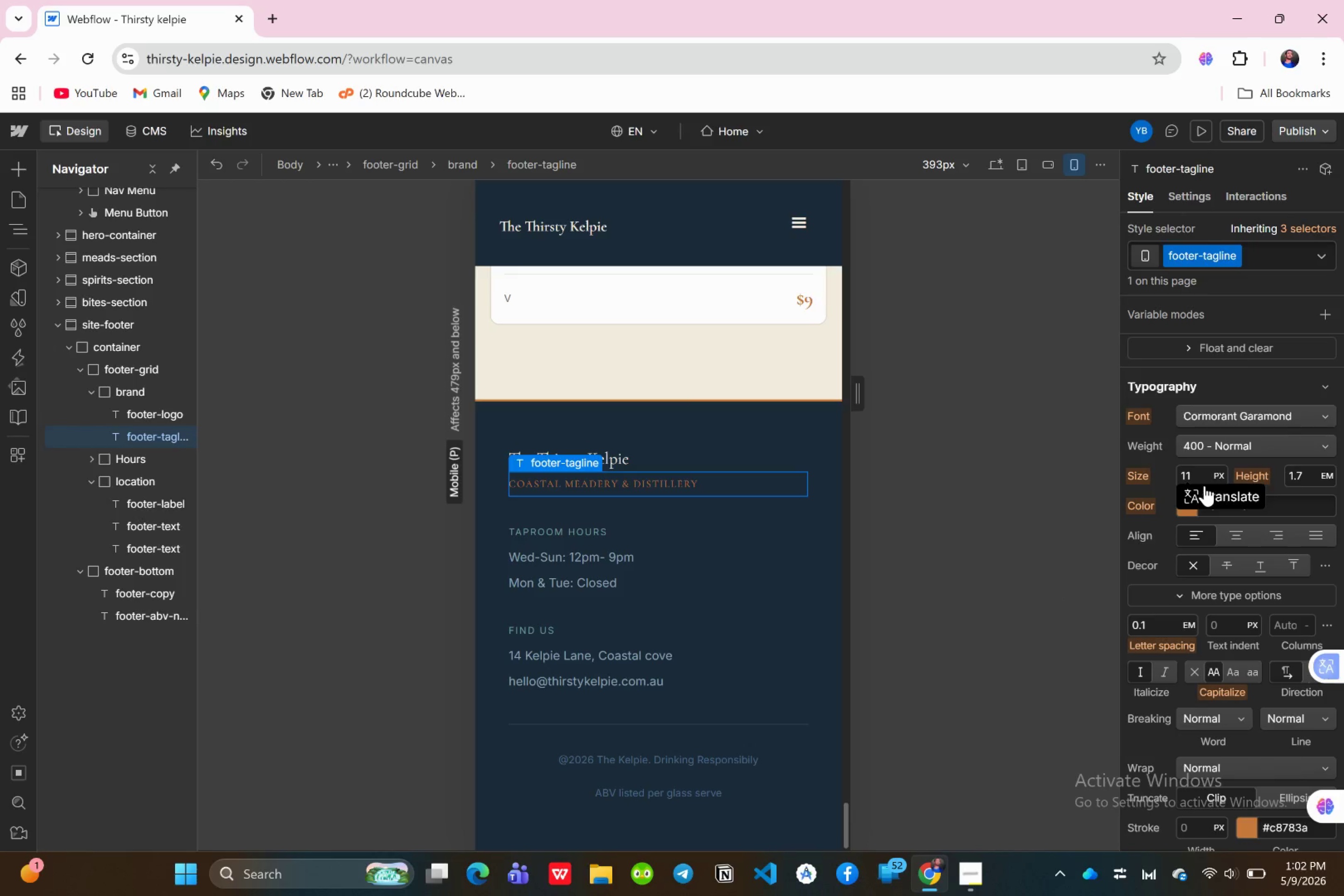 
left_click([1199, 475])
 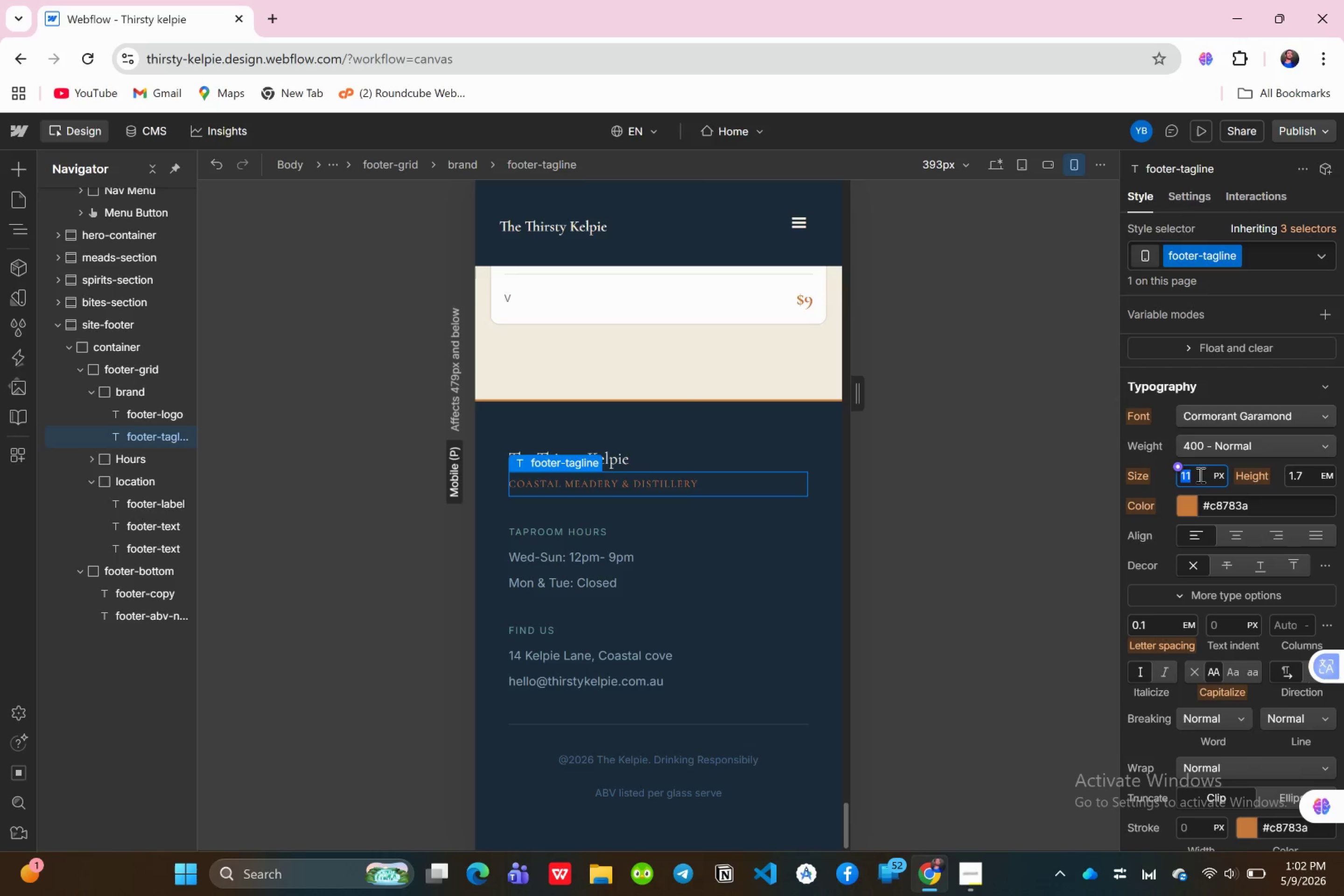 
type(10)
 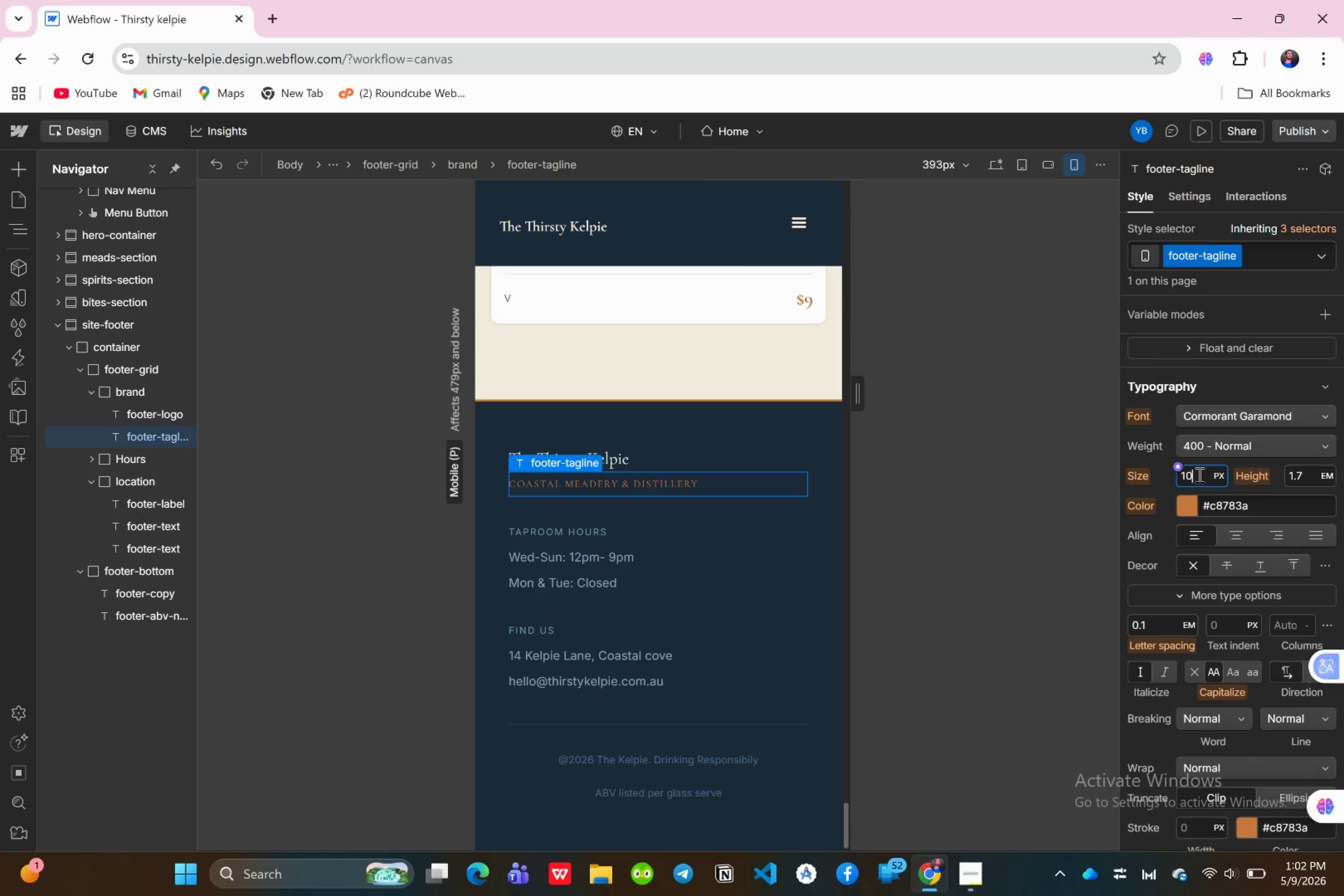 
key(Enter)
 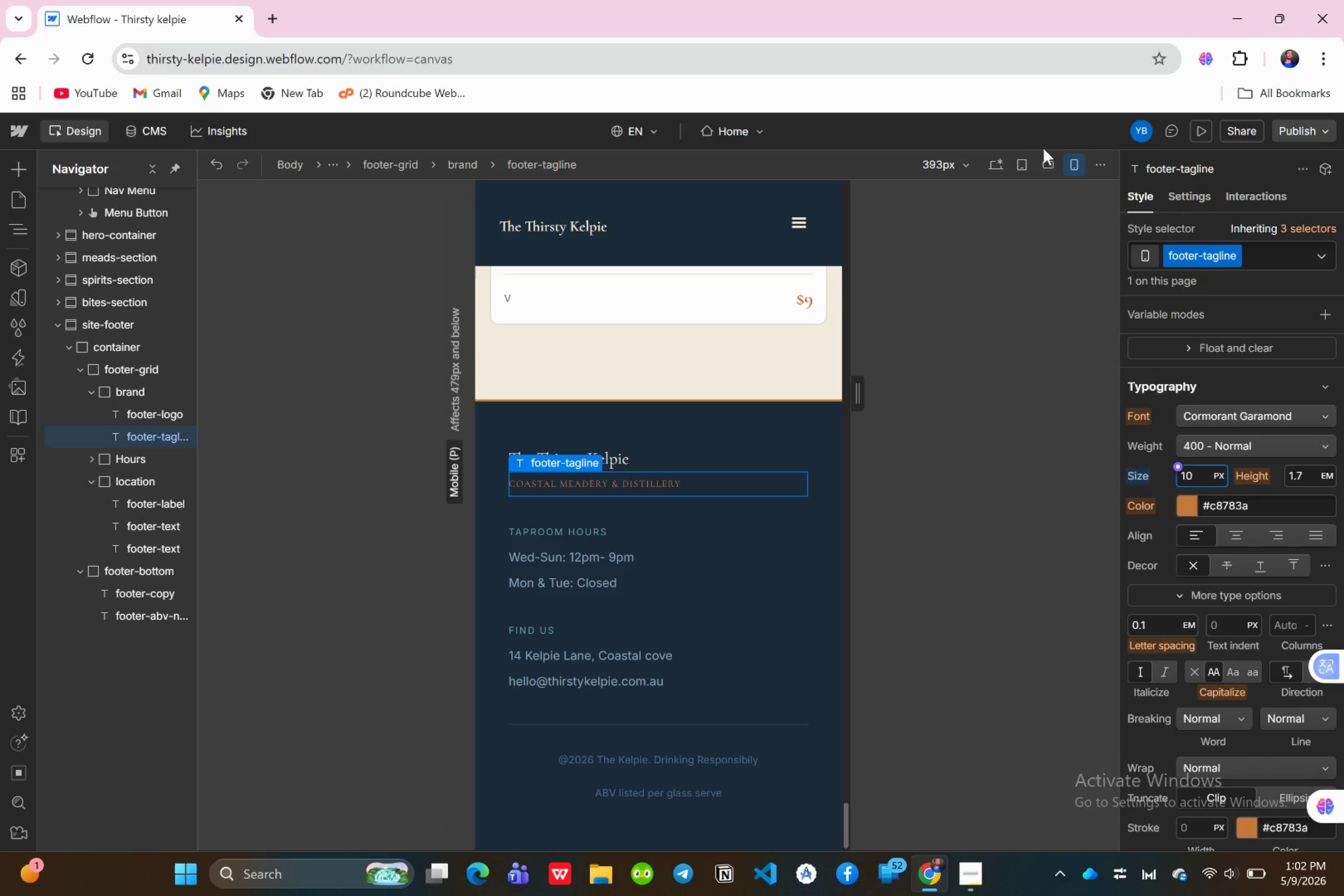 
left_click([1048, 160])
 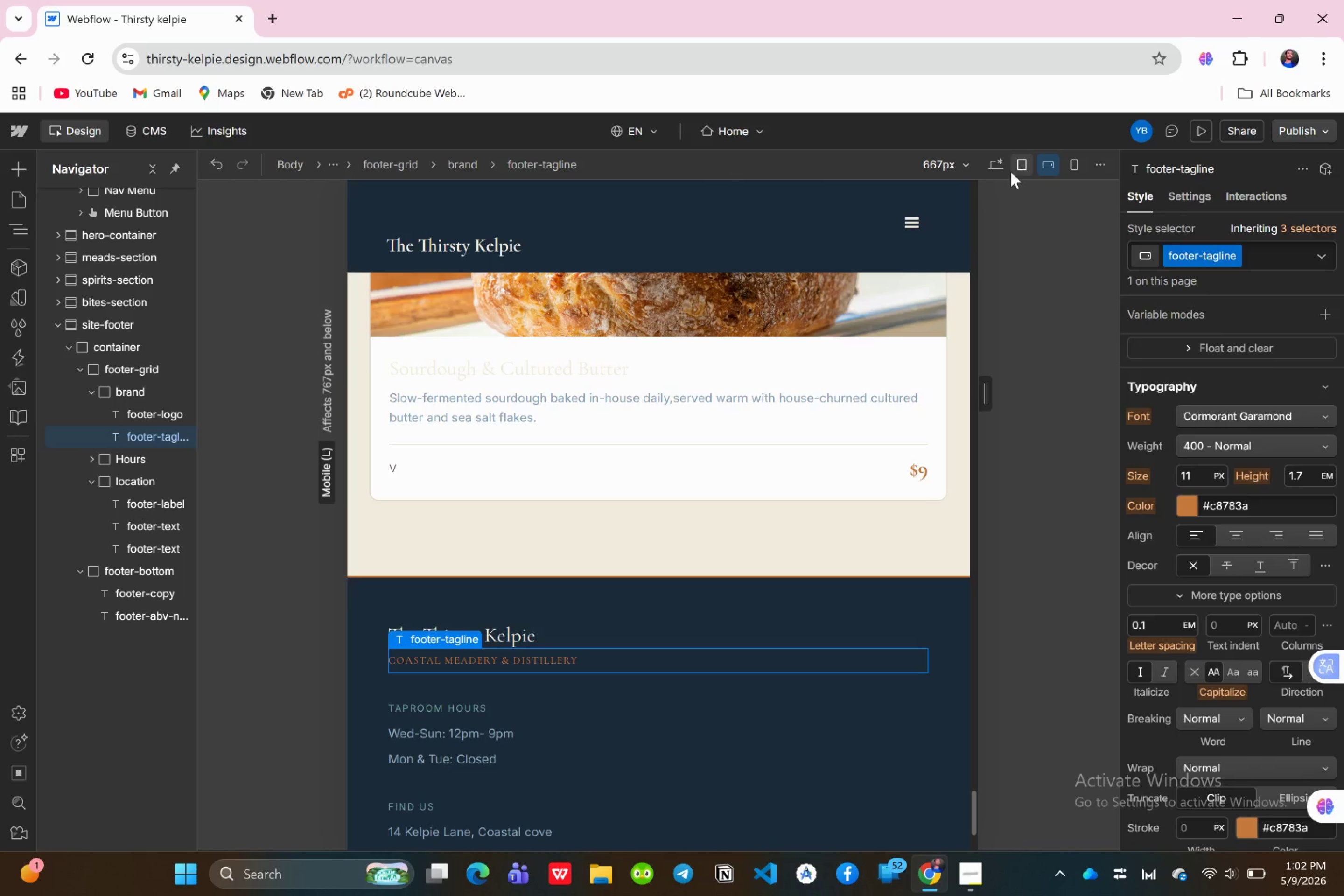 
left_click([1017, 165])
 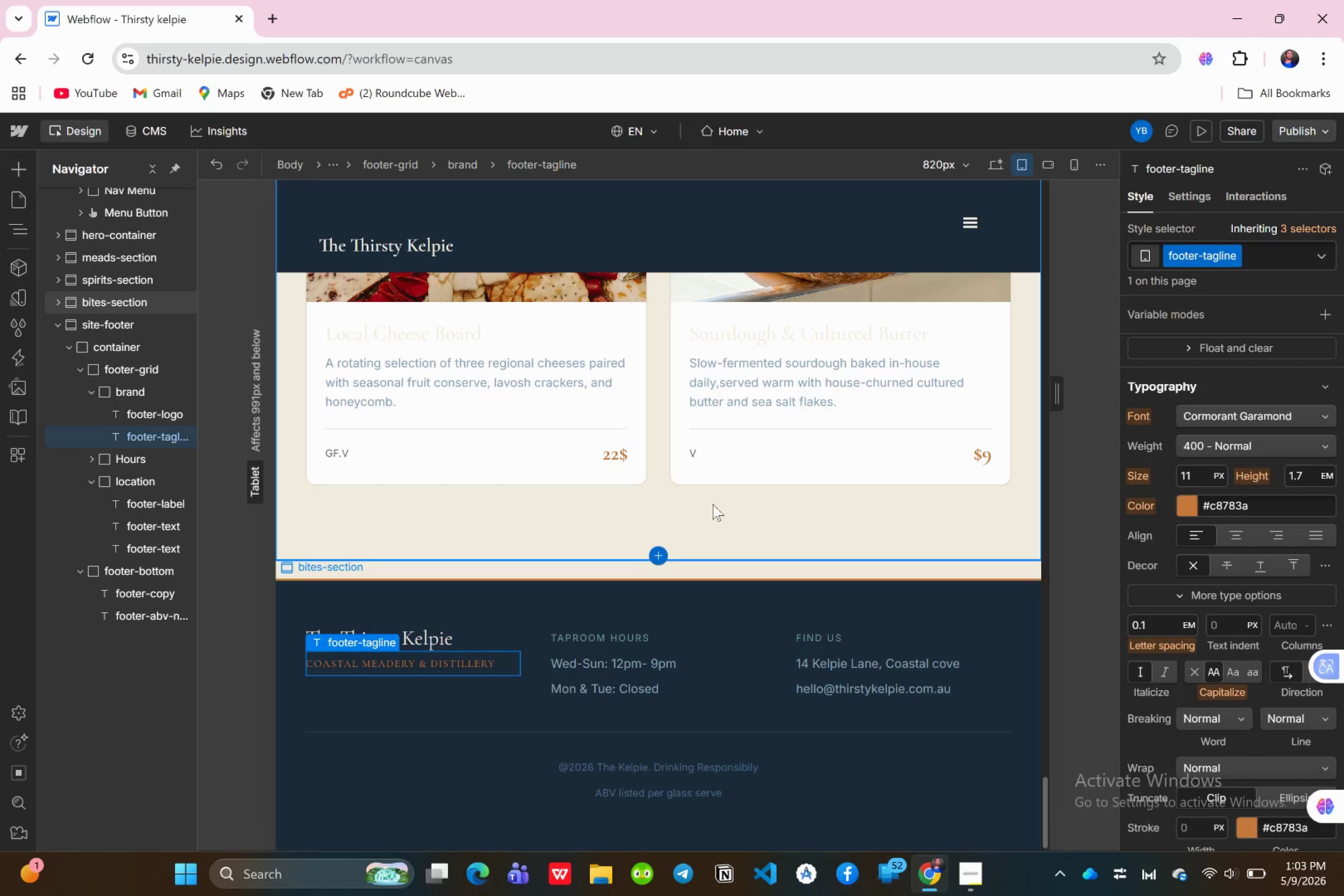 
wait(11.45)
 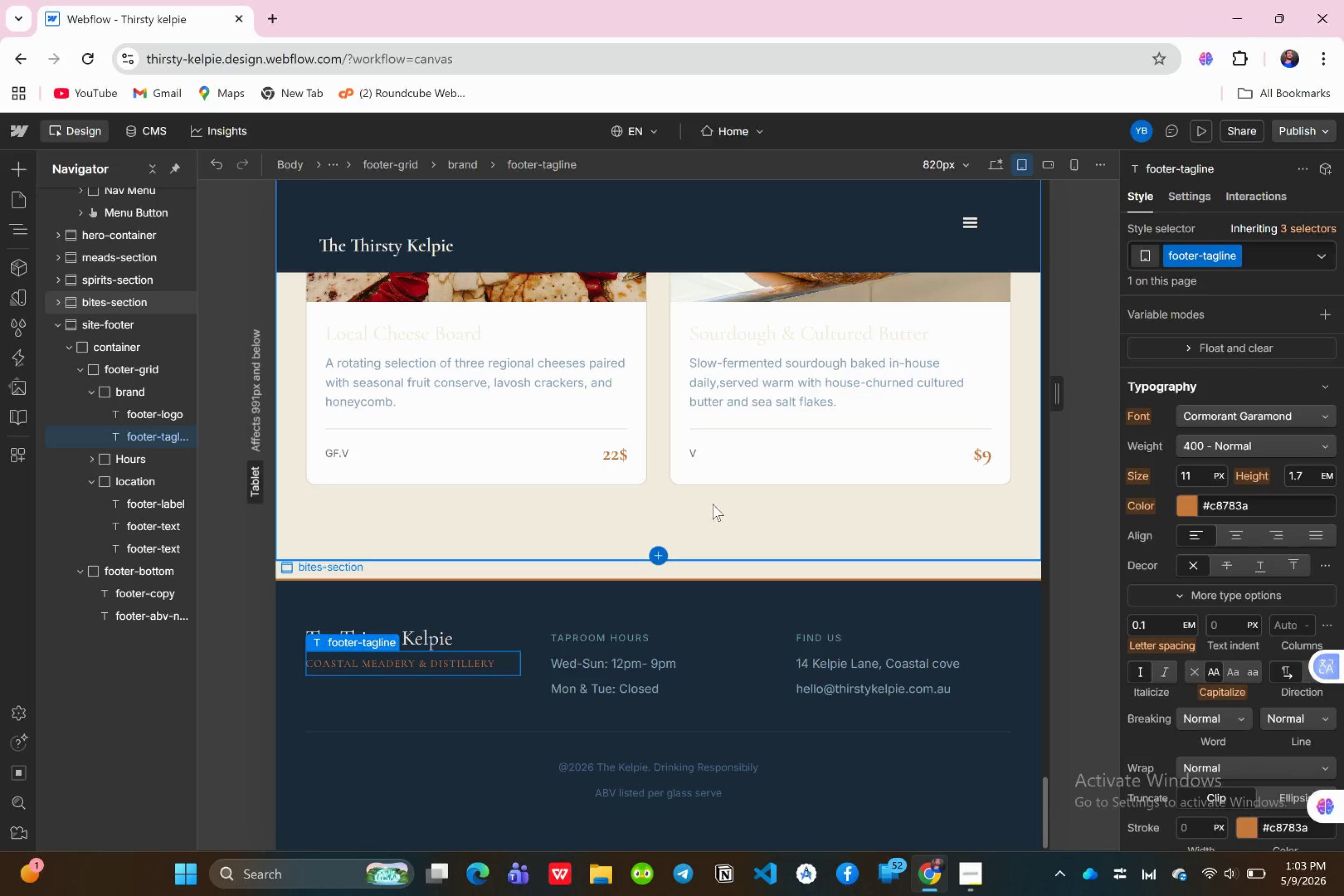 
left_click([1203, 124])
 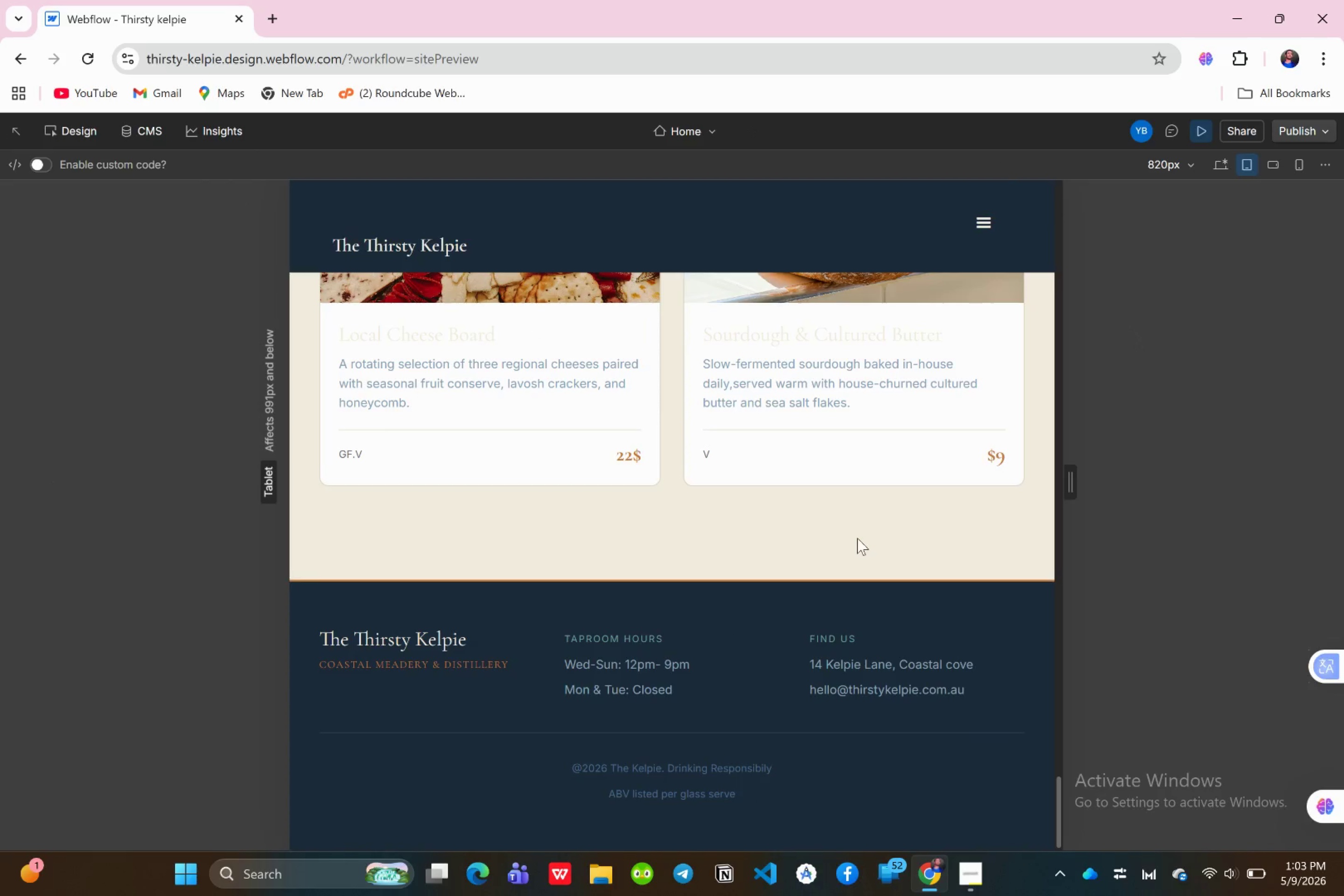 
scroll: coordinate [858, 539], scroll_direction: down, amount: 5.0
 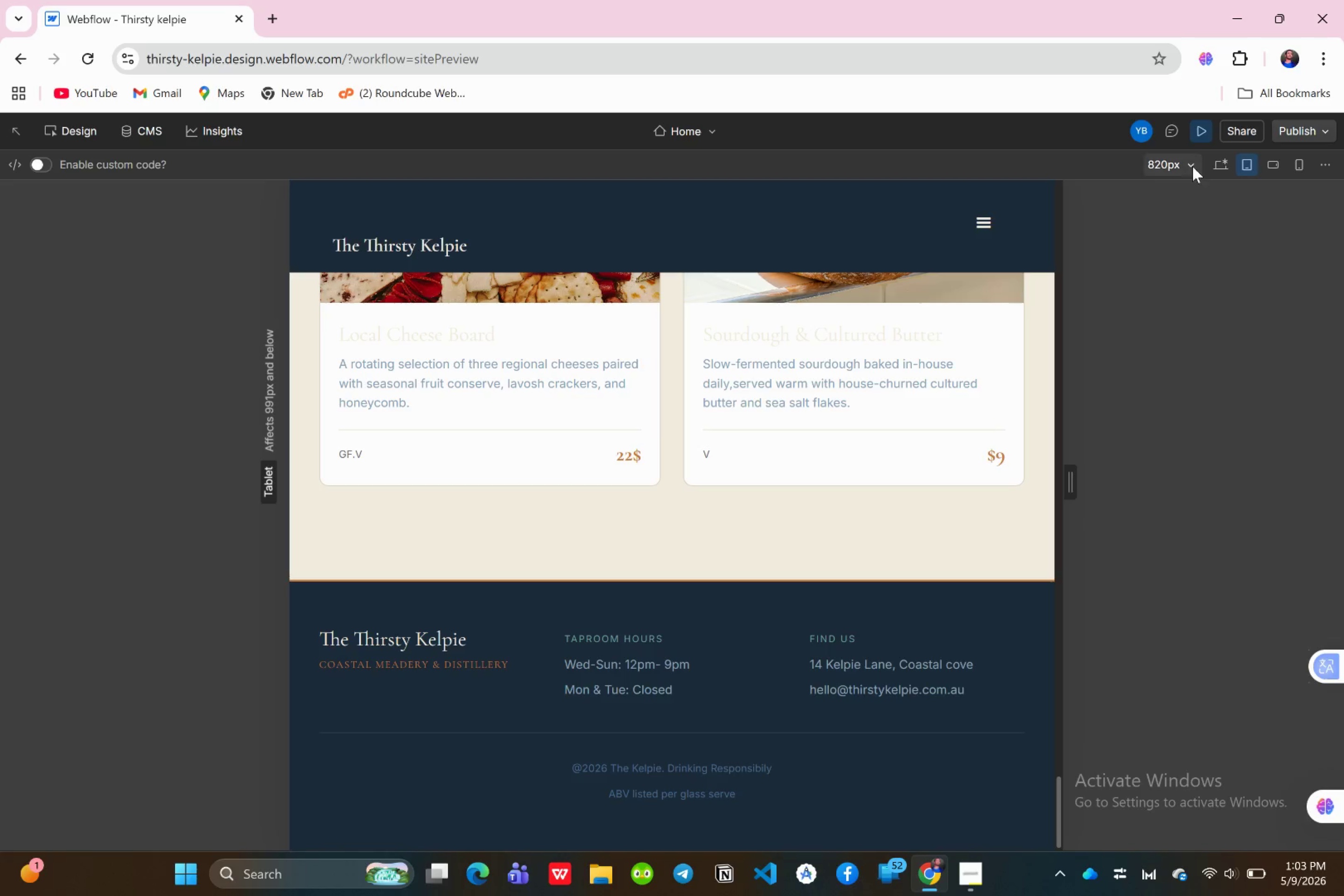 
left_click([1218, 156])
 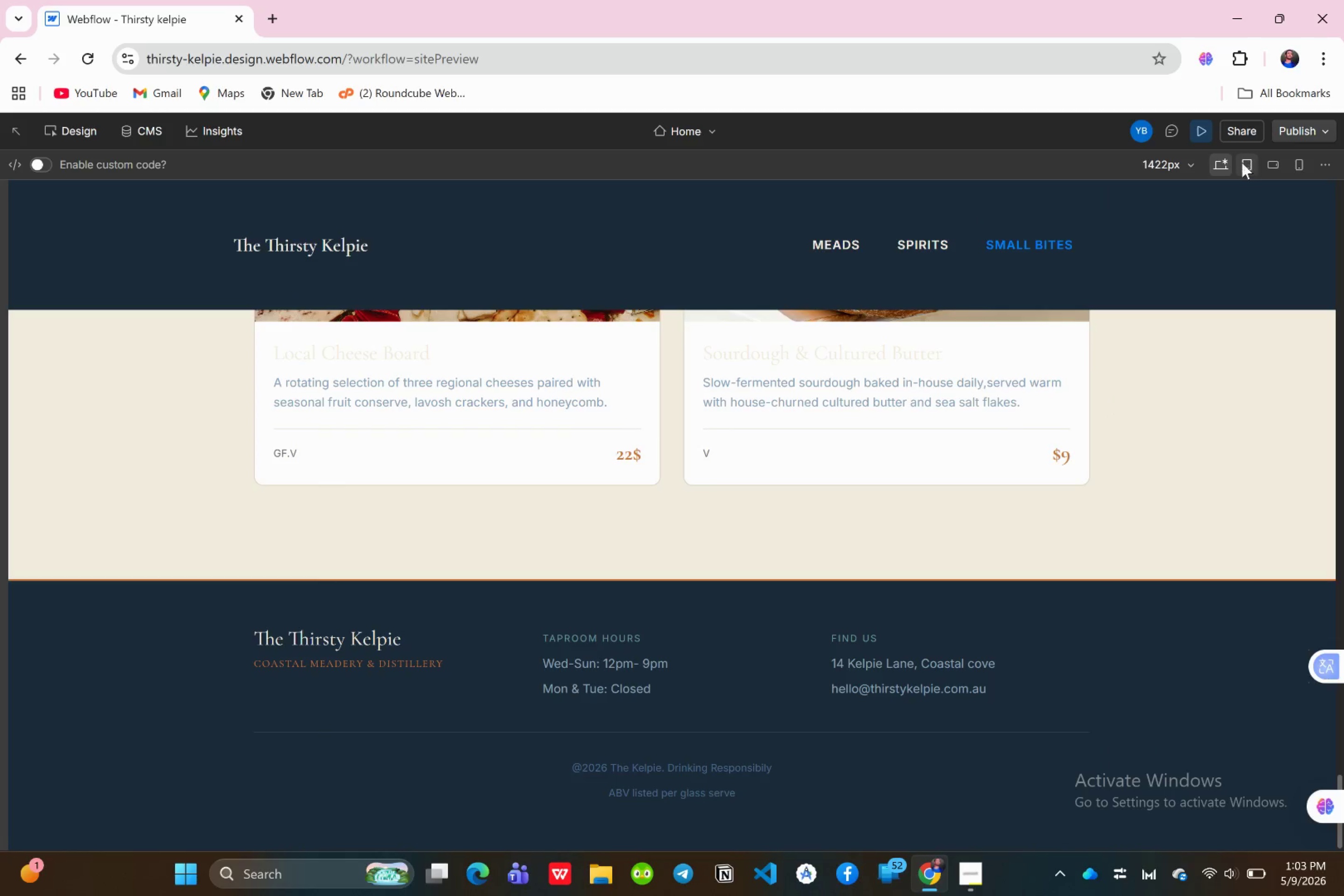 
left_click([1206, 133])
 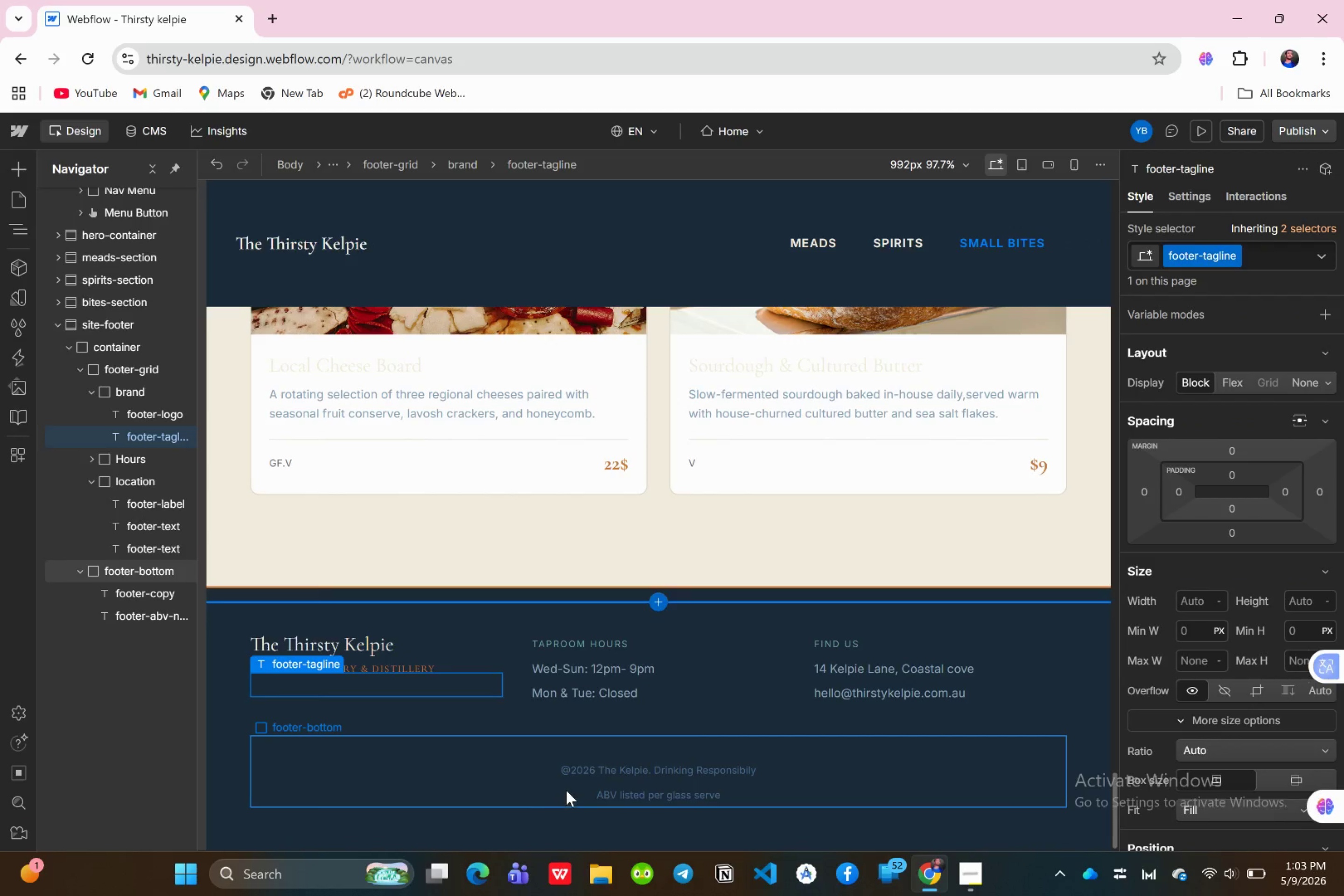 
left_click([566, 790])
 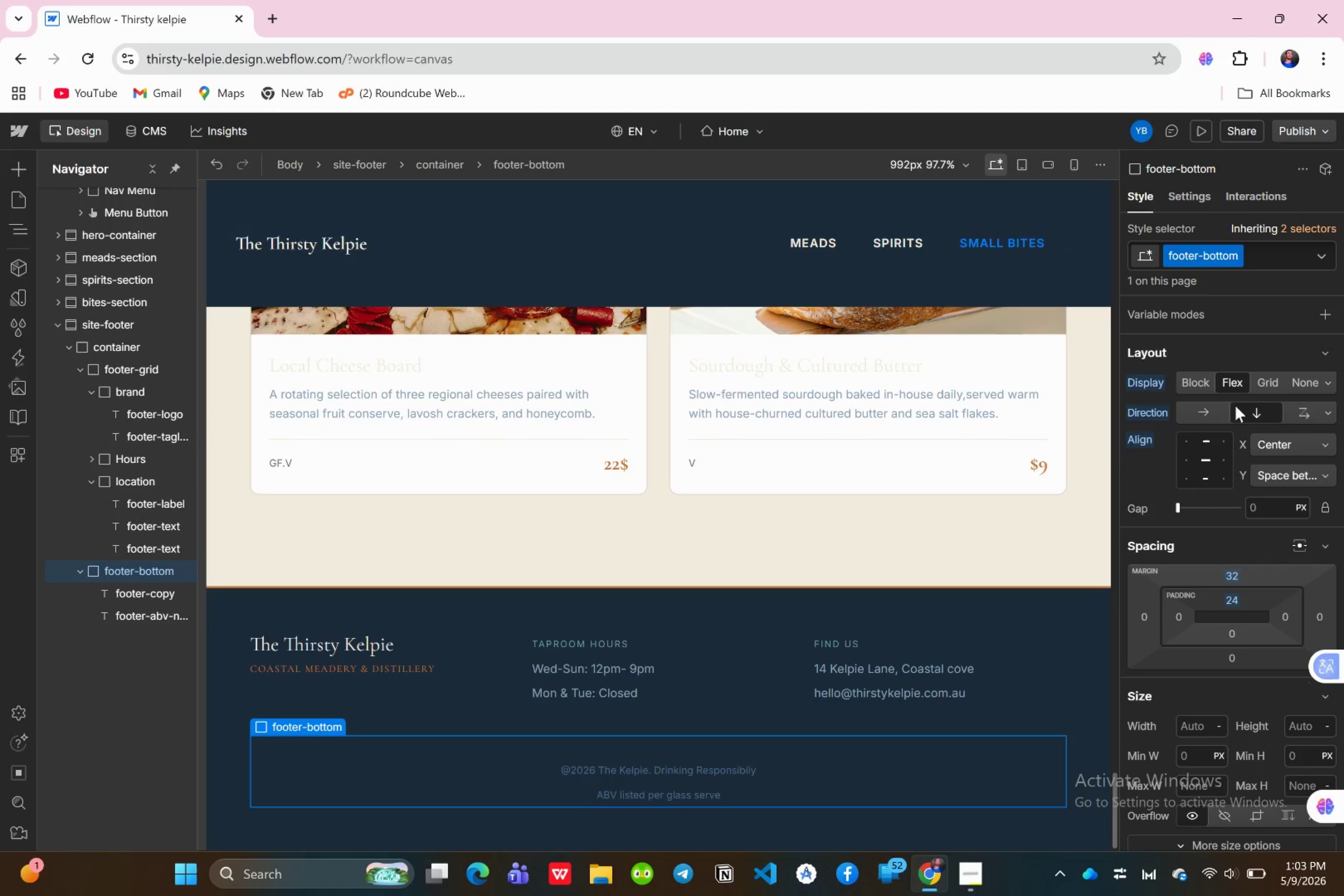 
left_click([1197, 409])
 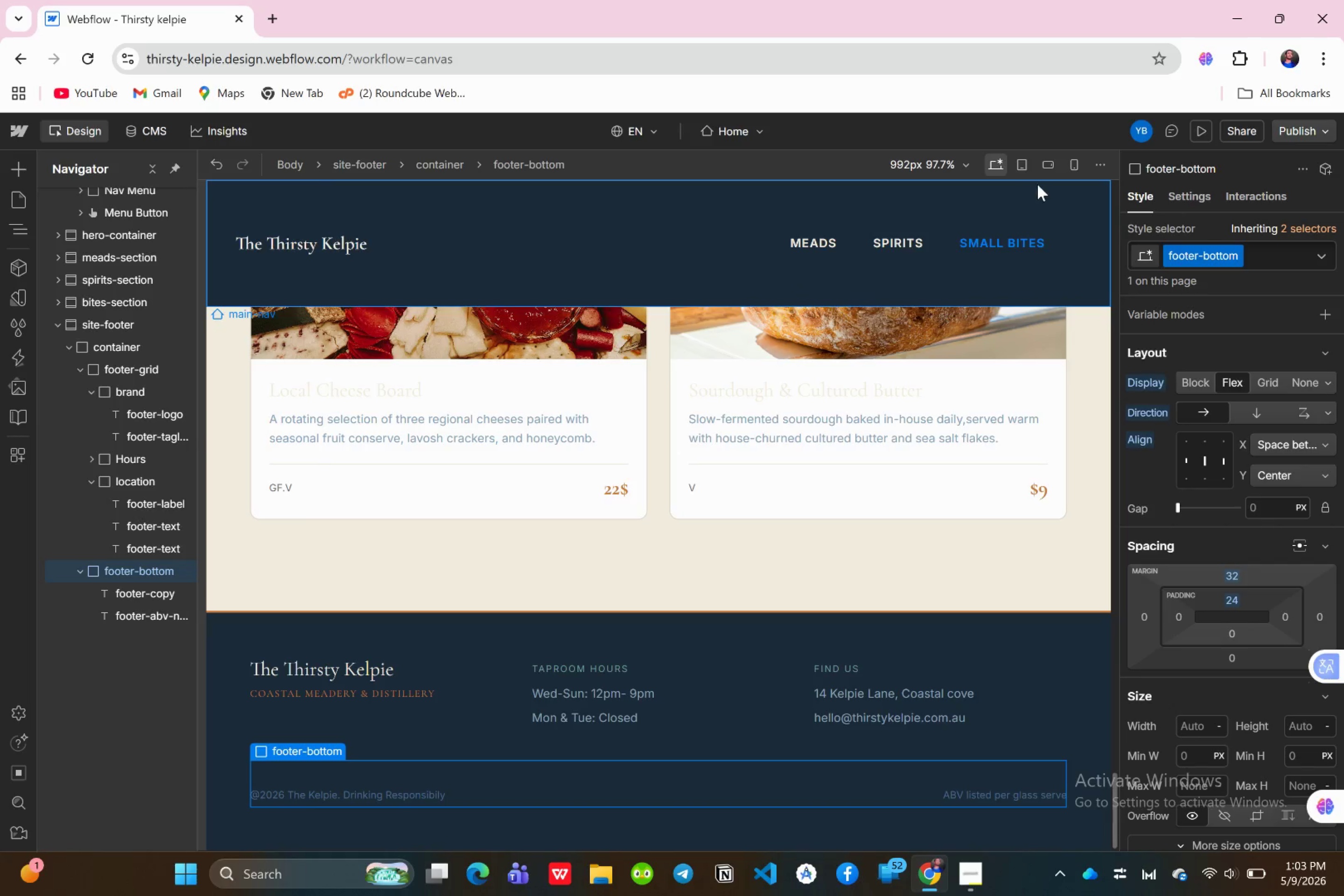 
left_click([1066, 168])
 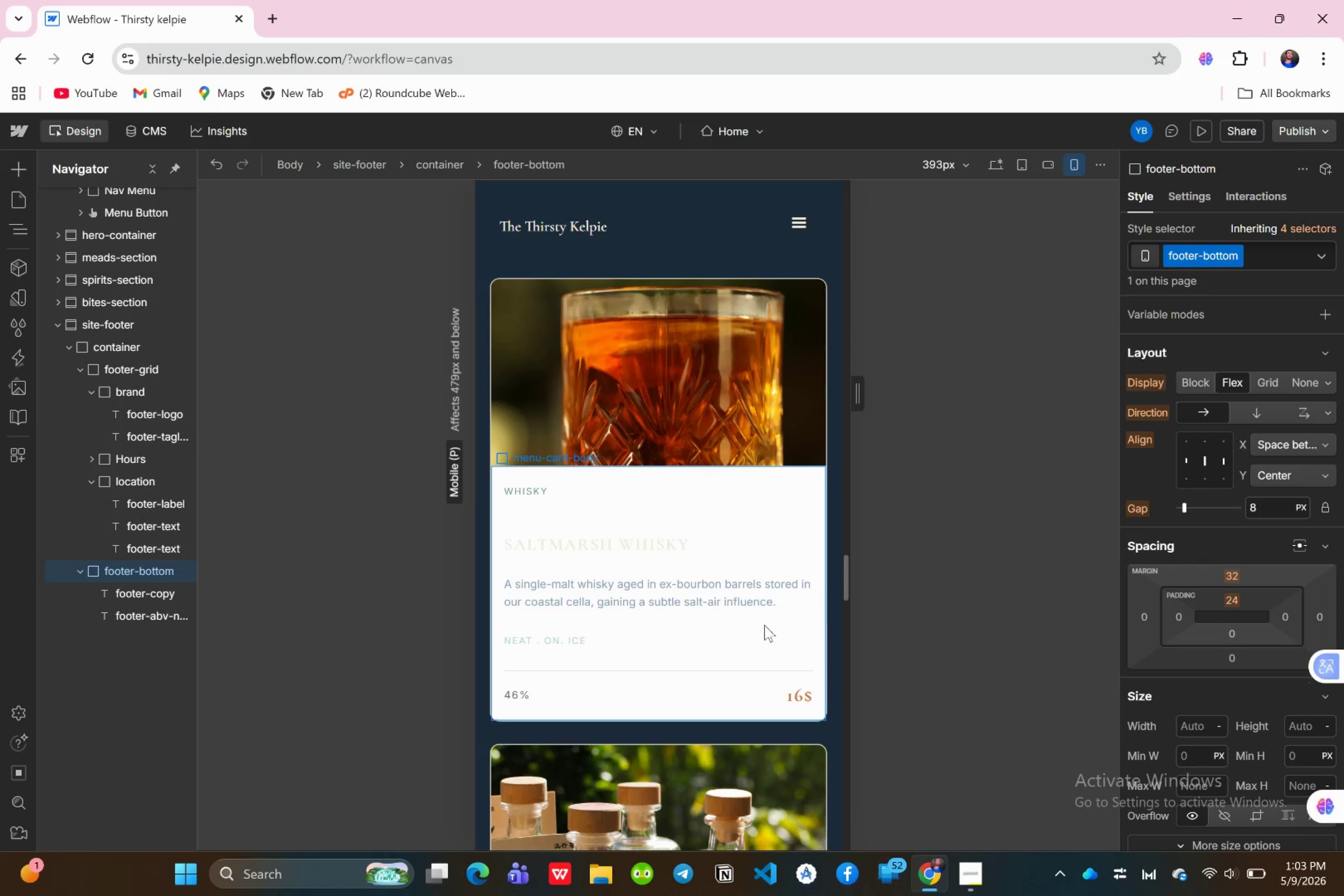 
scroll: coordinate [780, 643], scroll_direction: down, amount: 48.0
 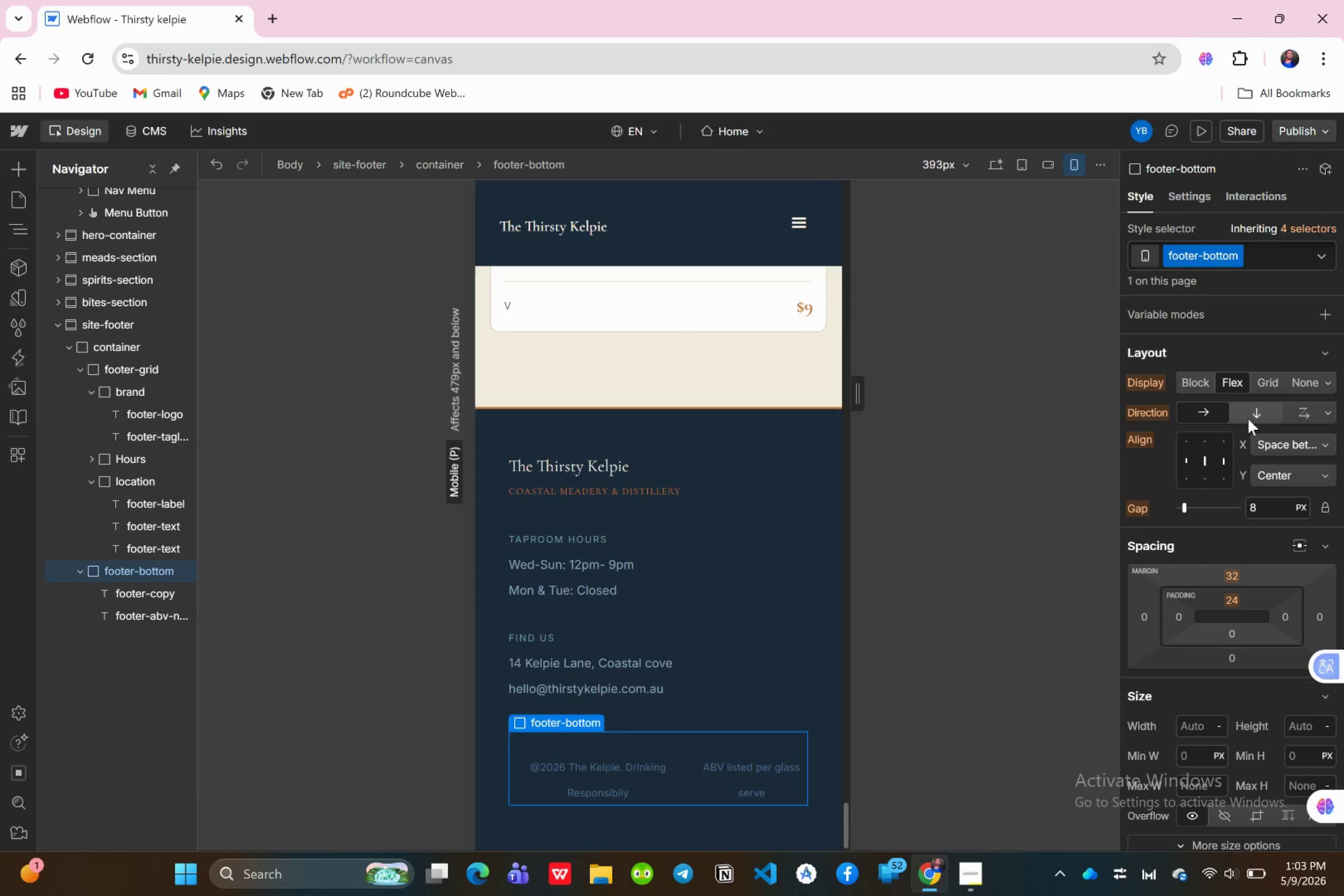 
left_click([1249, 418])
 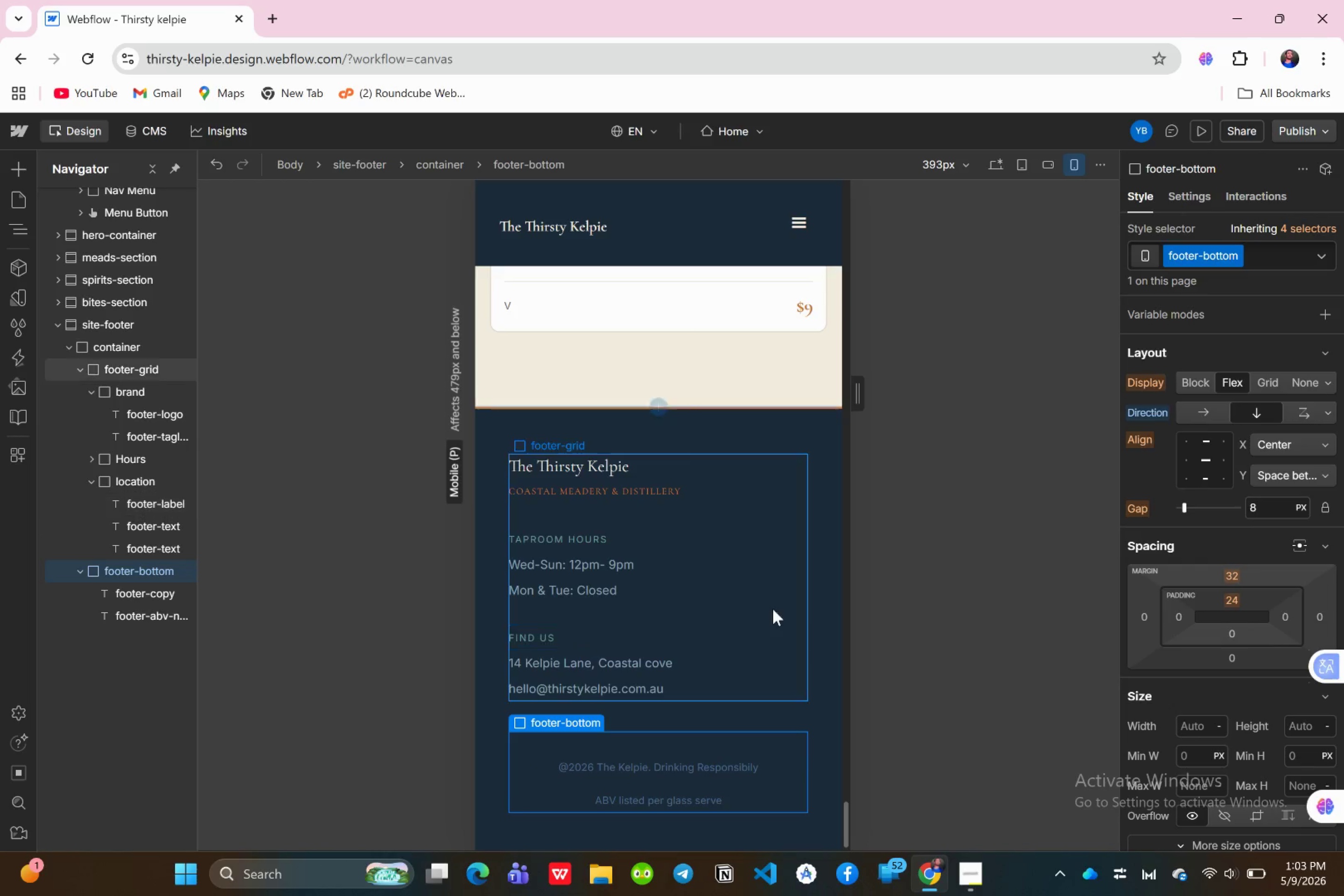 
scroll: coordinate [791, 443], scroll_direction: down, amount: 7.0
 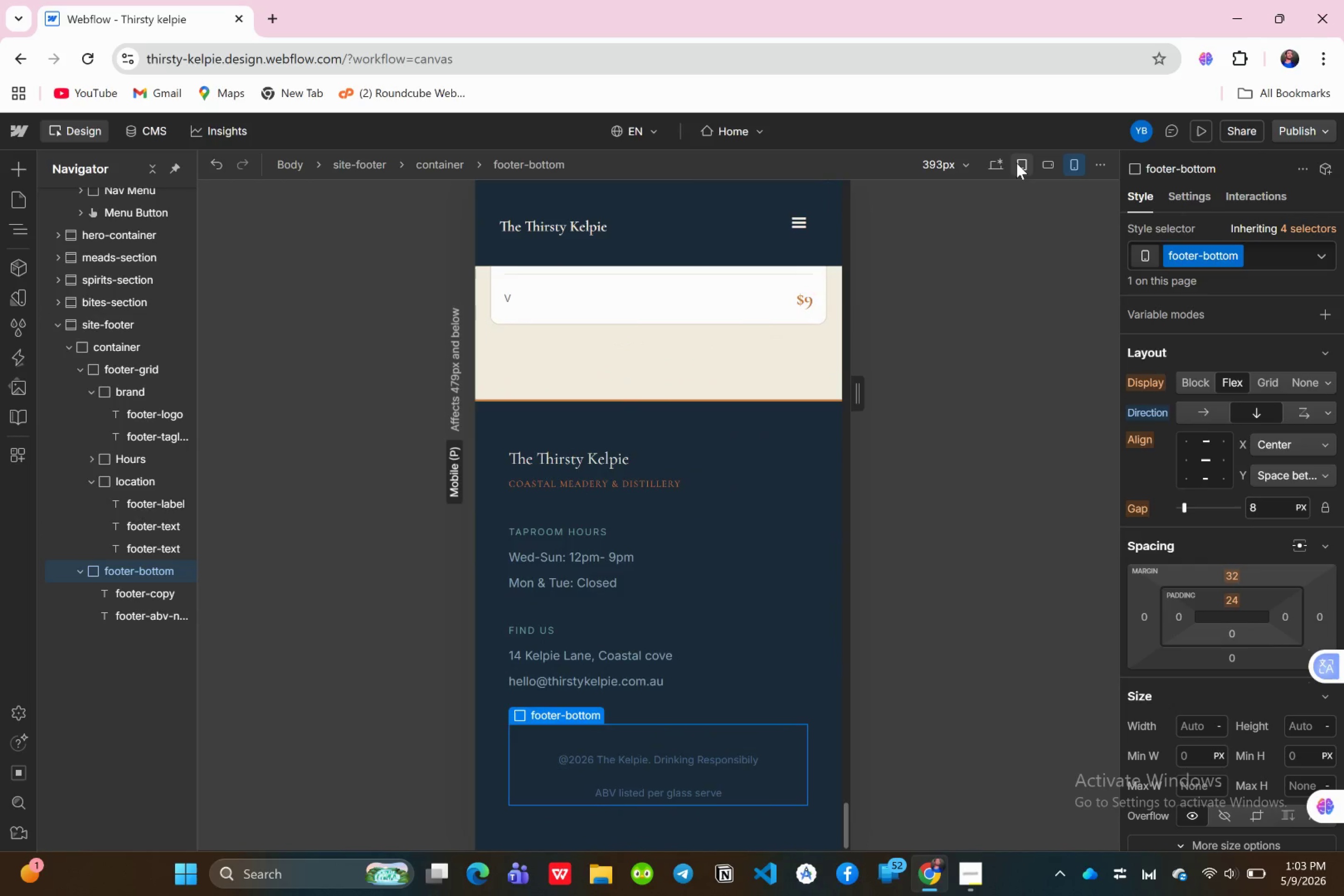 
left_click([1005, 160])
 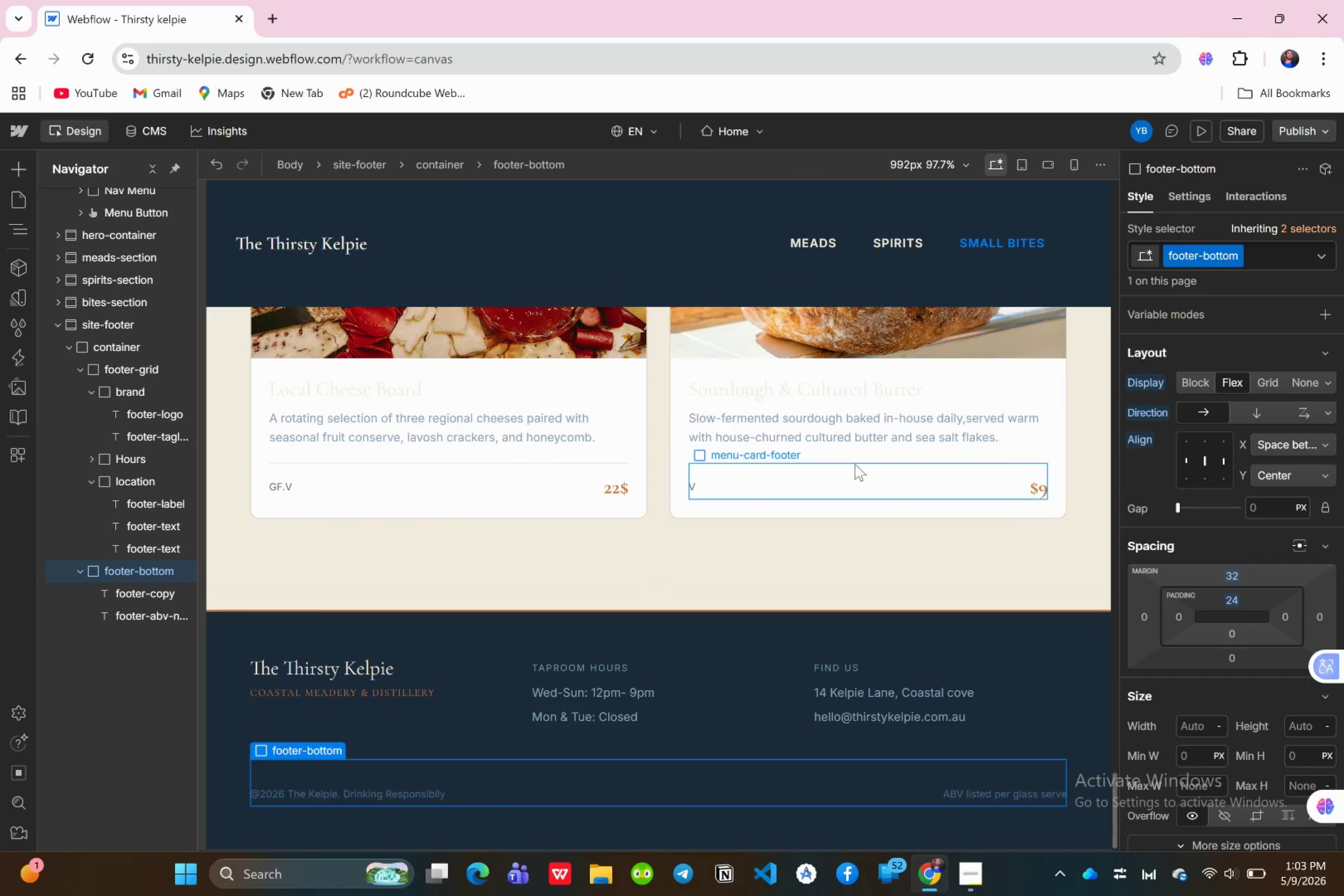 
scroll: coordinate [855, 466], scroll_direction: down, amount: 1.0
 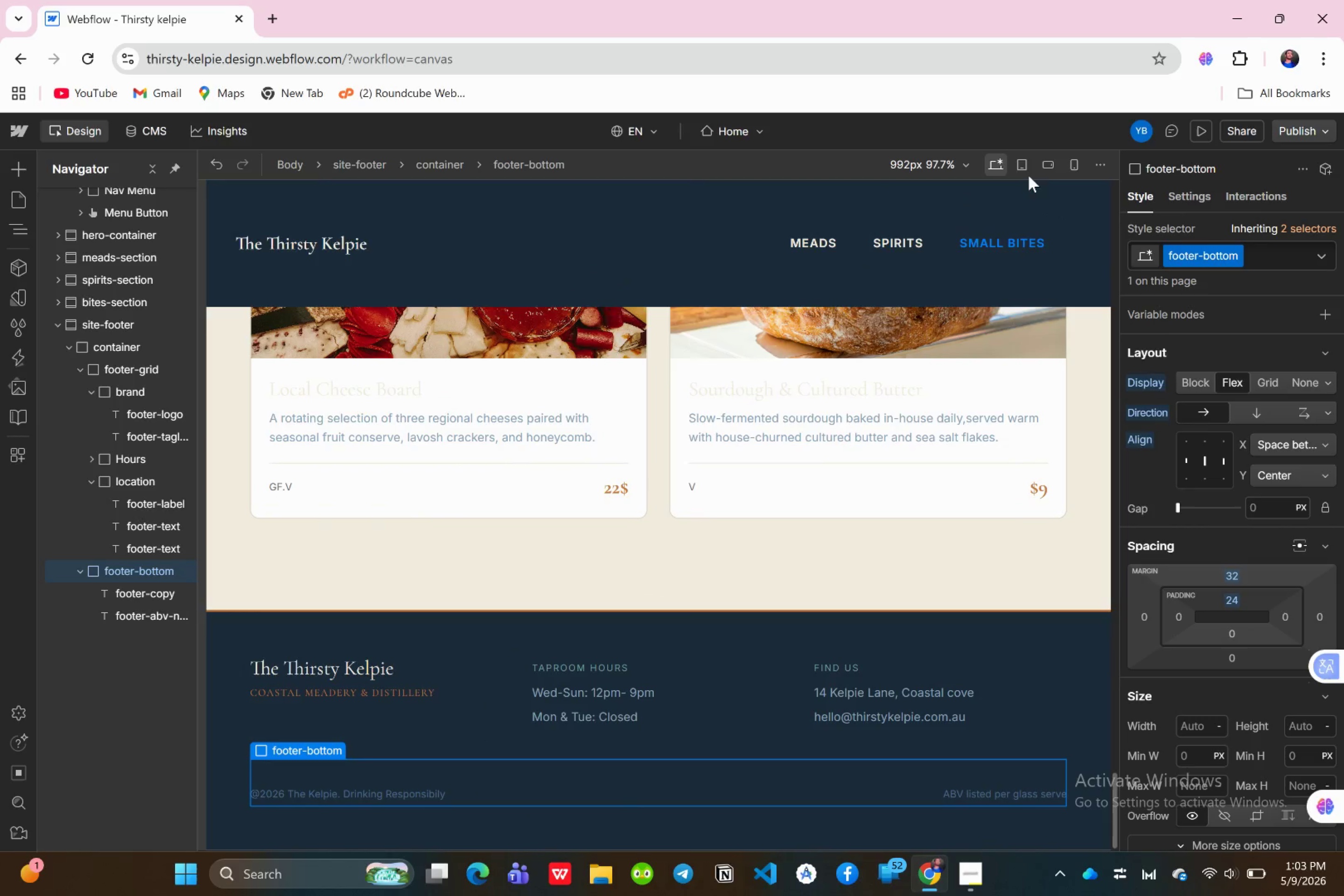 
left_click([1026, 168])
 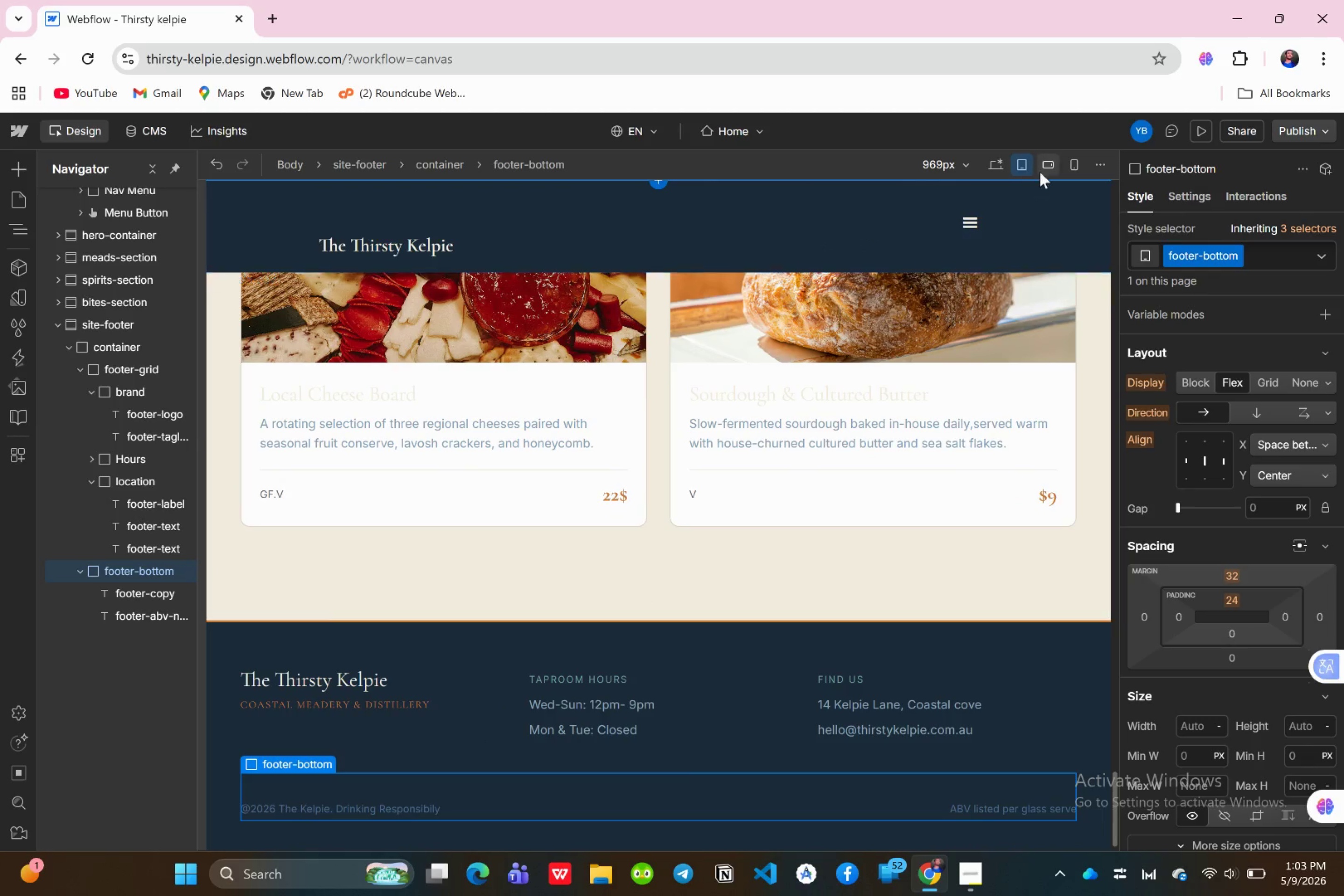 
left_click([1047, 168])
 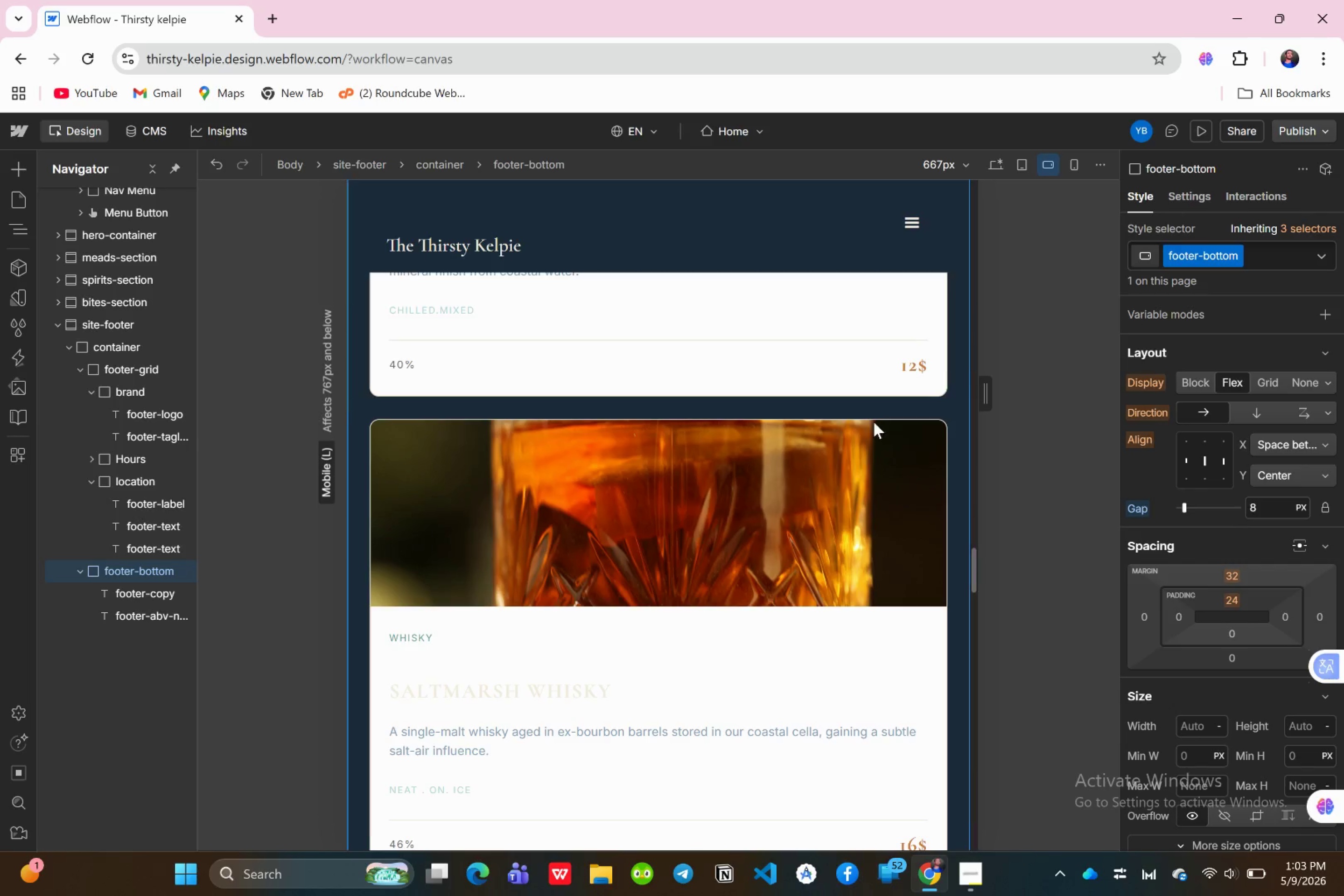 
scroll: coordinate [792, 521], scroll_direction: down, amount: 44.0
 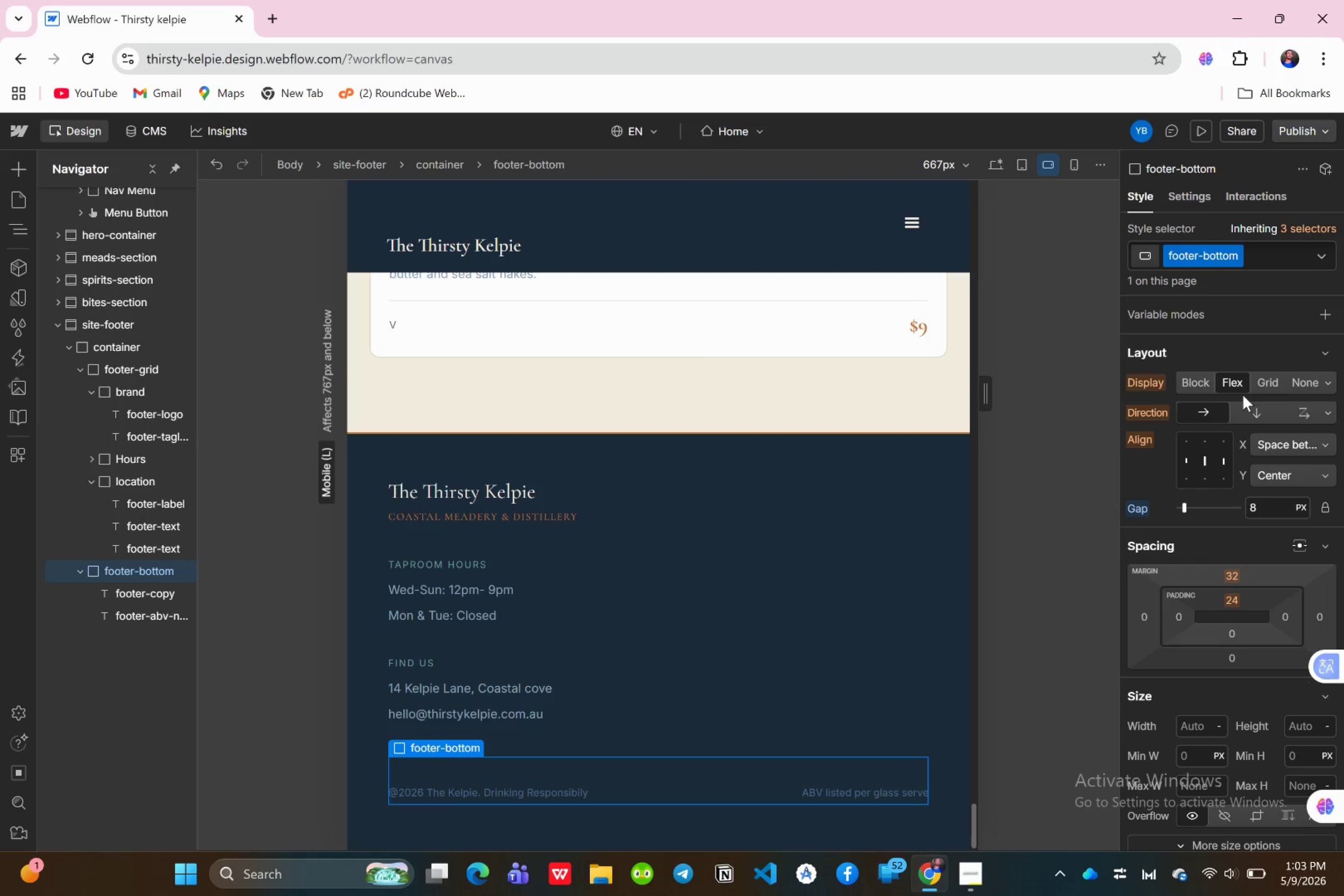 
left_click([1252, 412])
 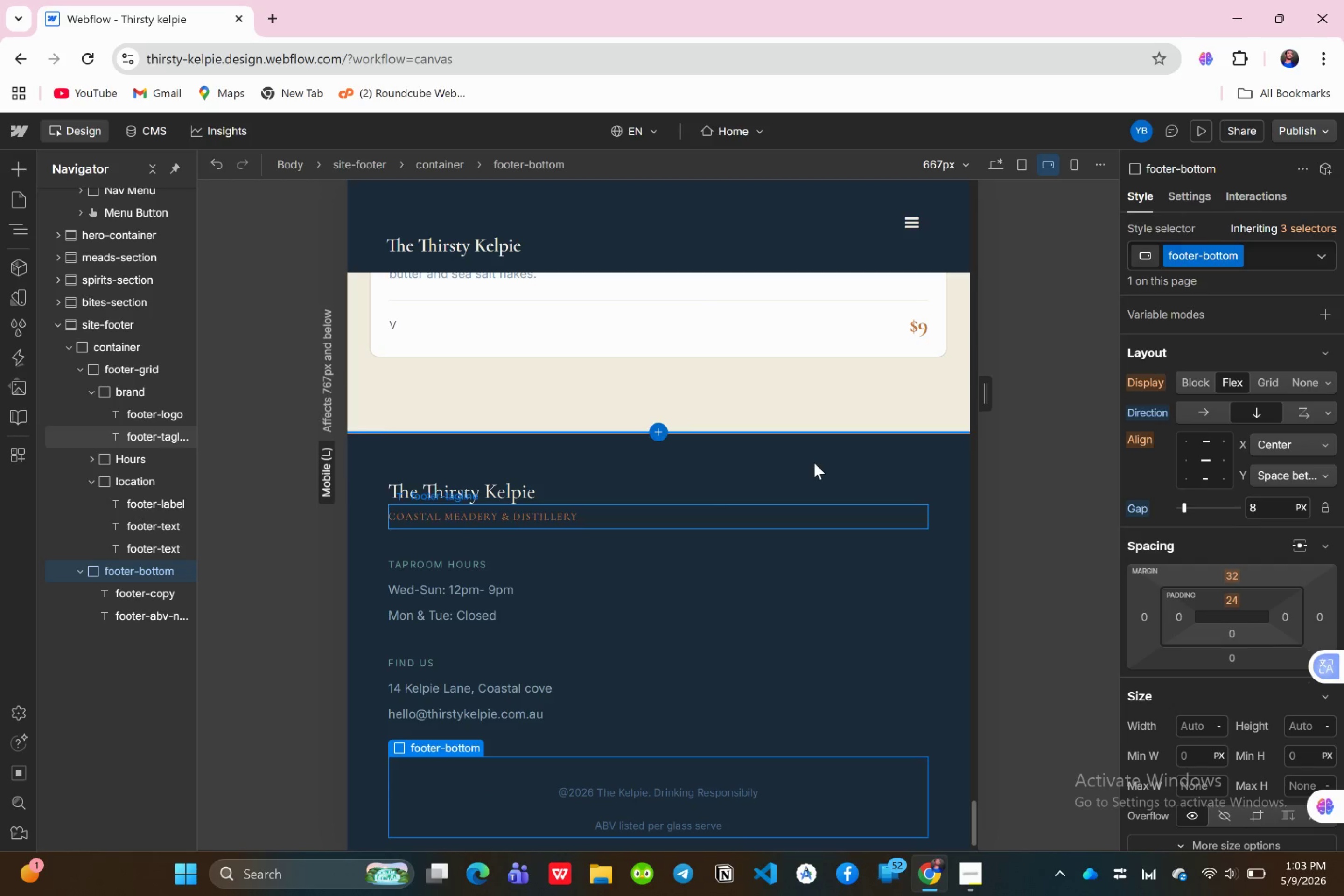 
scroll: coordinate [728, 498], scroll_direction: down, amount: 10.0
 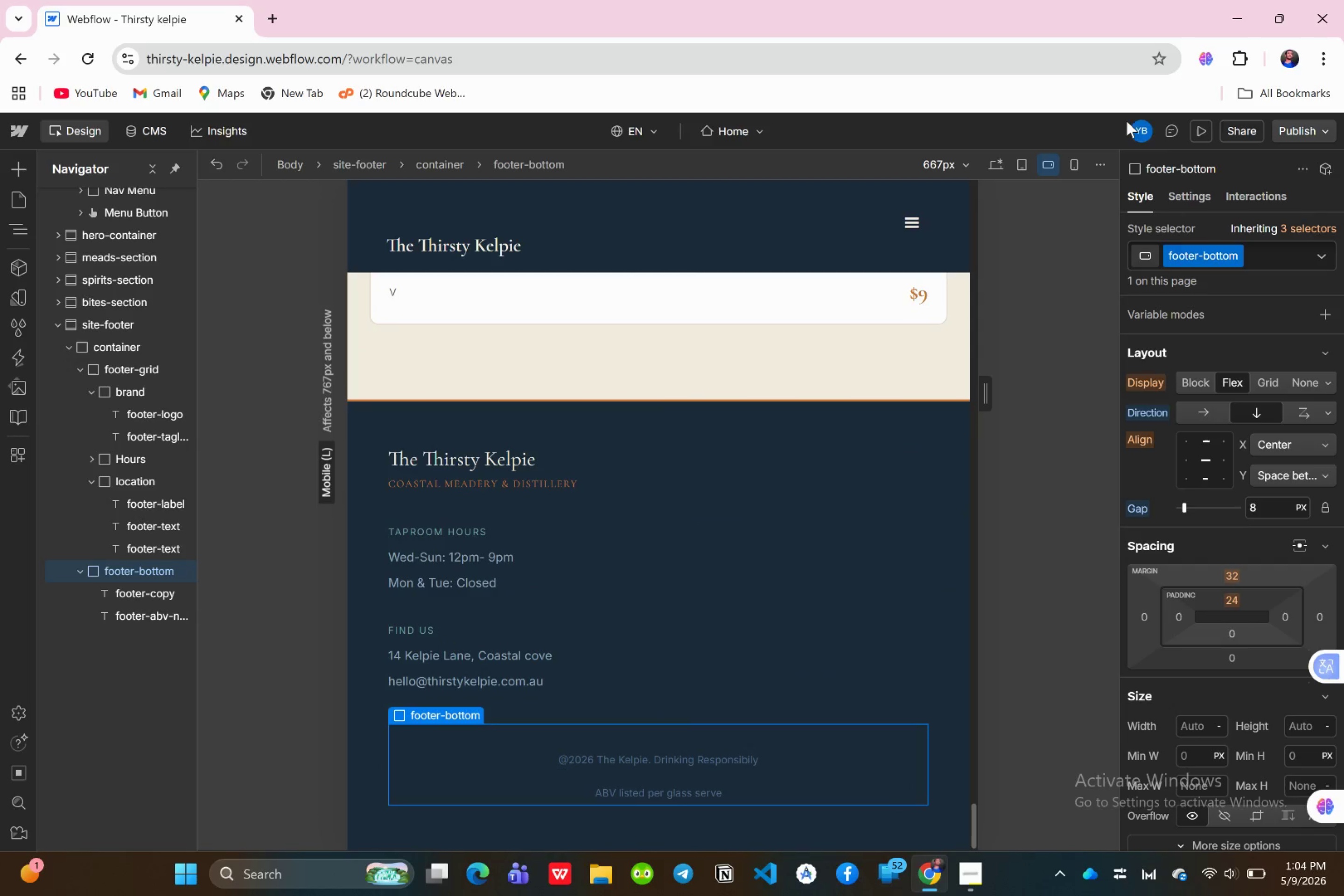 
left_click([1206, 129])
 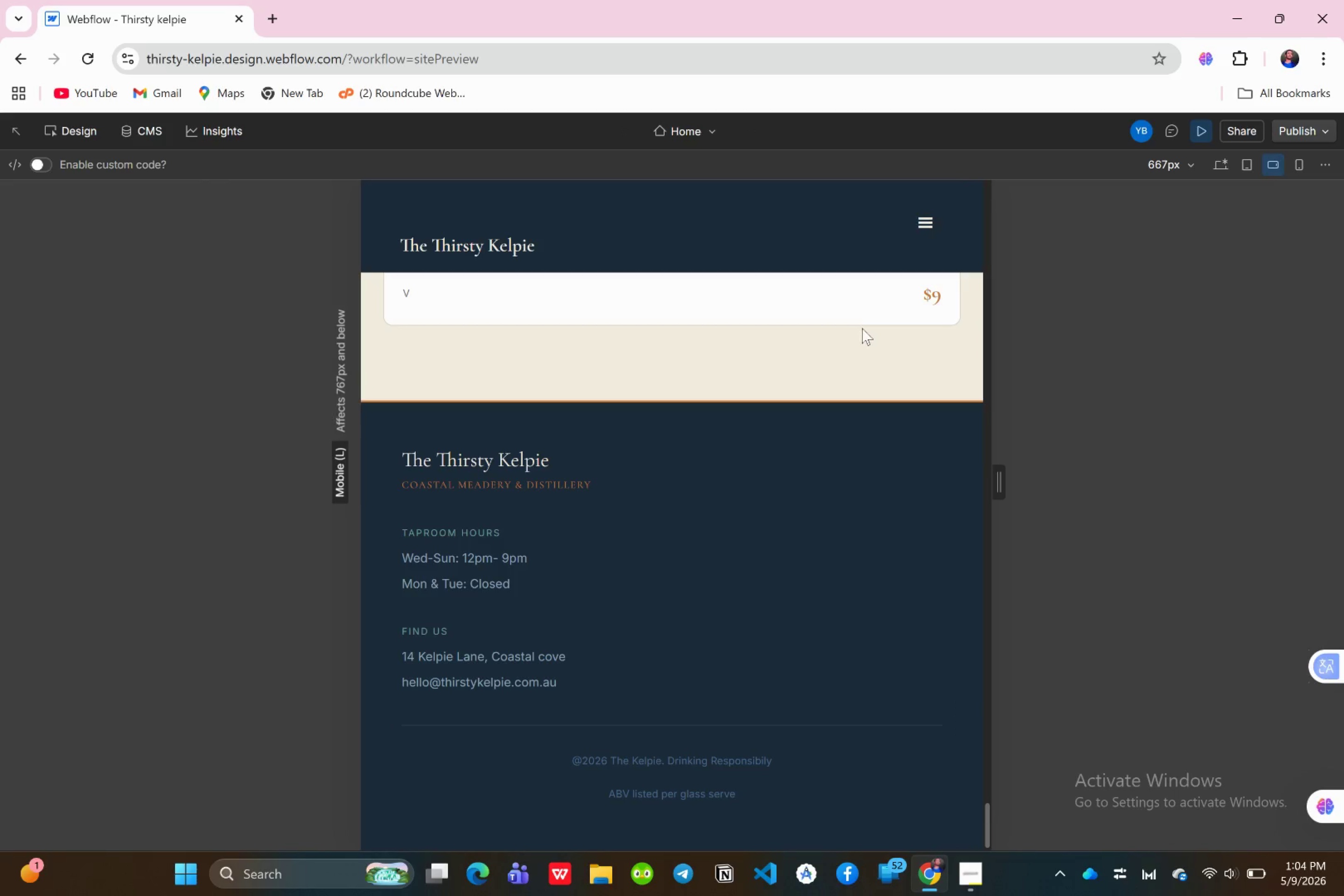 
scroll: coordinate [861, 337], scroll_direction: up, amount: 97.0
 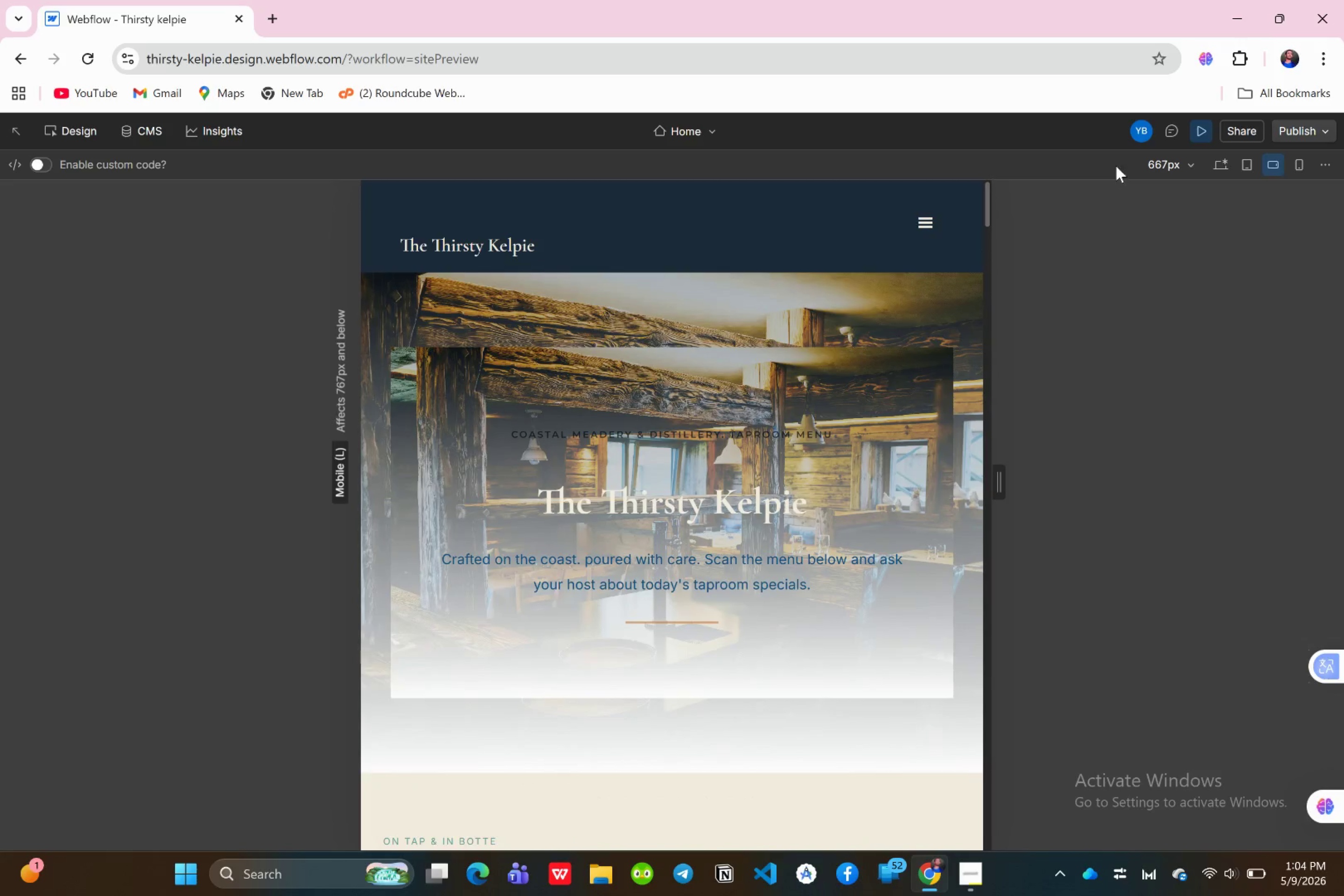 
left_click([1308, 165])
 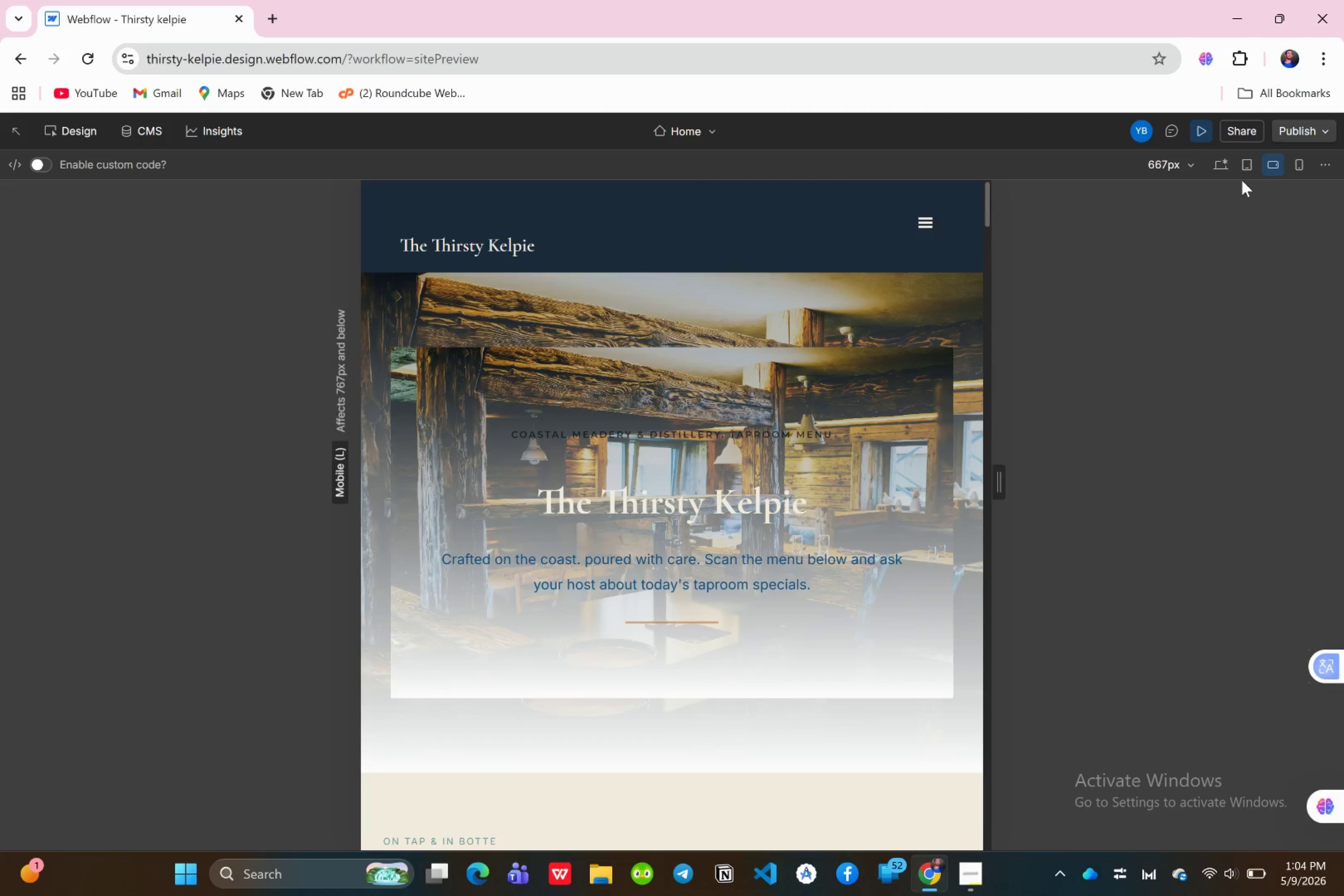 
left_click([1243, 162])
 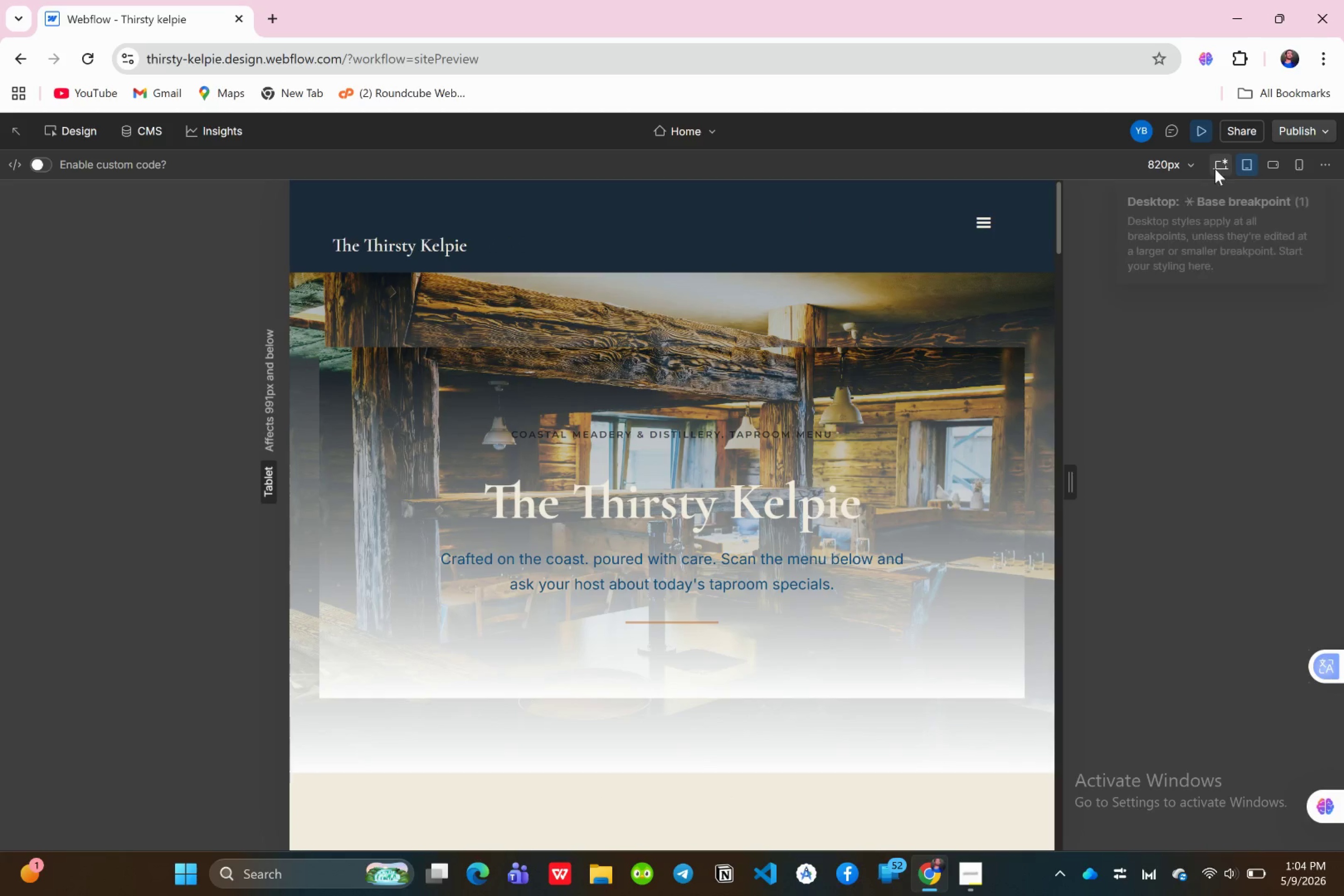 
left_click([1215, 168])
 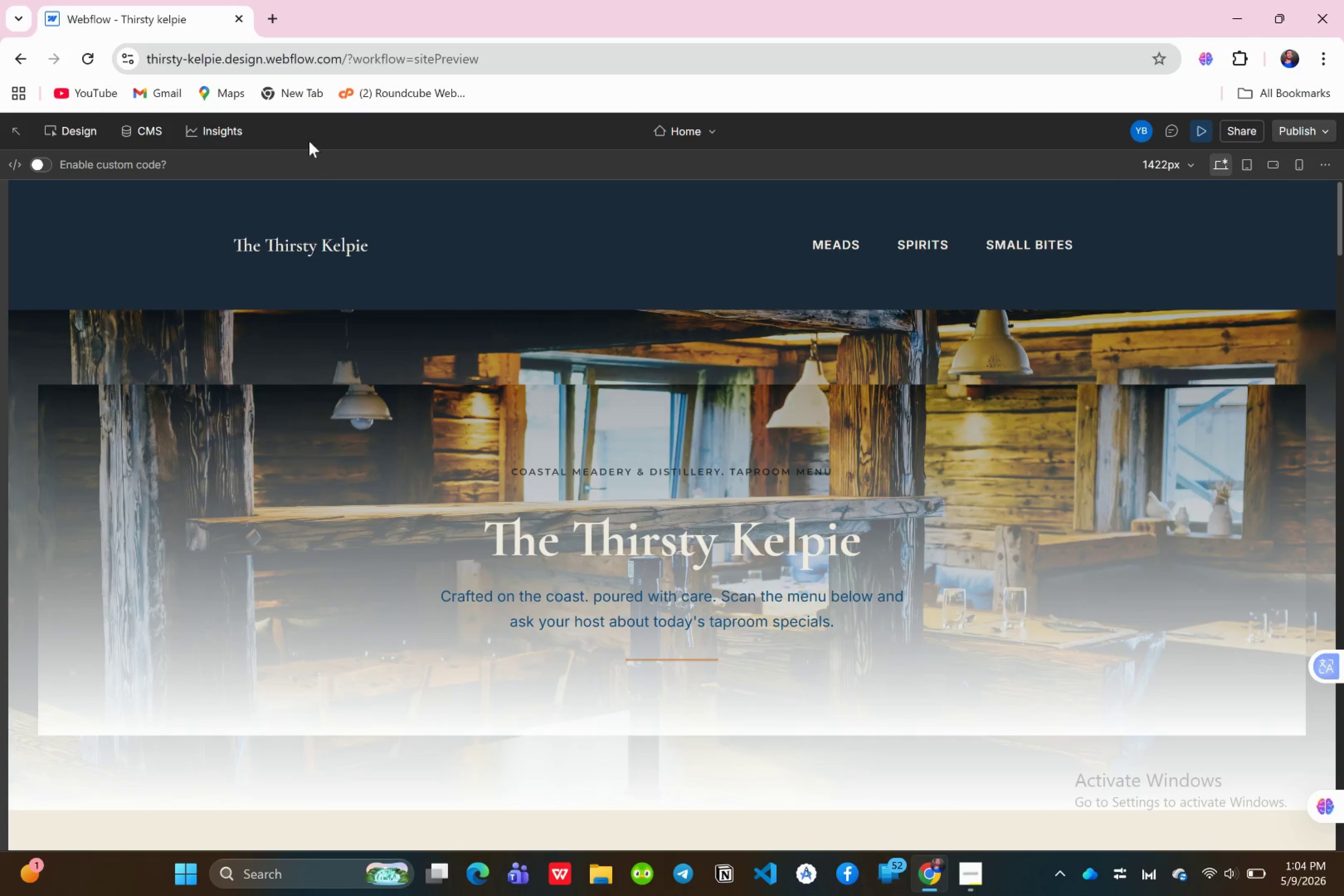 
left_click([79, 129])
 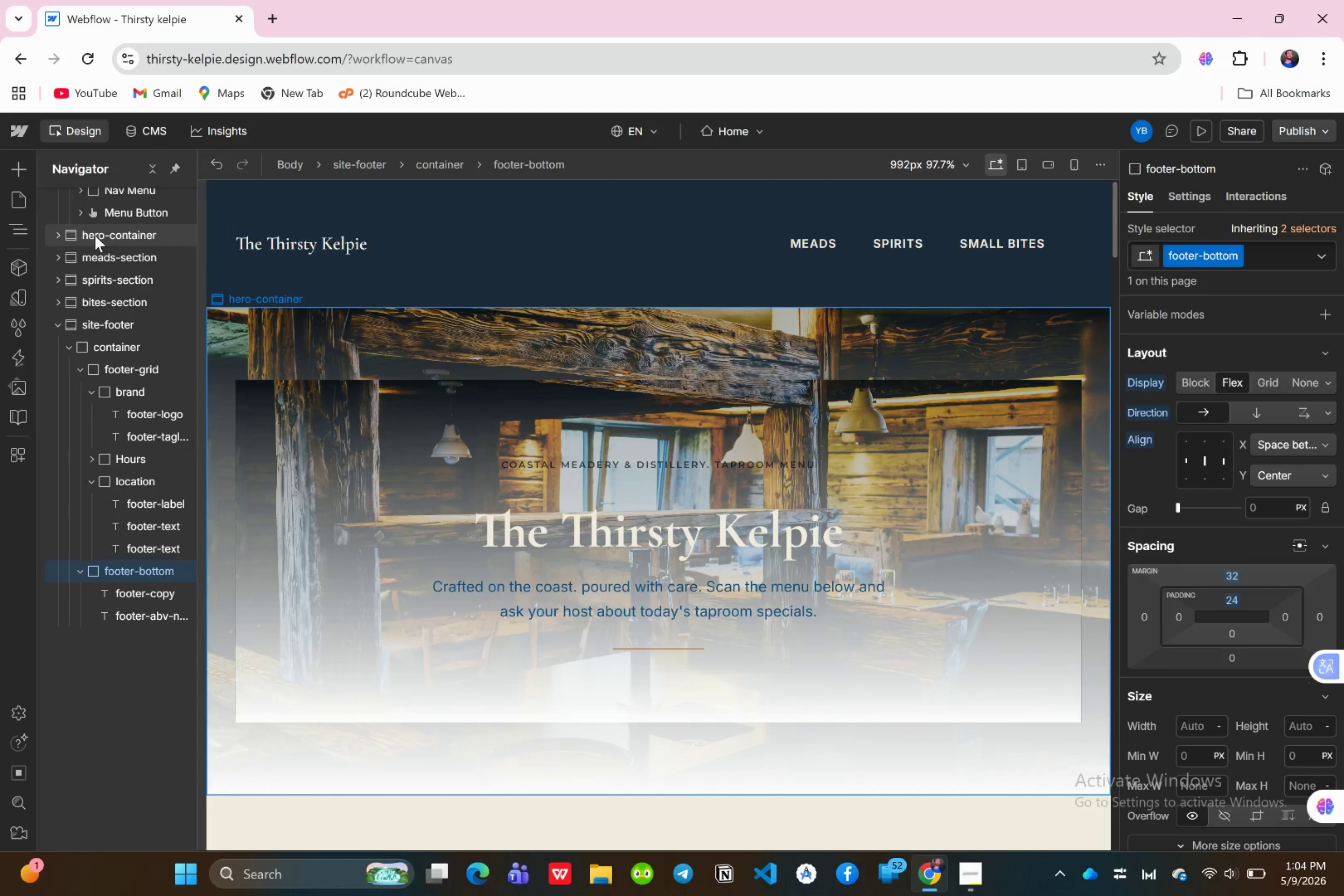 
scroll: coordinate [109, 240], scroll_direction: up, amount: 14.0
 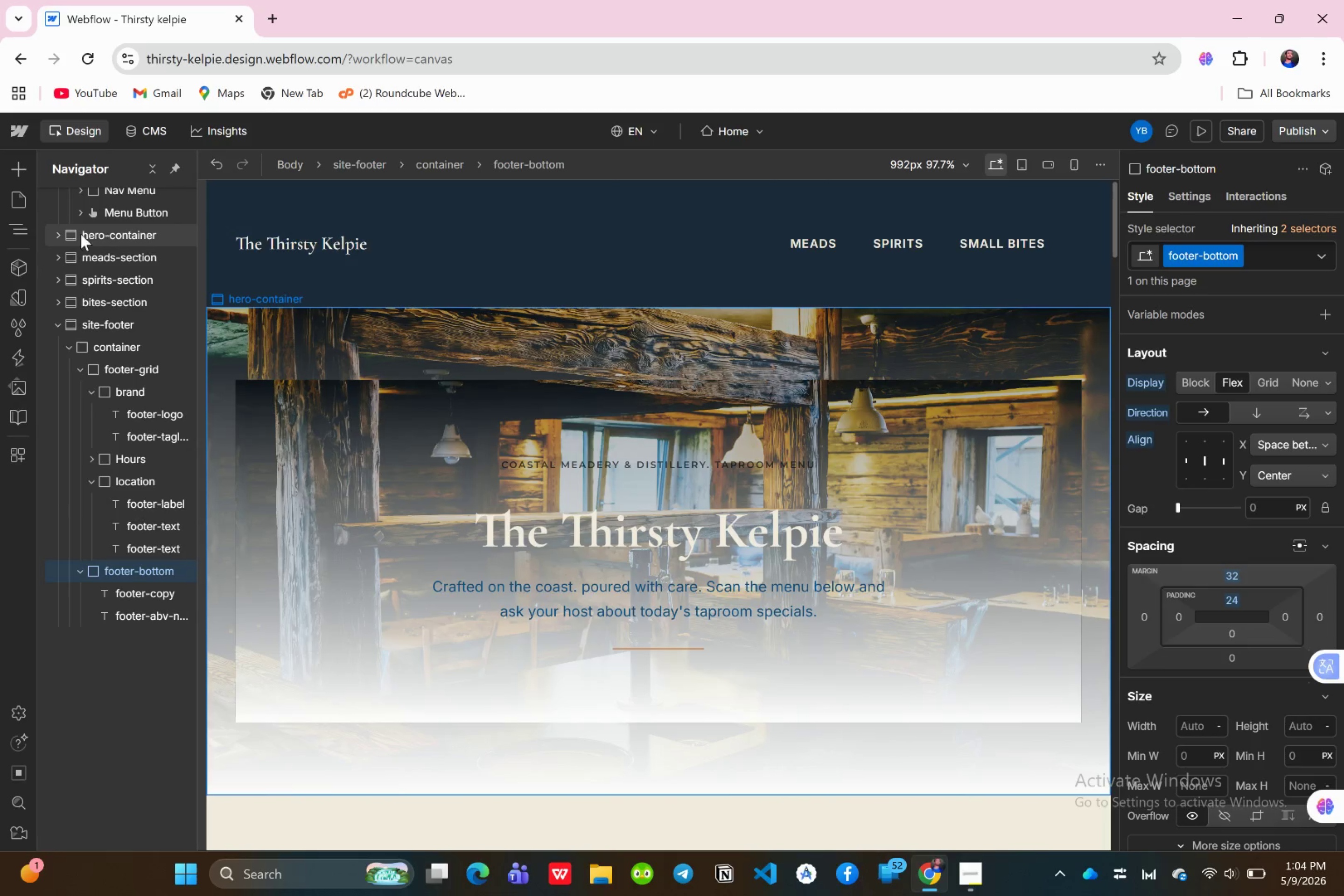 
left_click([61, 228])
 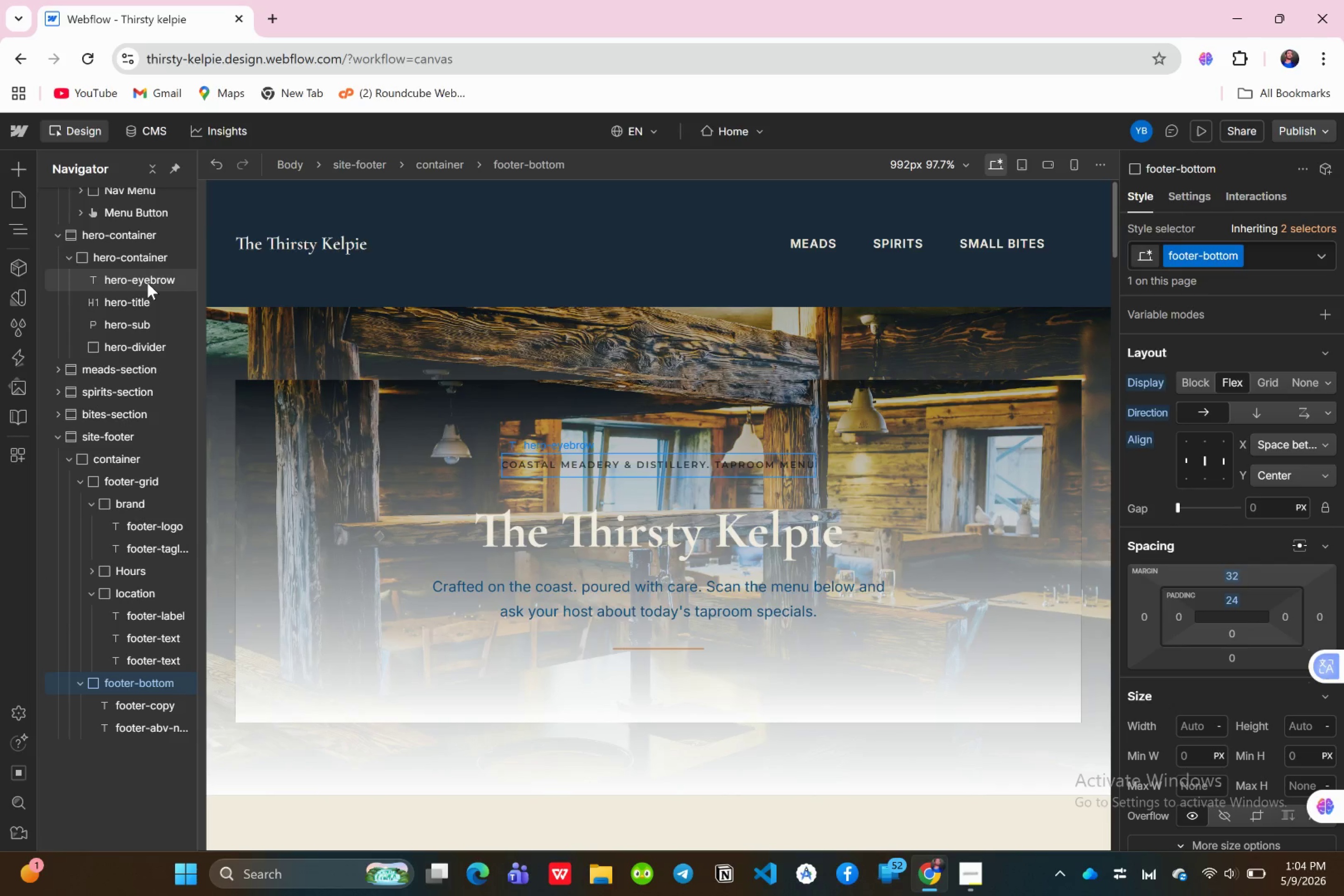 
left_click([147, 283])
 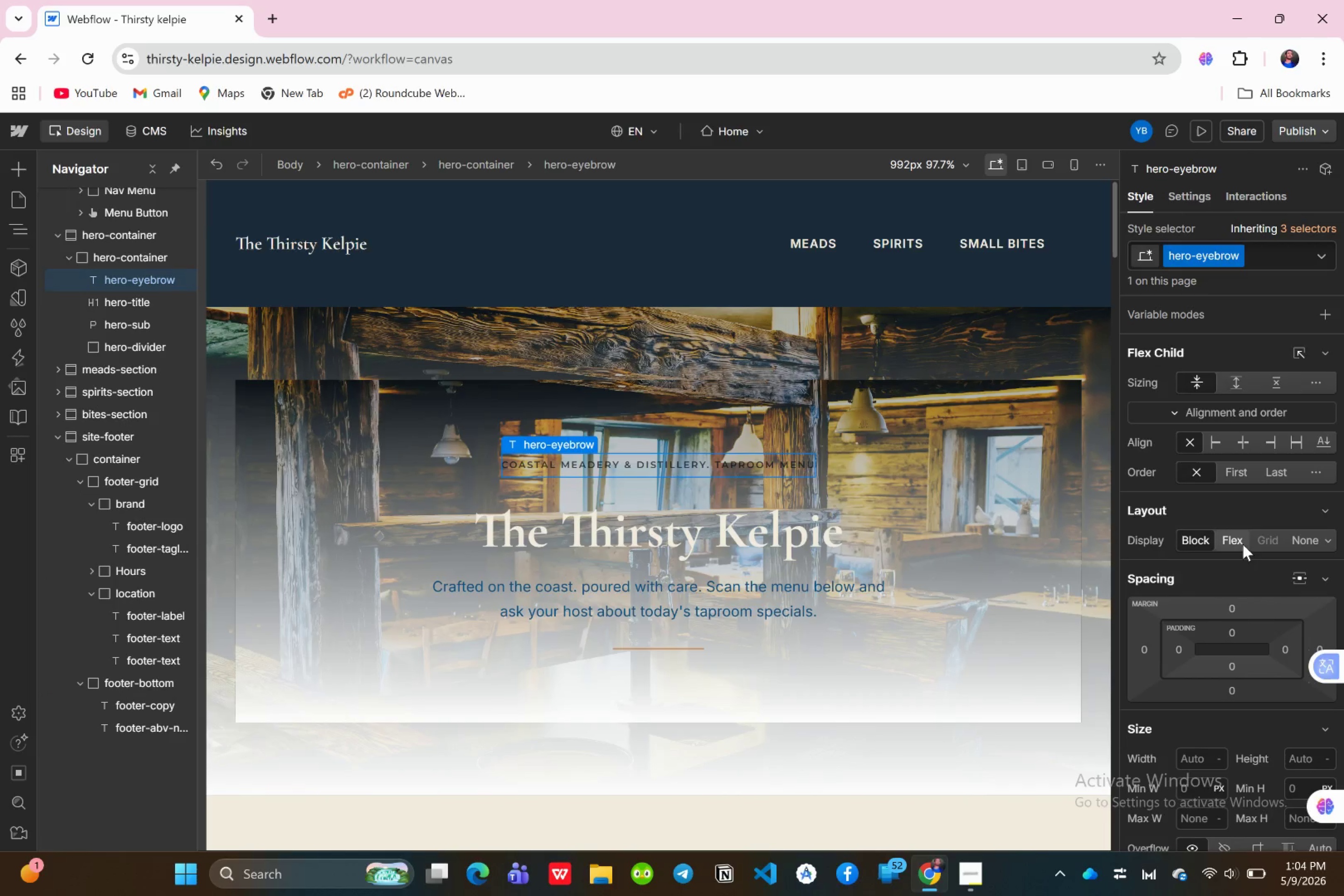 
scroll: coordinate [1240, 568], scroll_direction: down, amount: 8.0
 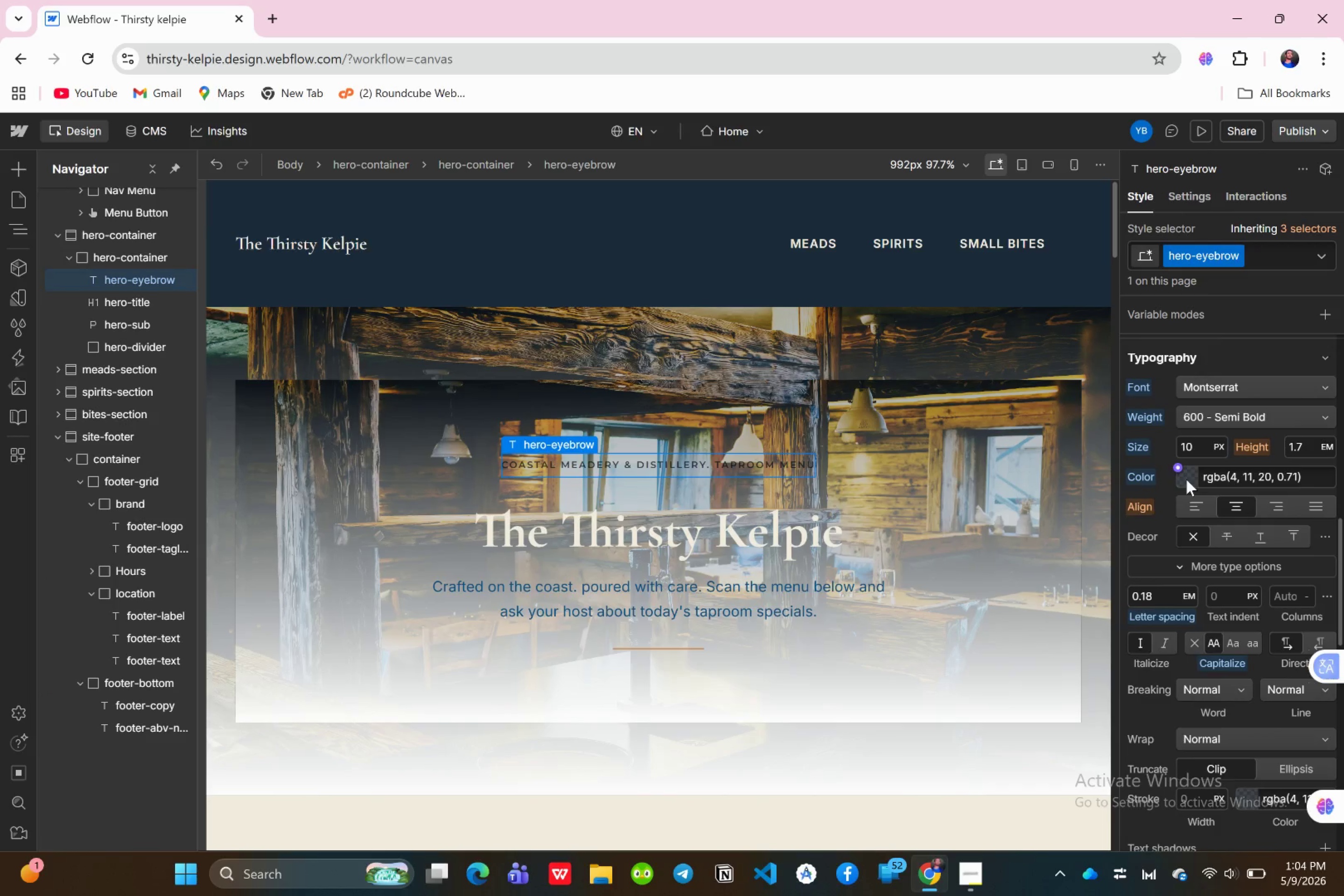 
left_click([1186, 476])
 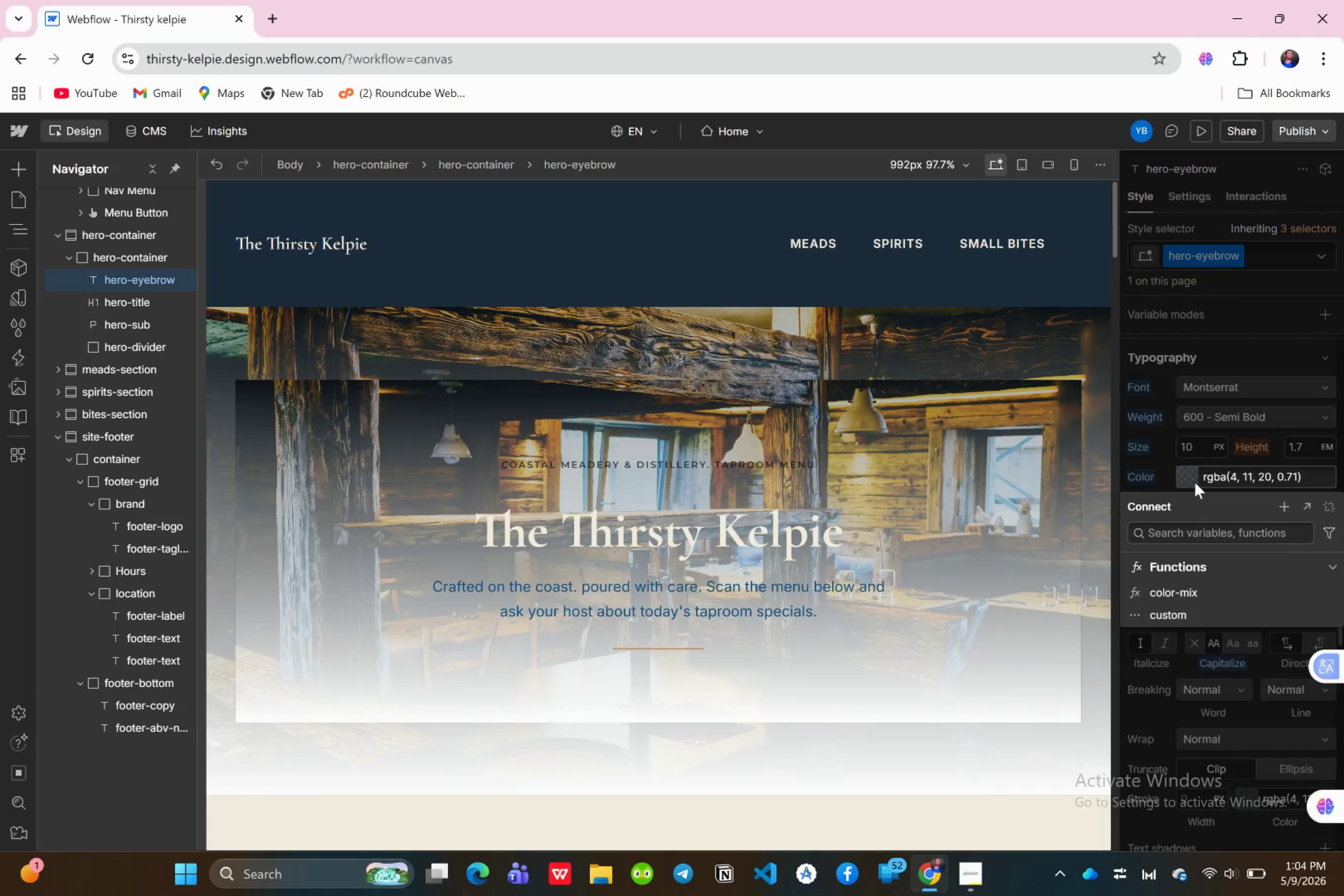 
left_click([1195, 482])
 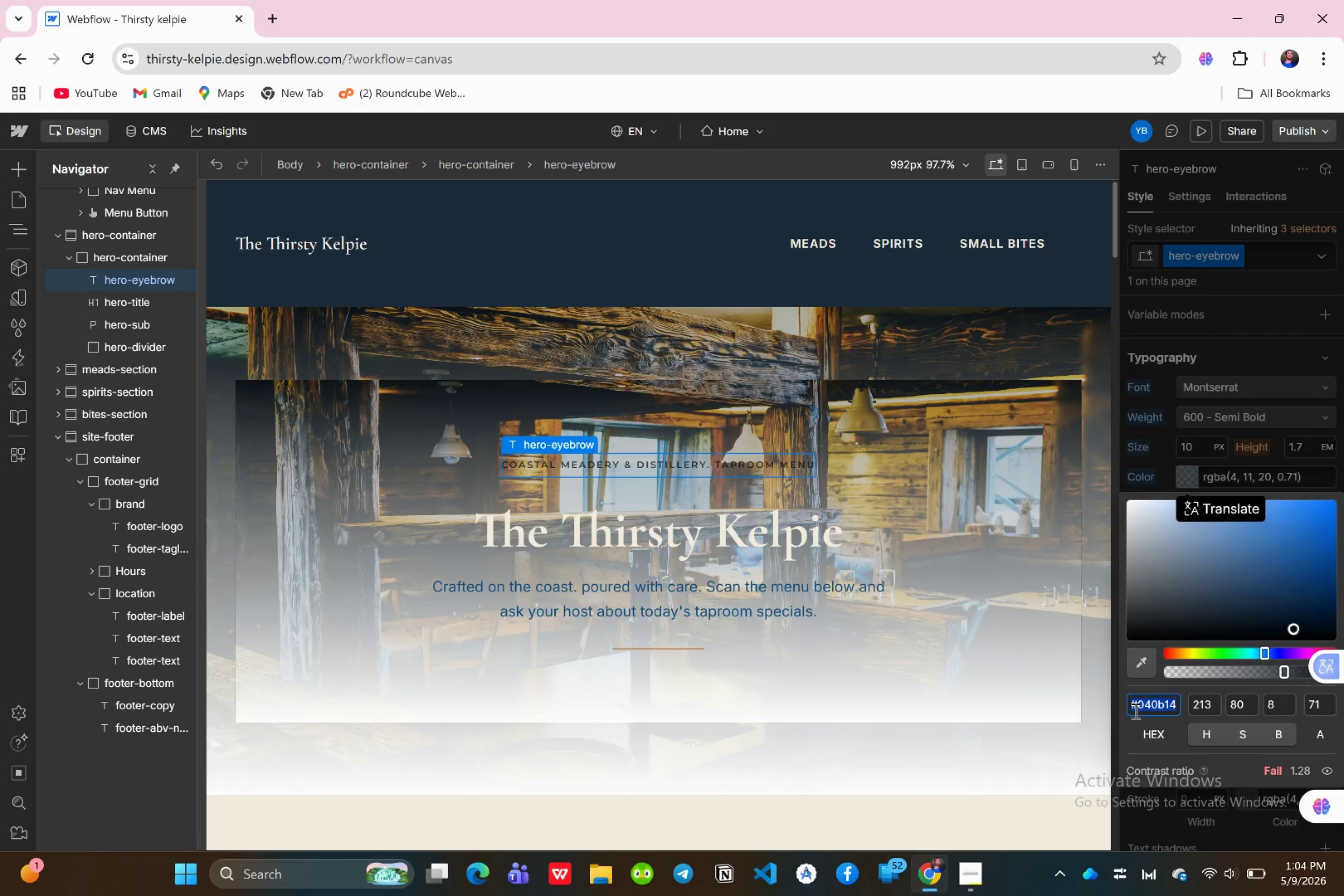 
left_click([1139, 703])
 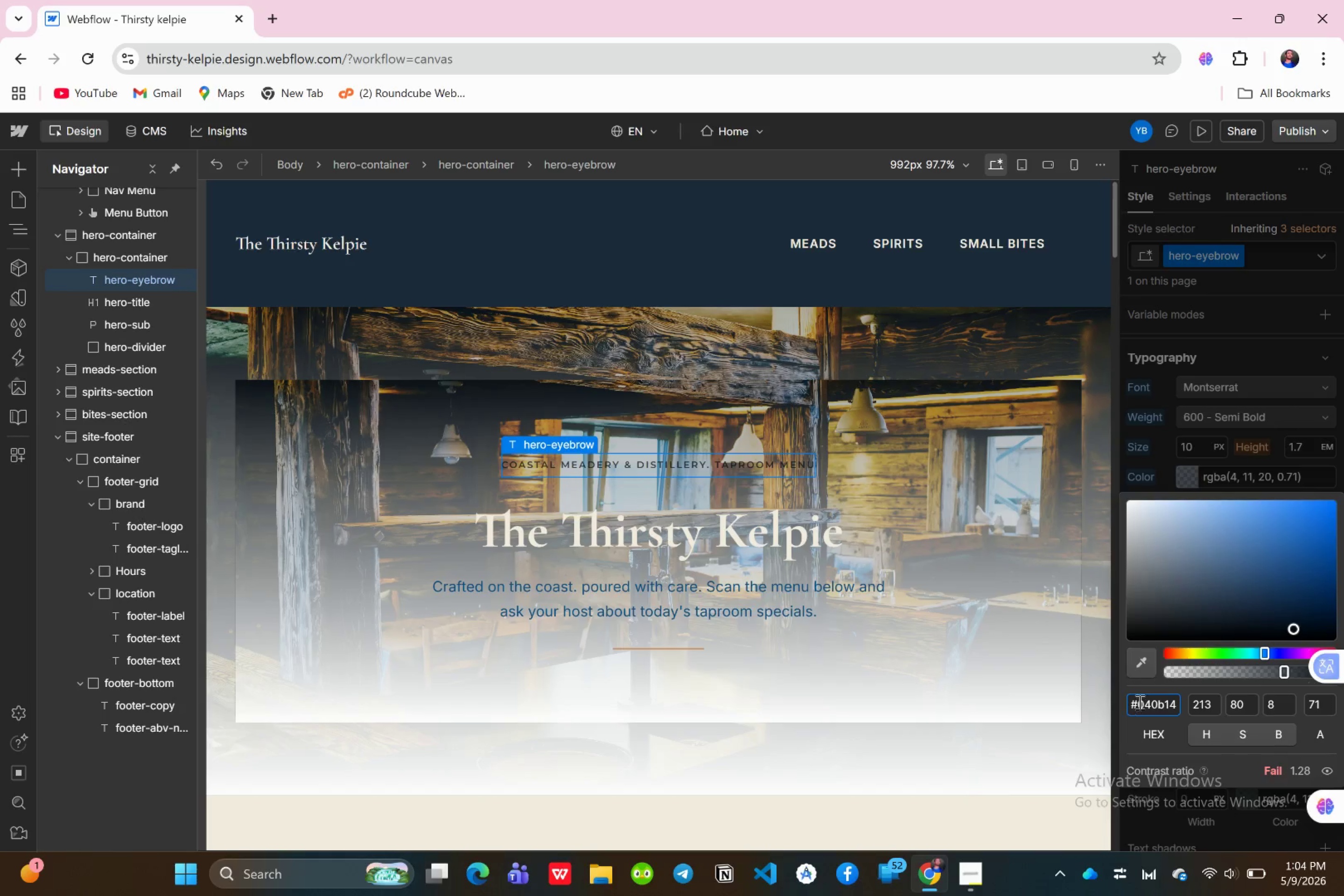 
key(Control+A)
 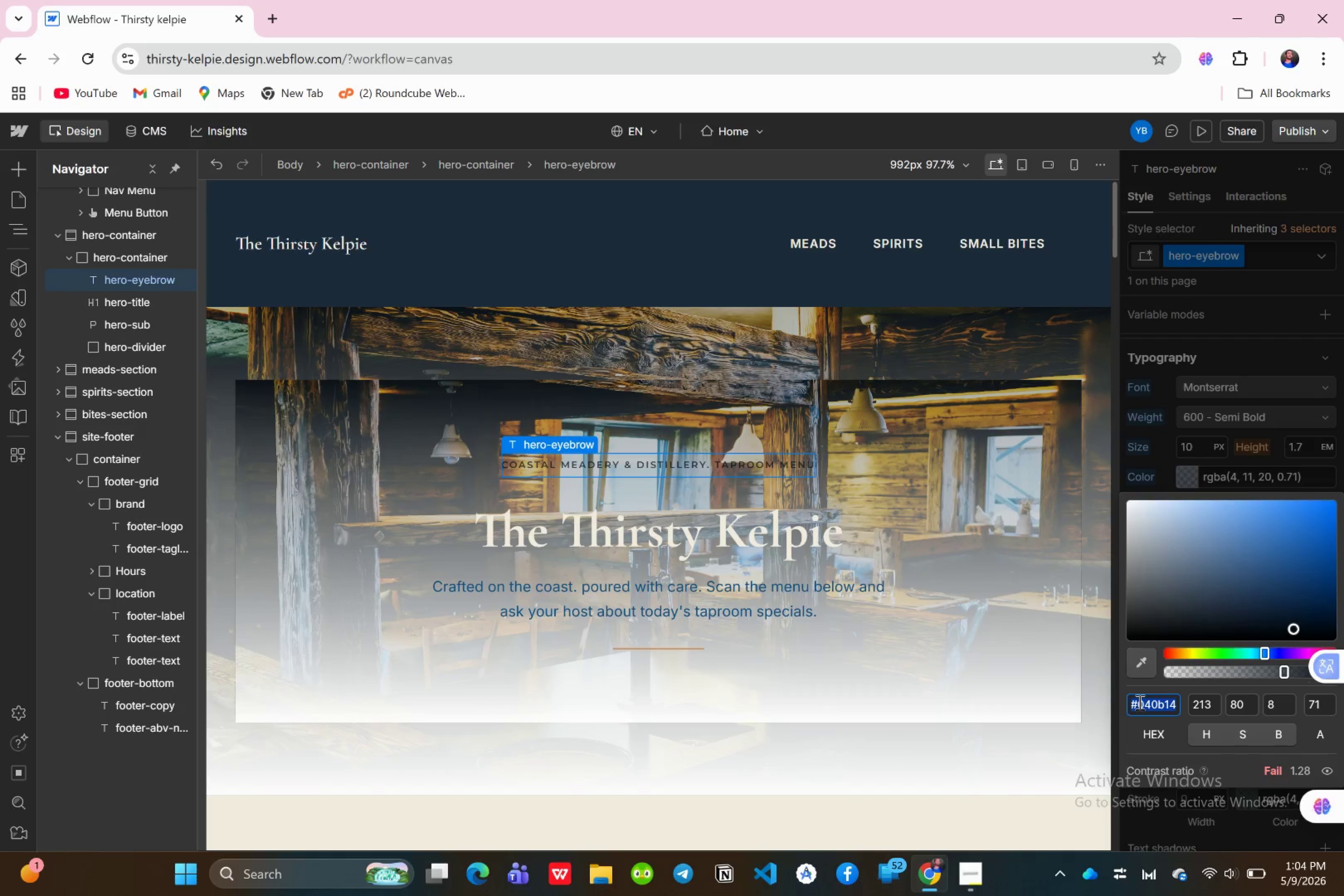 
type(#fff)
 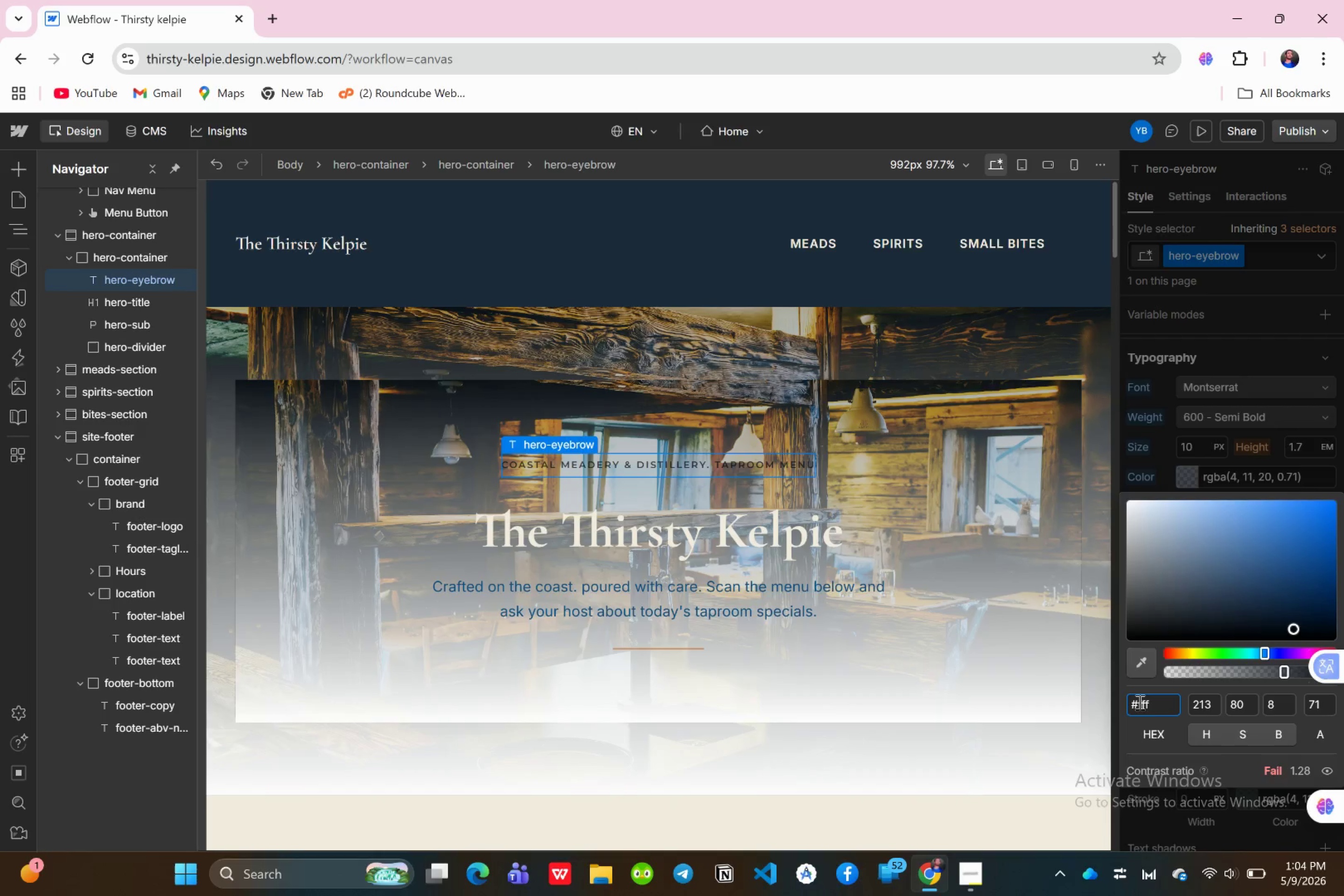 
key(Enter)
 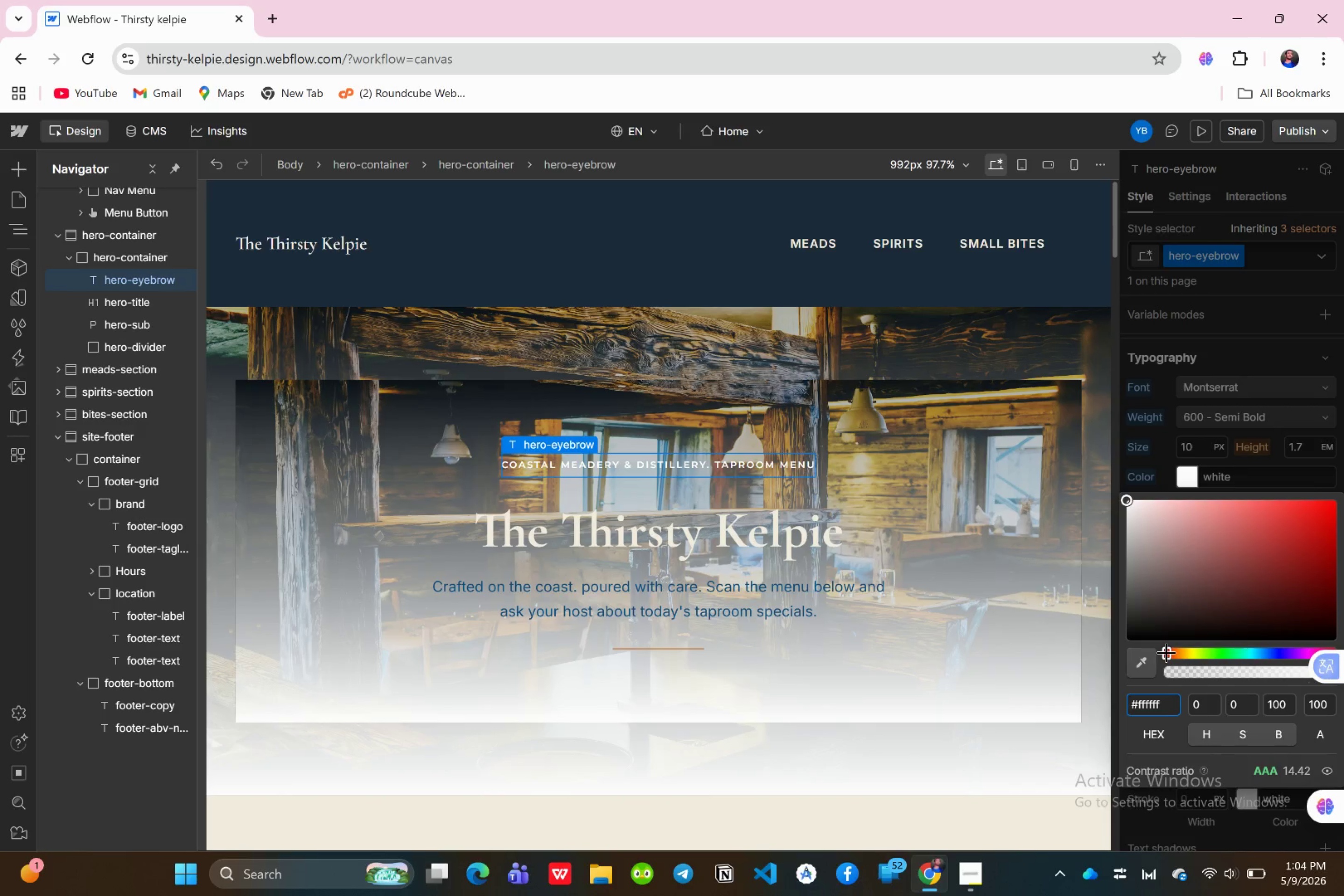 
left_click_drag(start_coordinate=[1166, 652], to_coordinate=[1229, 651])
 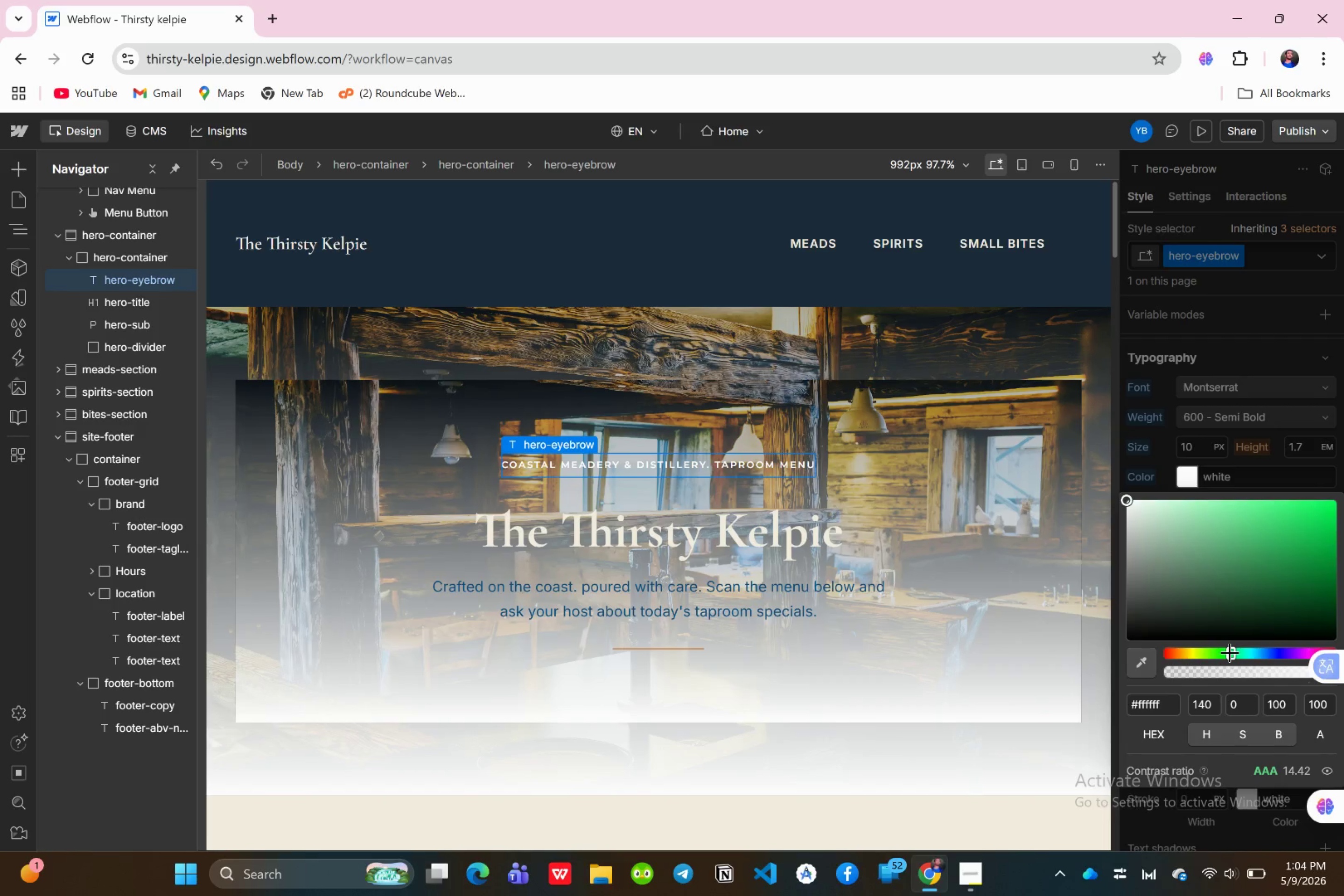 
left_click_drag(start_coordinate=[1230, 652], to_coordinate=[1251, 651])
 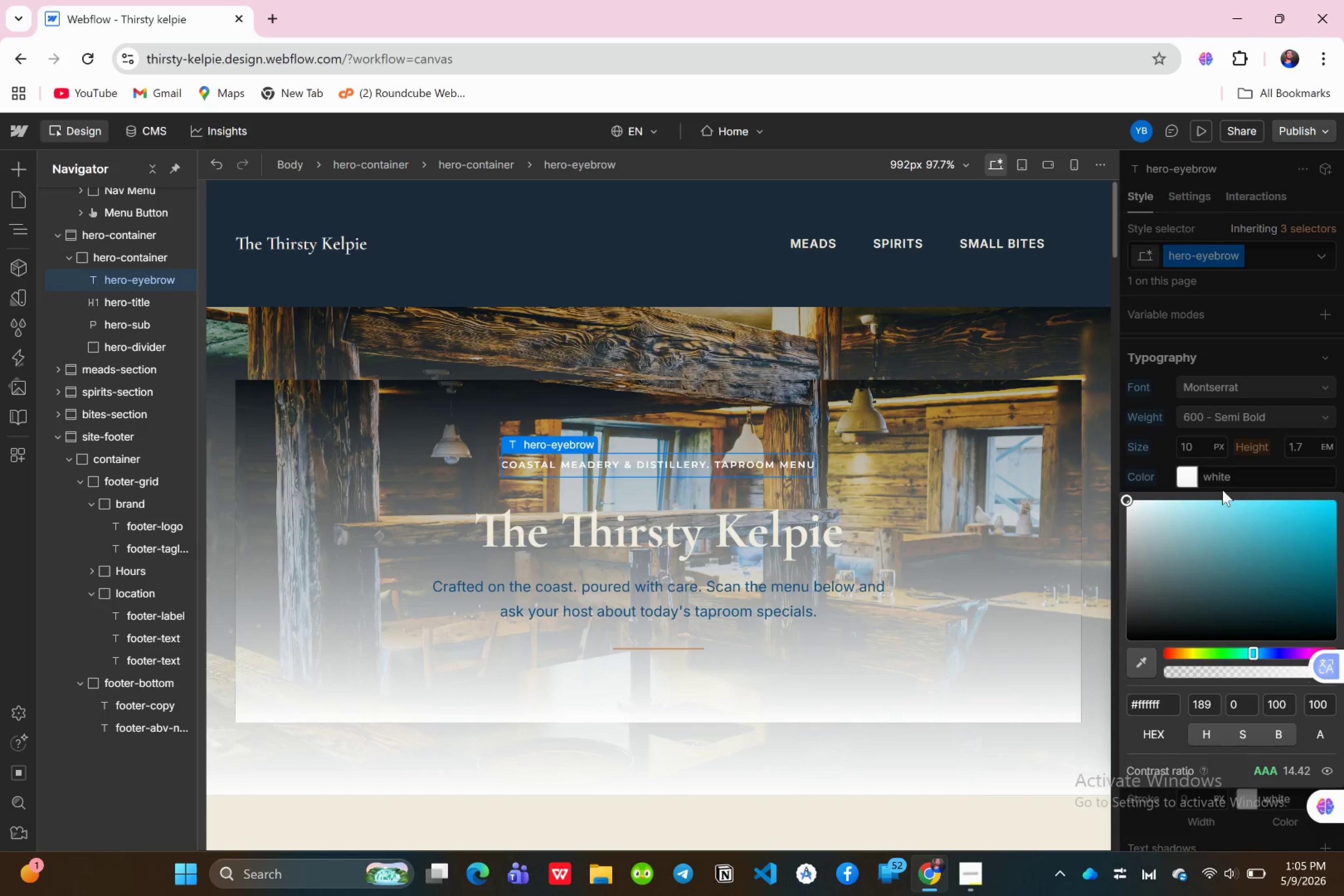 
left_click([1218, 425])
 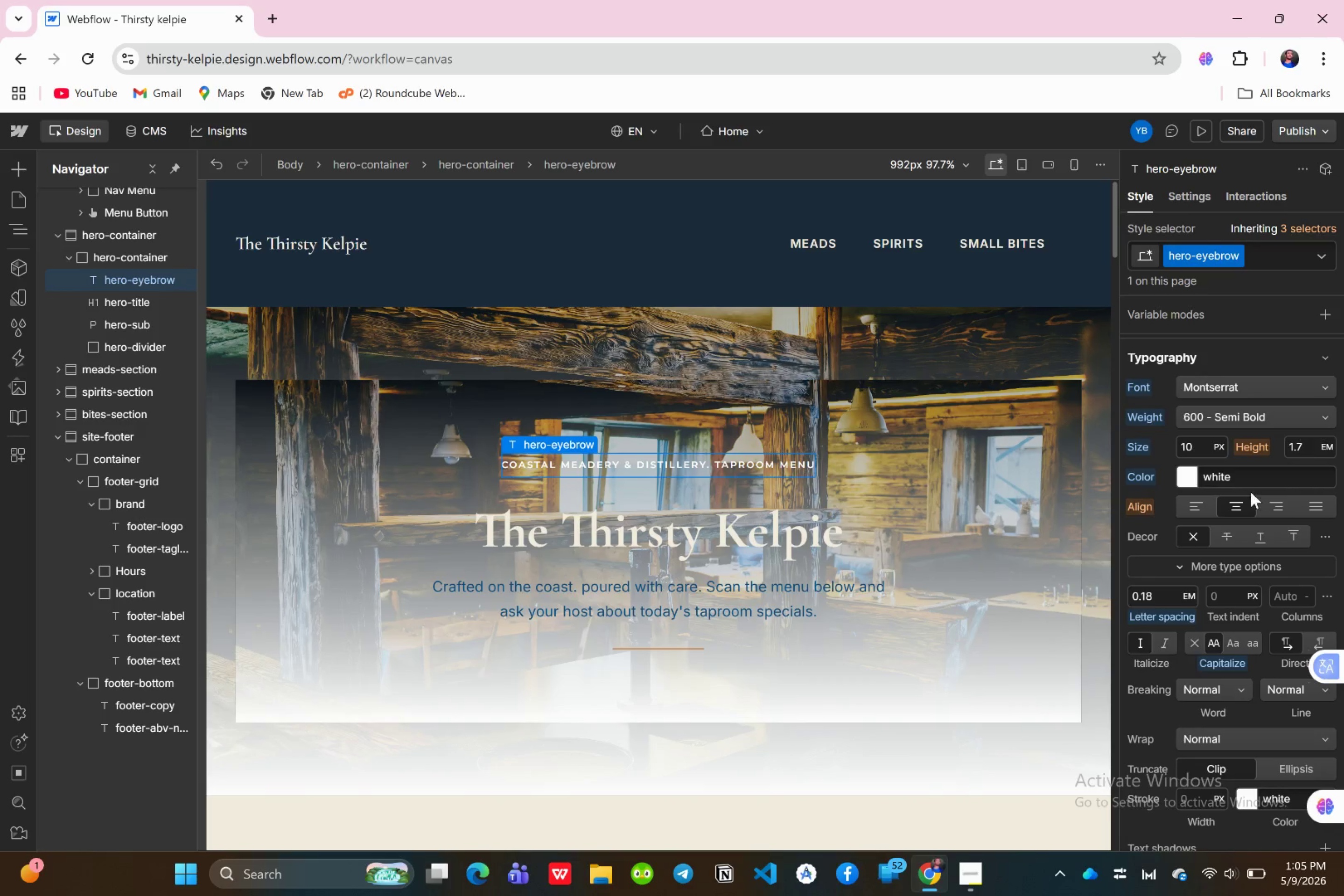 
left_click([1195, 480])
 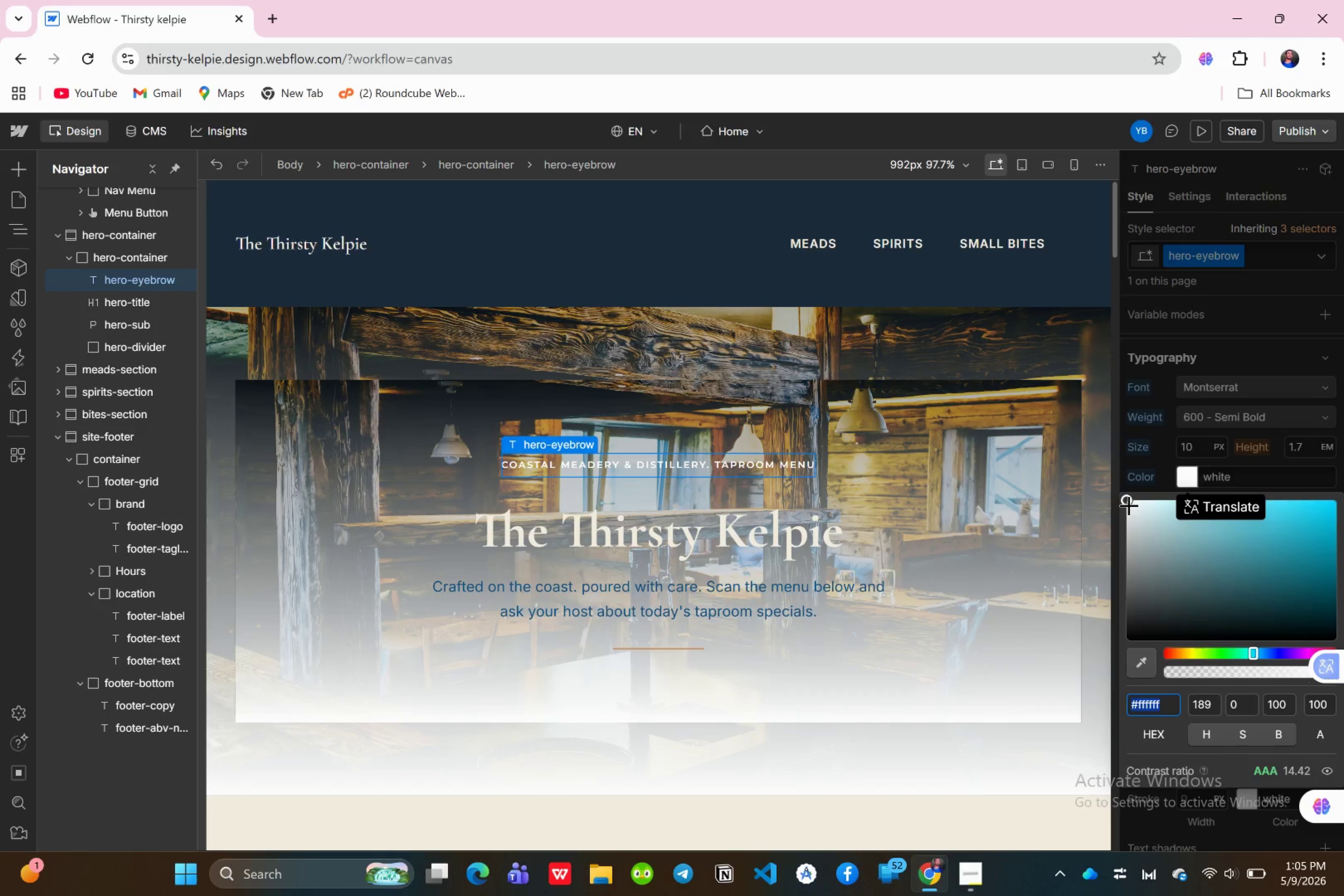 
left_click_drag(start_coordinate=[1129, 504], to_coordinate=[1133, 511])
 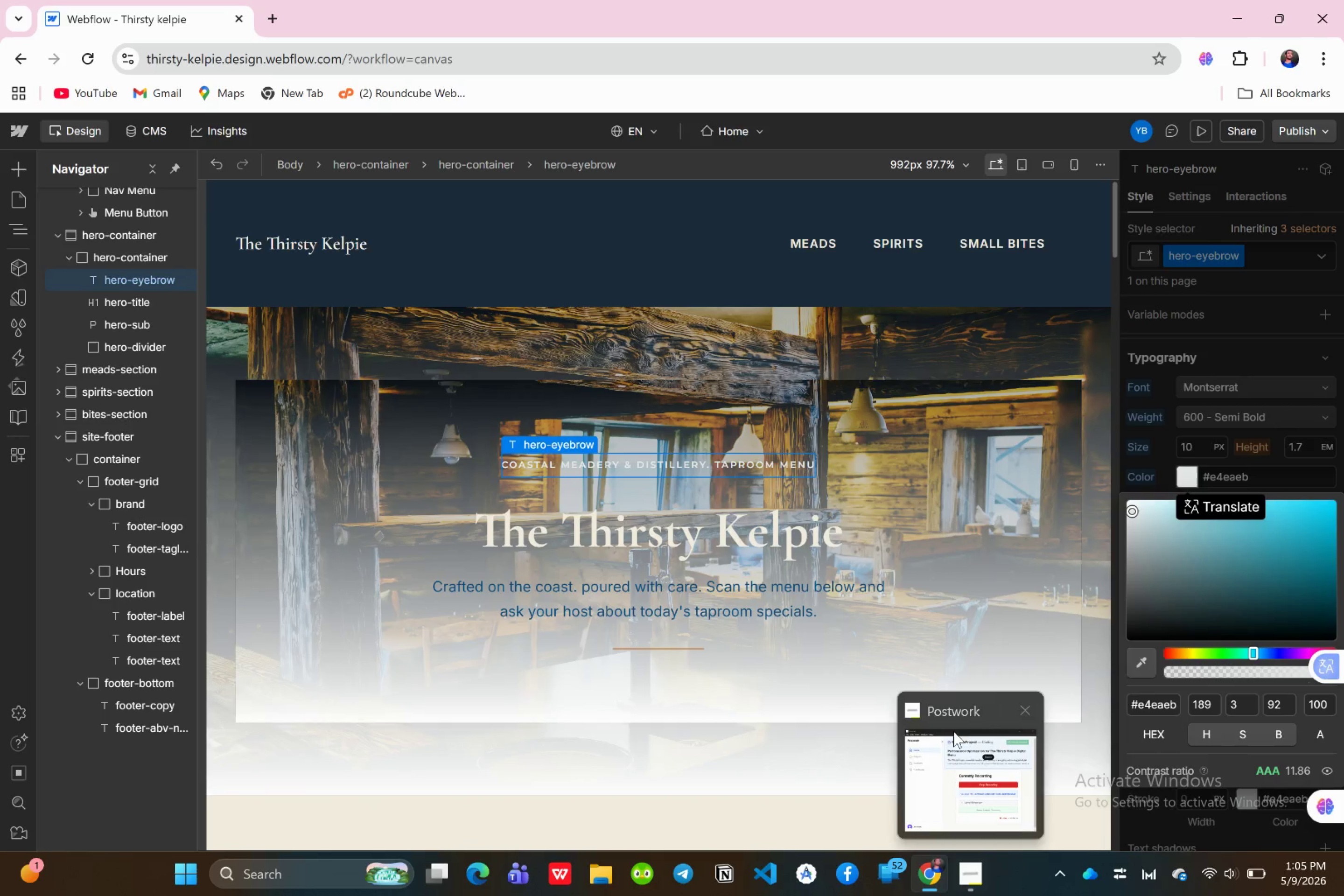 
wait(5.92)
 